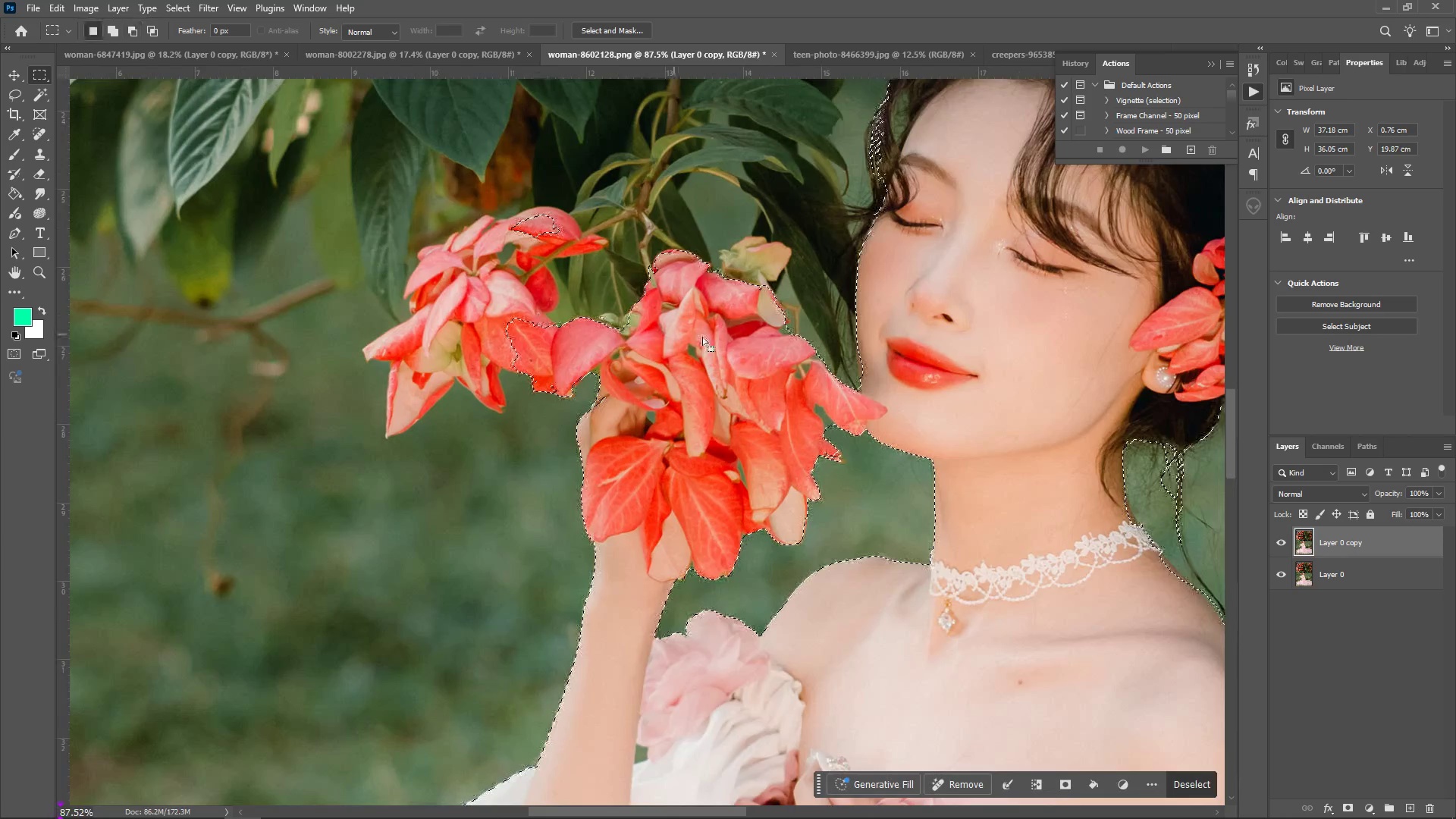 
hold_key(key=AltLeft, duration=0.81)
scroll: coordinate [880, 396], scroll_direction: down, amount: 6.0
 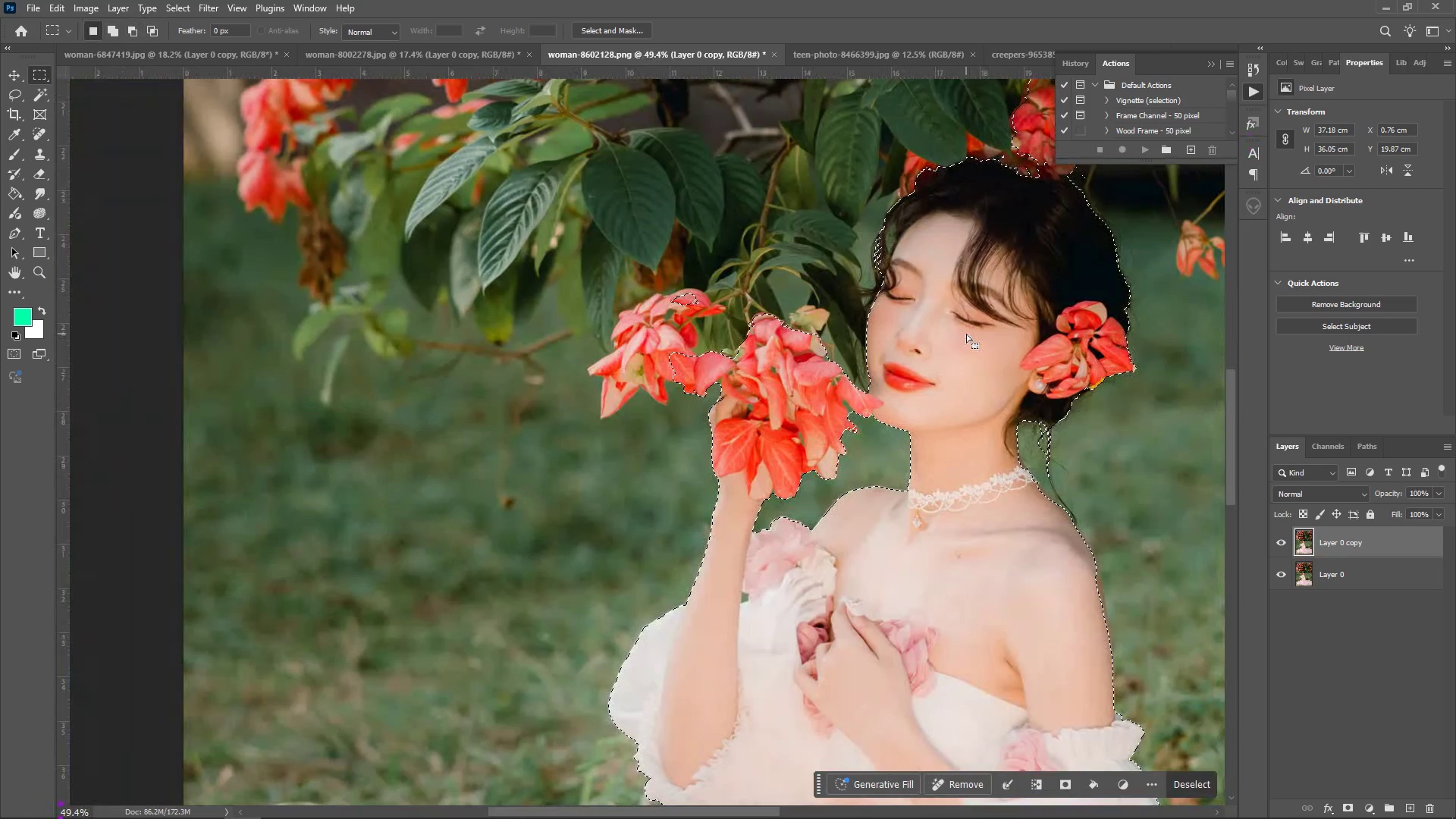 
right_click([966, 334])
 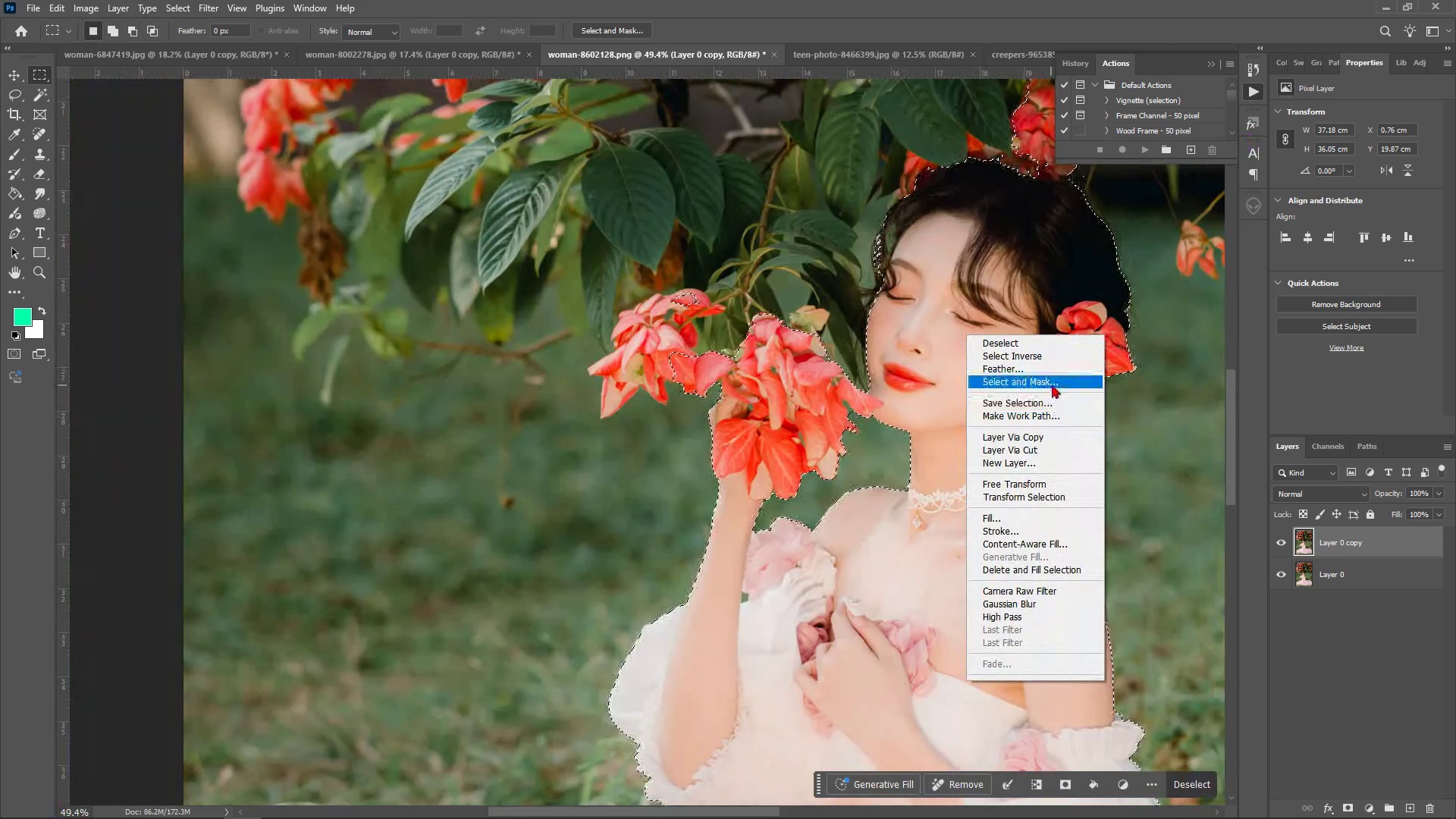 
left_click([1050, 383])
 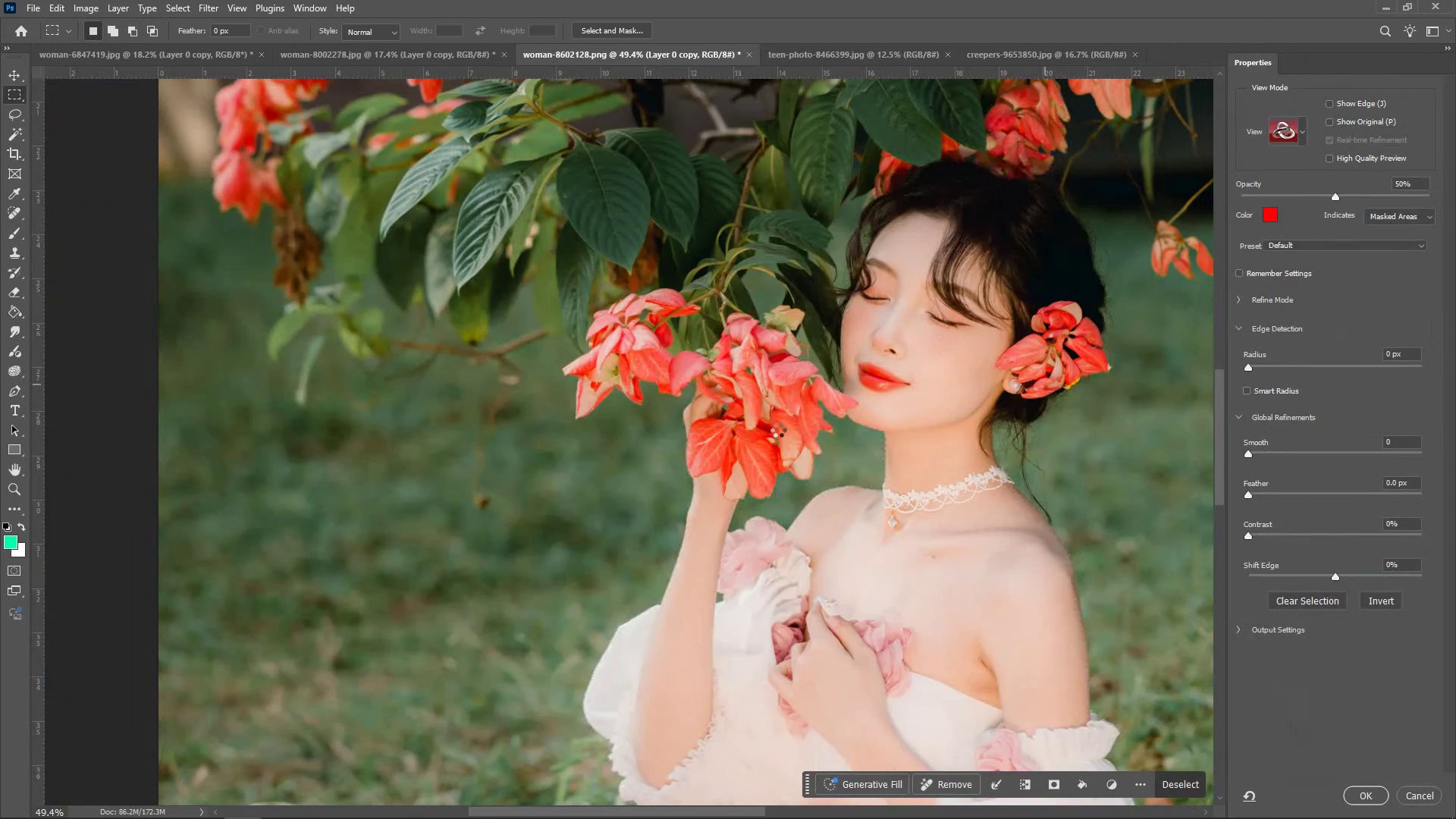 
wait(5.43)
 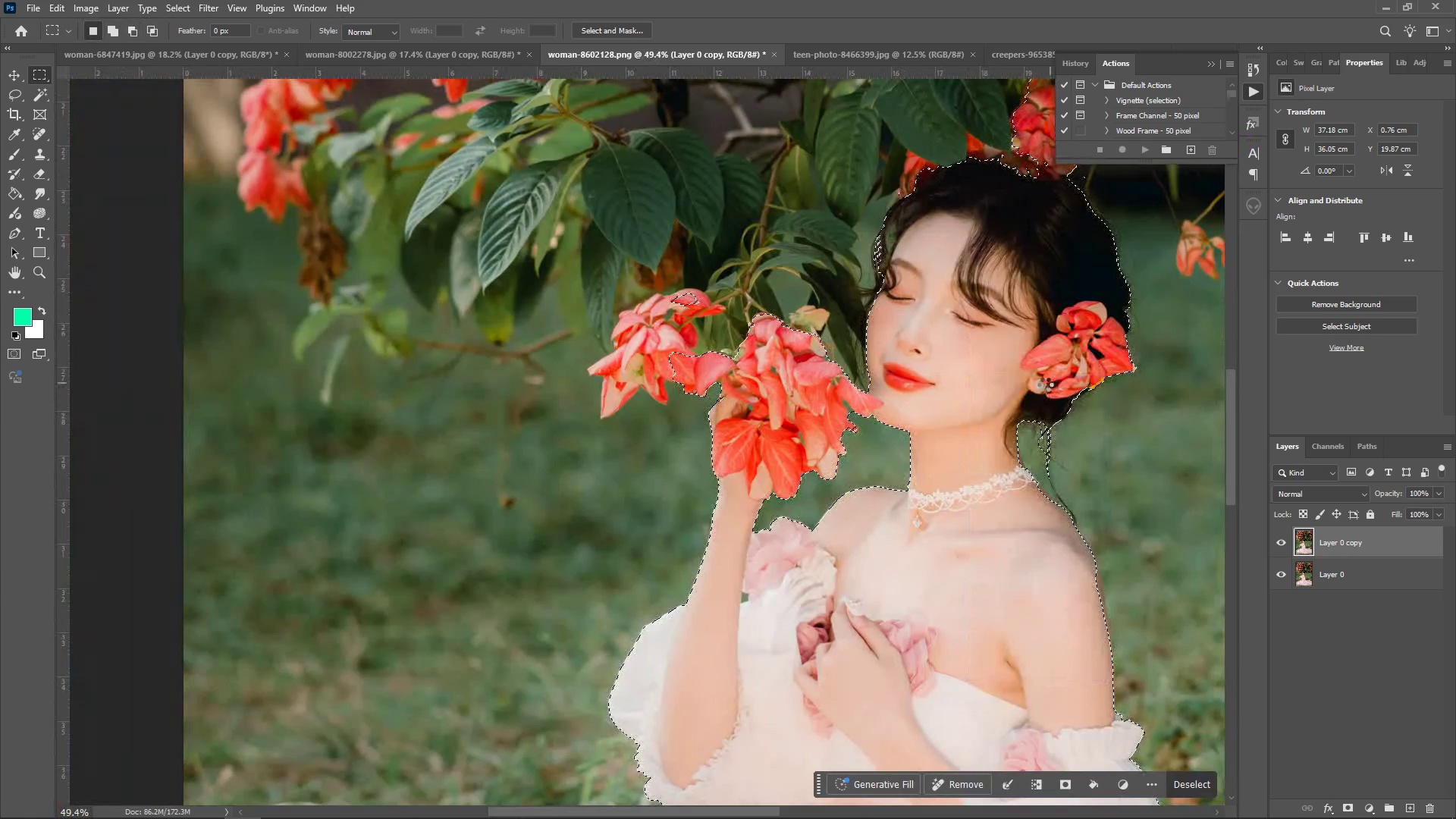 
hold_key(key=AltLeft, duration=1.12)
scroll: coordinate [647, 347], scroll_direction: up, amount: 5.0
 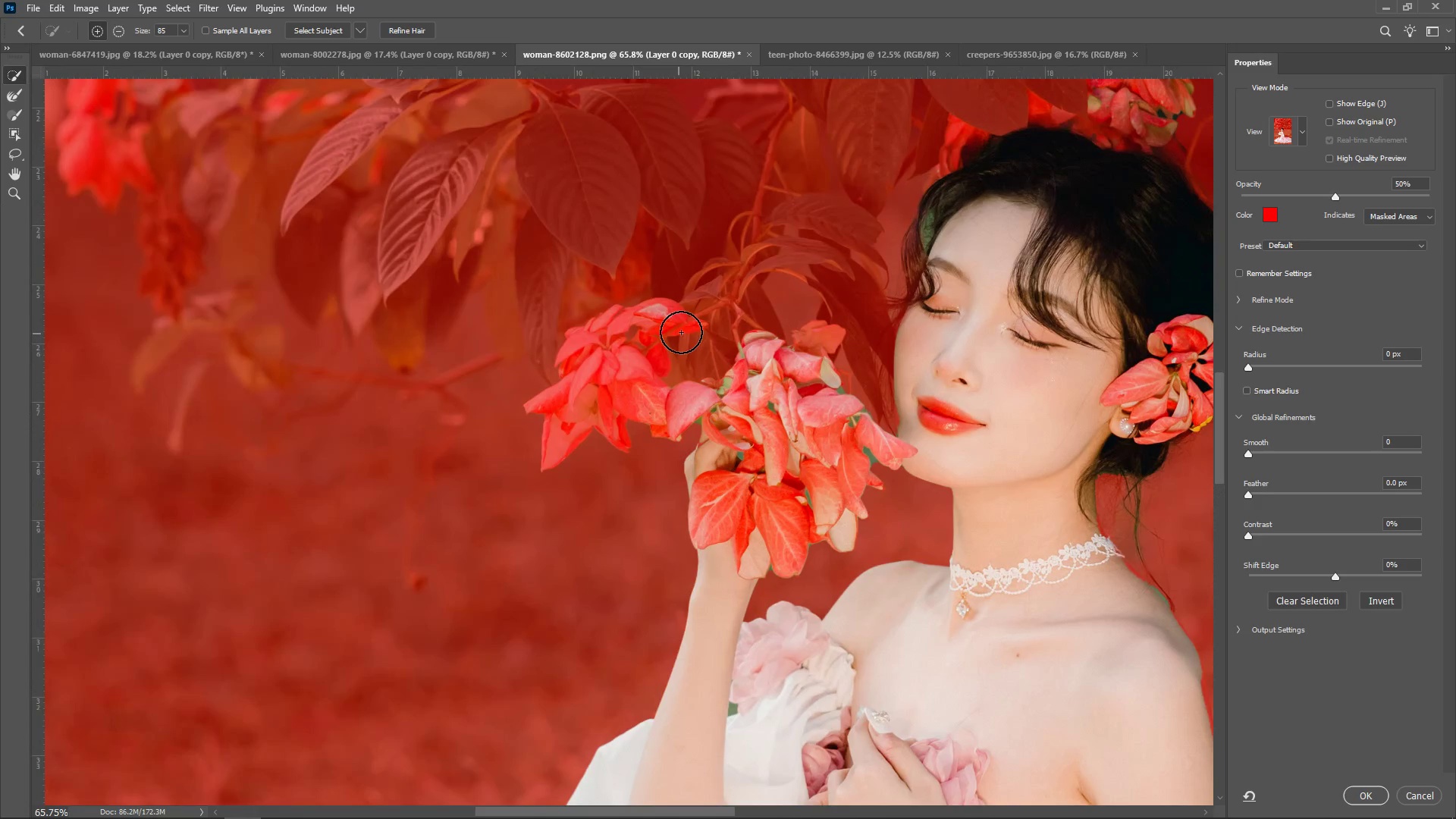 
hold_key(key=AltLeft, duration=1.5)
left_click_drag(start_coordinate=[652, 302], to_coordinate=[639, 385])
 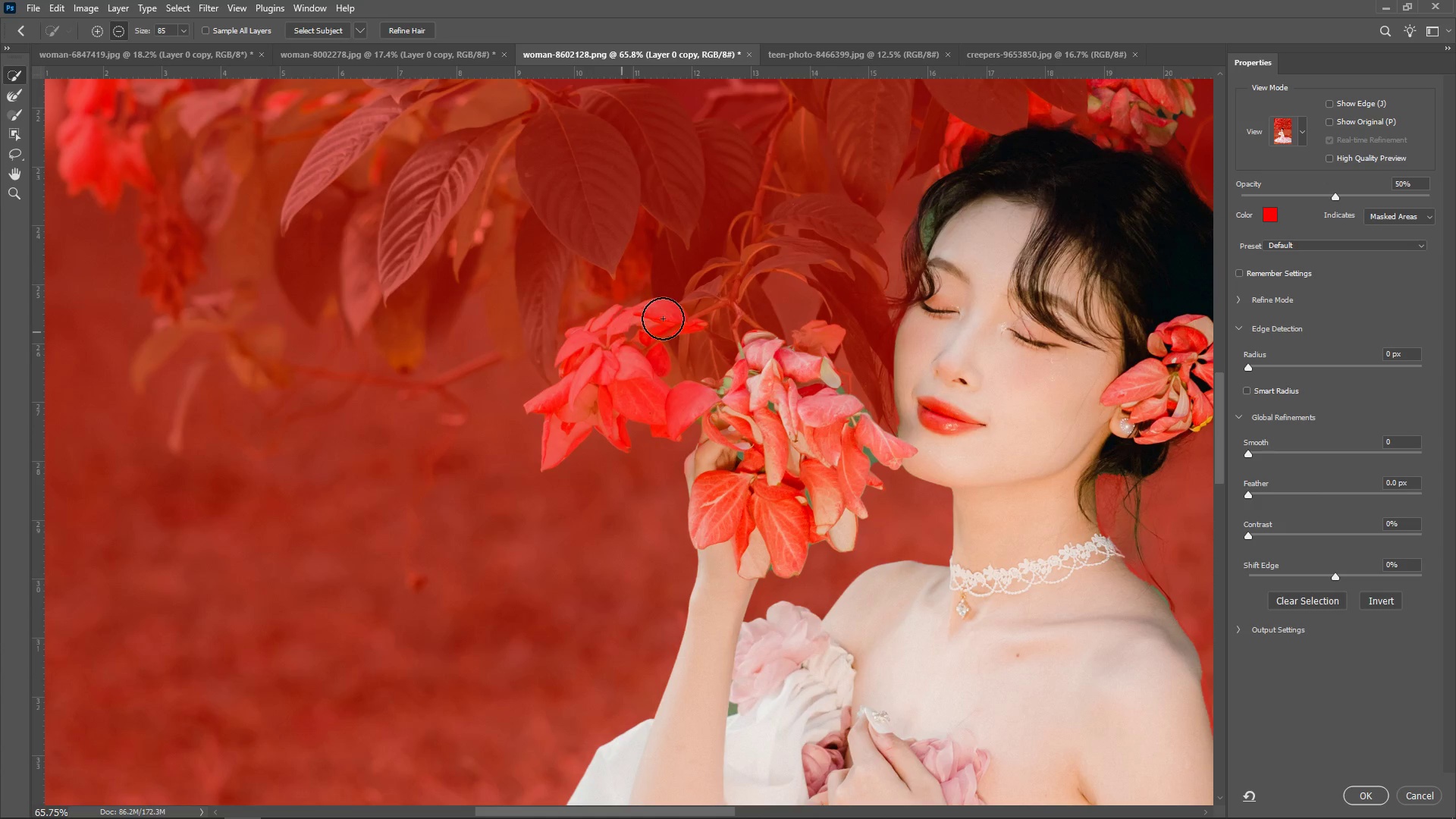 
hold_key(key=AltLeft, duration=1.08)
 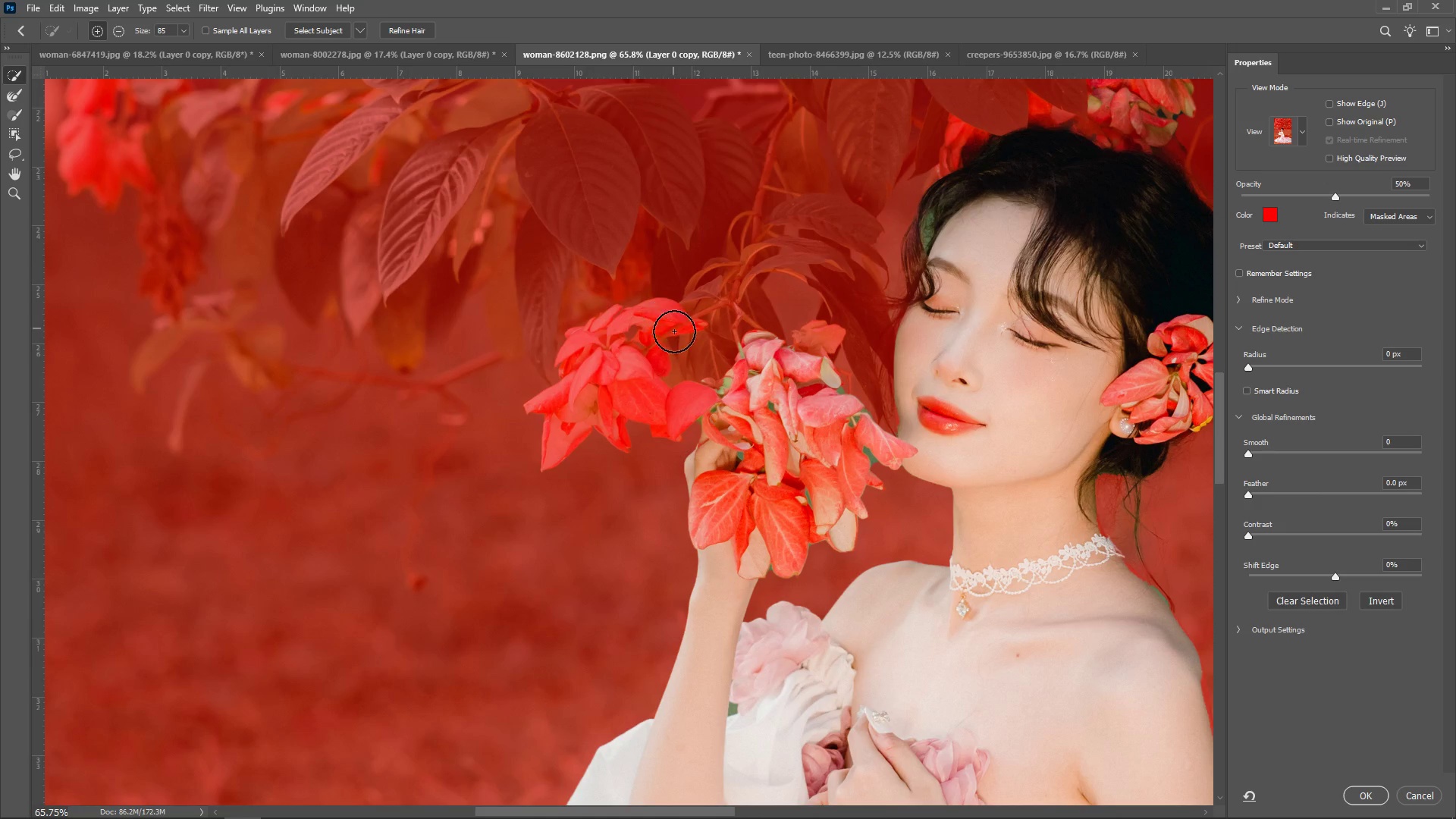 
scroll: coordinate [671, 381], scroll_direction: down, amount: 1.0
 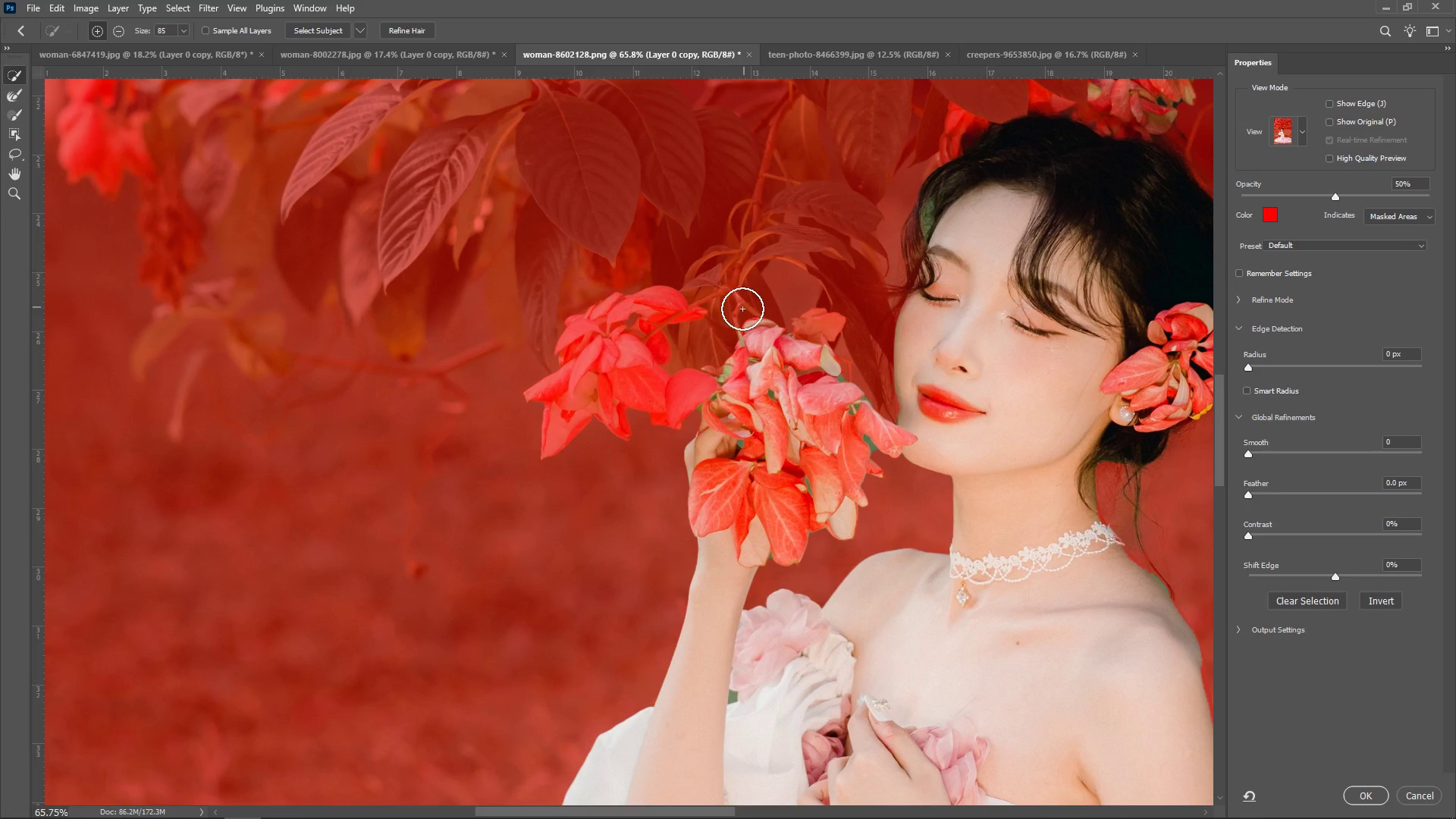 
hold_key(key=AltLeft, duration=1.53)
scroll: coordinate [930, 412], scroll_direction: down, amount: 6.0
 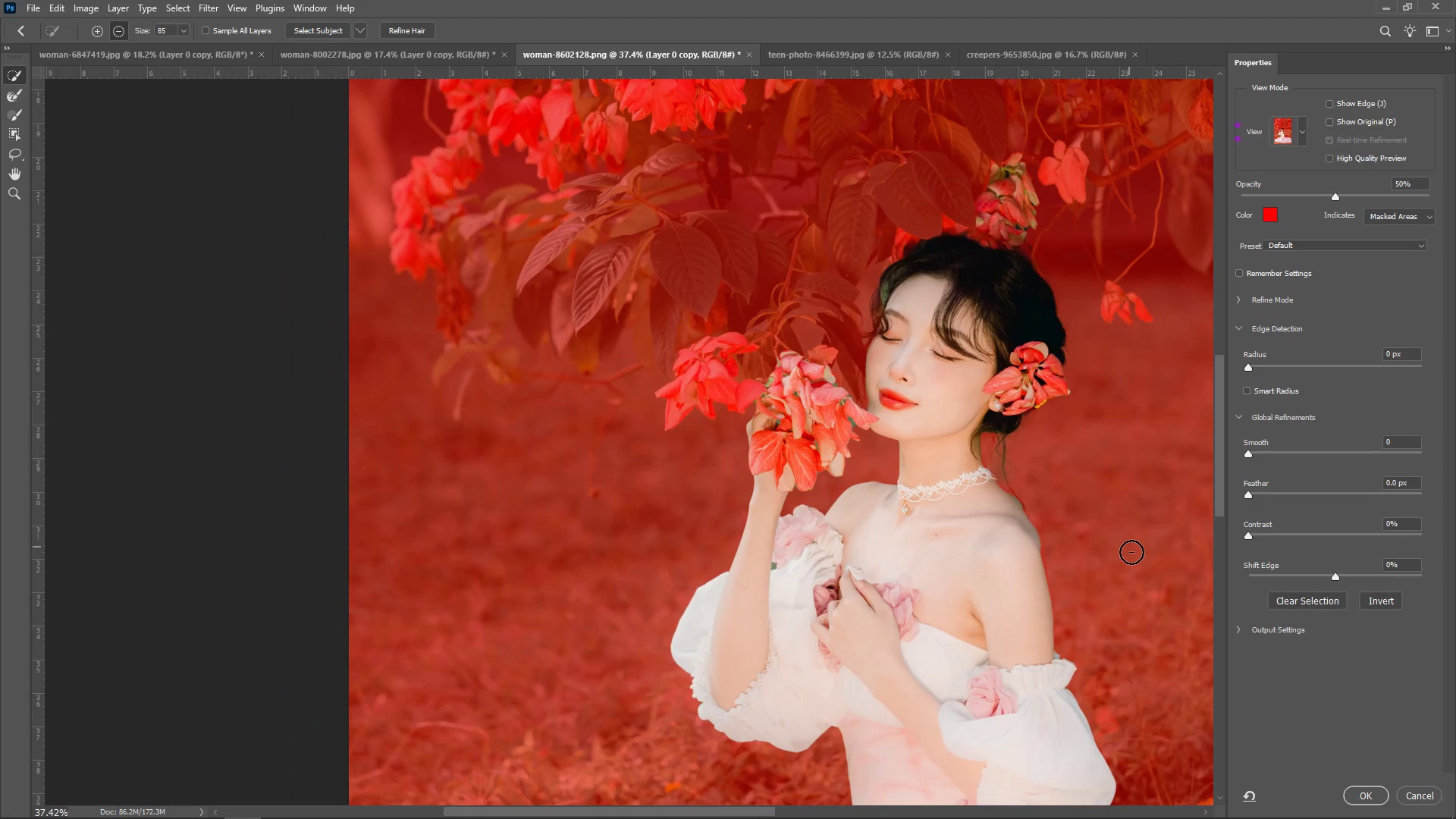 
hold_key(key=AltLeft, duration=0.58)
 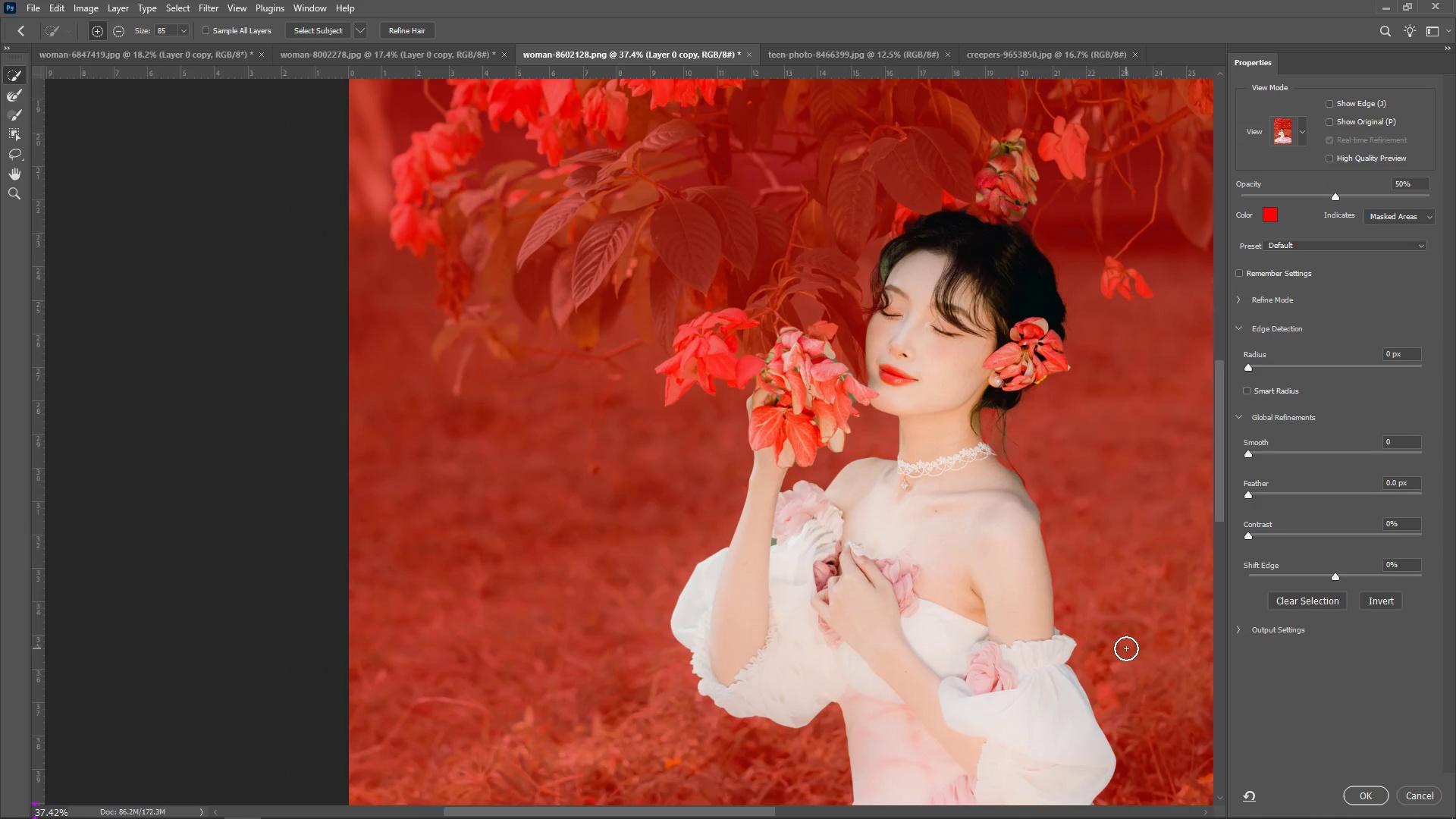 
scroll: coordinate [949, 591], scroll_direction: down, amount: 46.0
 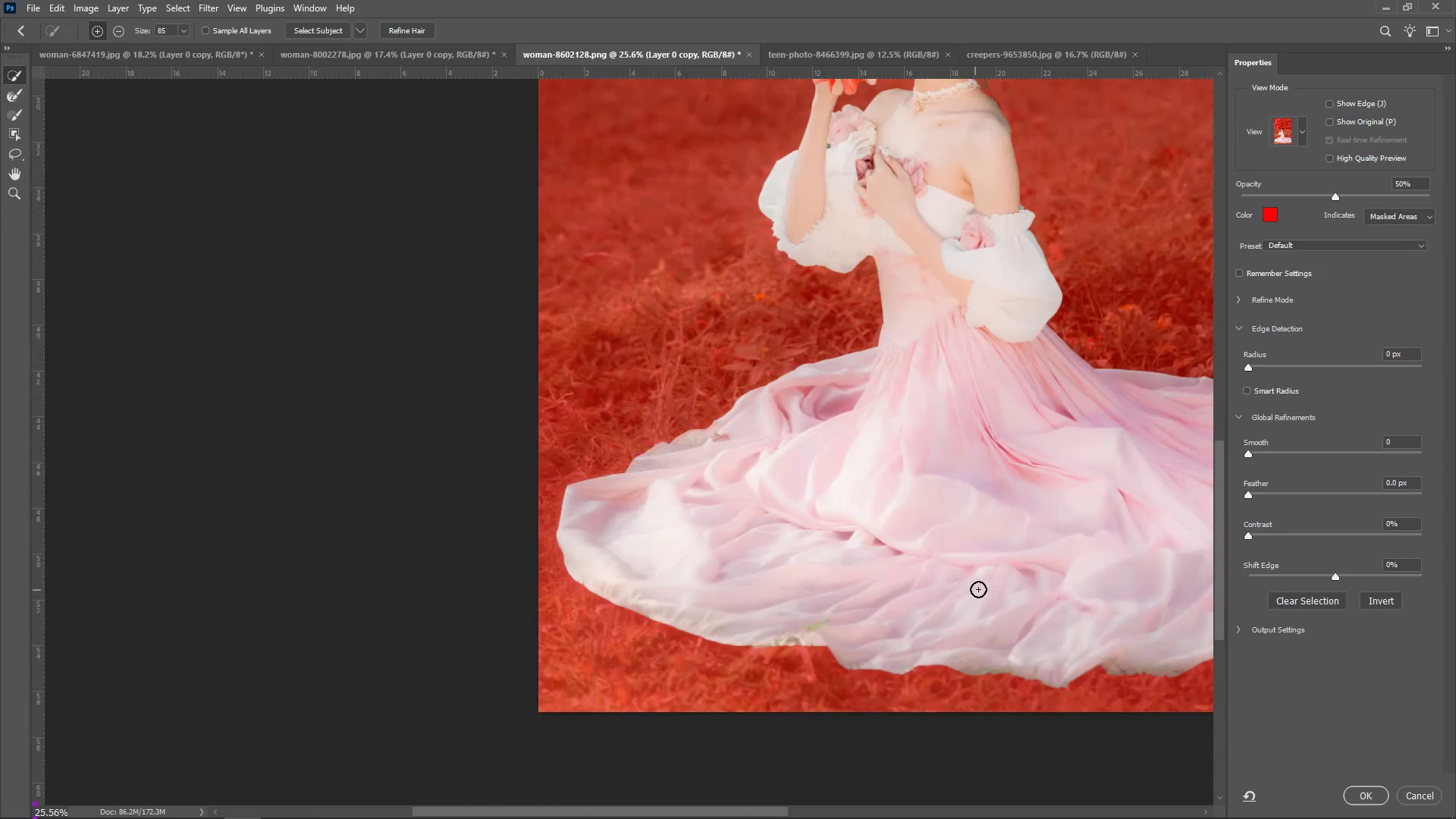 
hold_key(key=AltLeft, duration=0.37)
 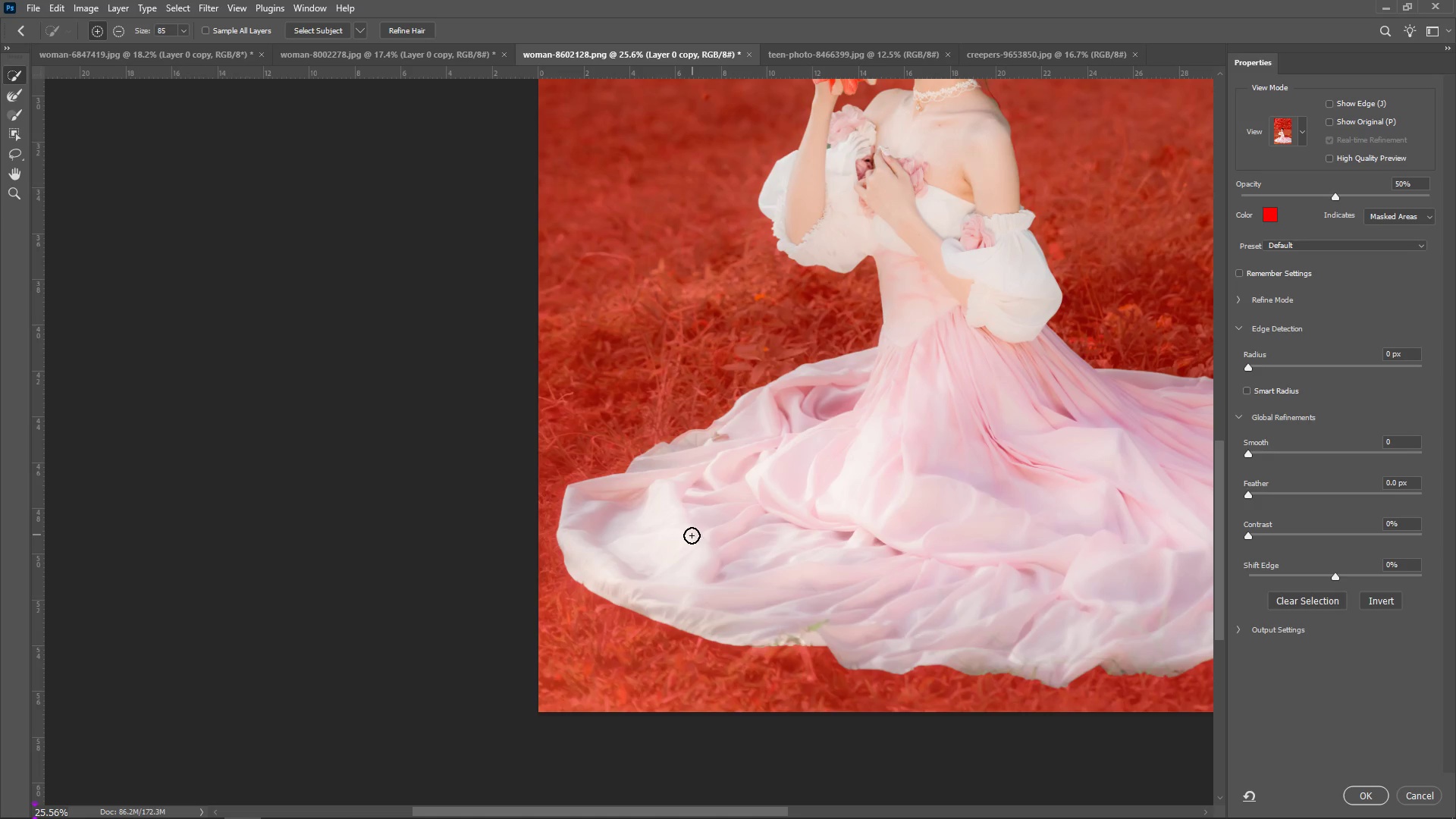 
hold_key(key=AltLeft, duration=0.61)
scroll: coordinate [1018, 557], scroll_direction: down, amount: 4.0
 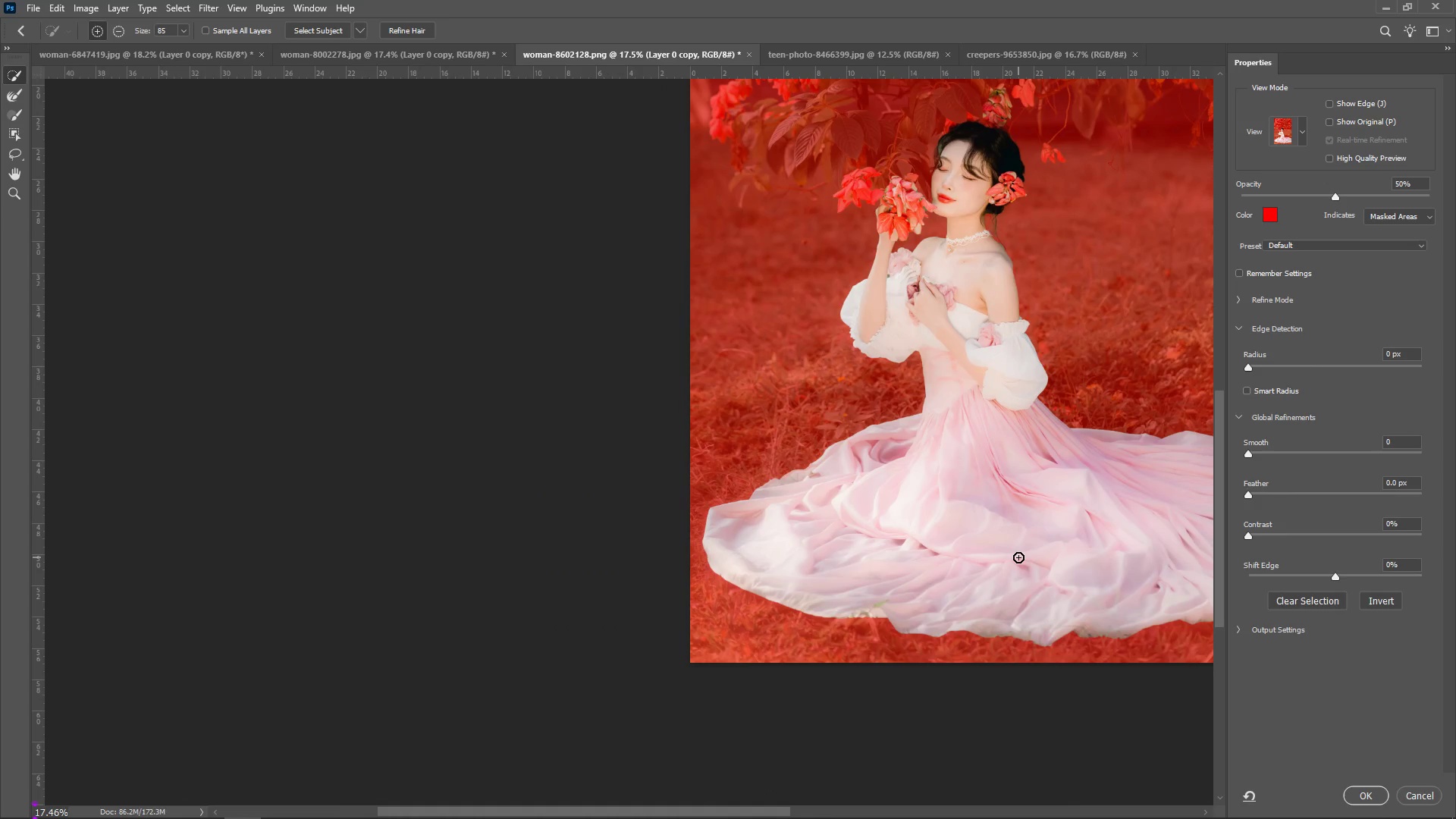 
hold_key(key=ControlLeft, duration=1.52)
scroll: coordinate [1021, 558], scroll_direction: down, amount: 15.0
 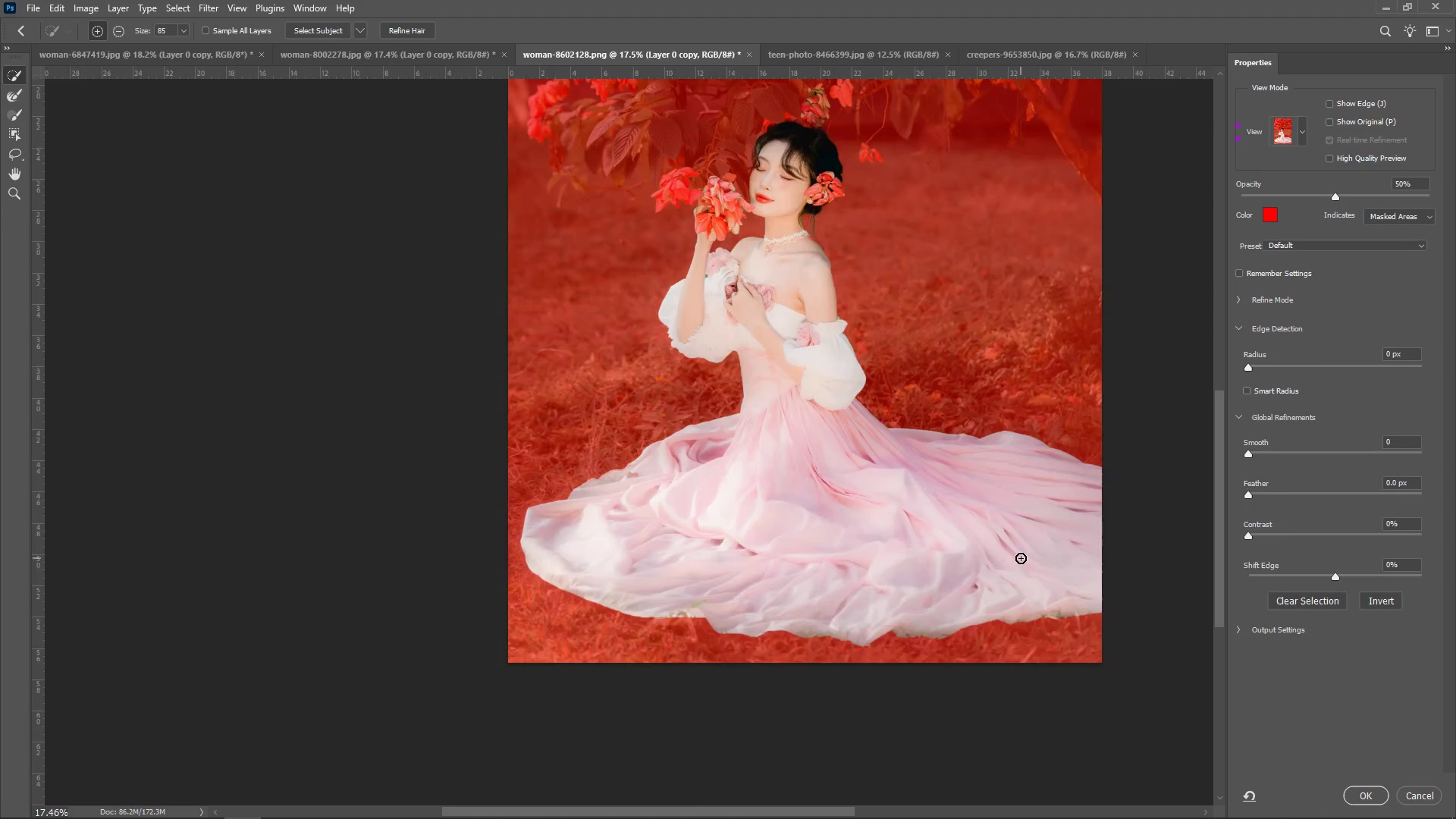 
hold_key(key=ControlLeft, duration=0.34)
 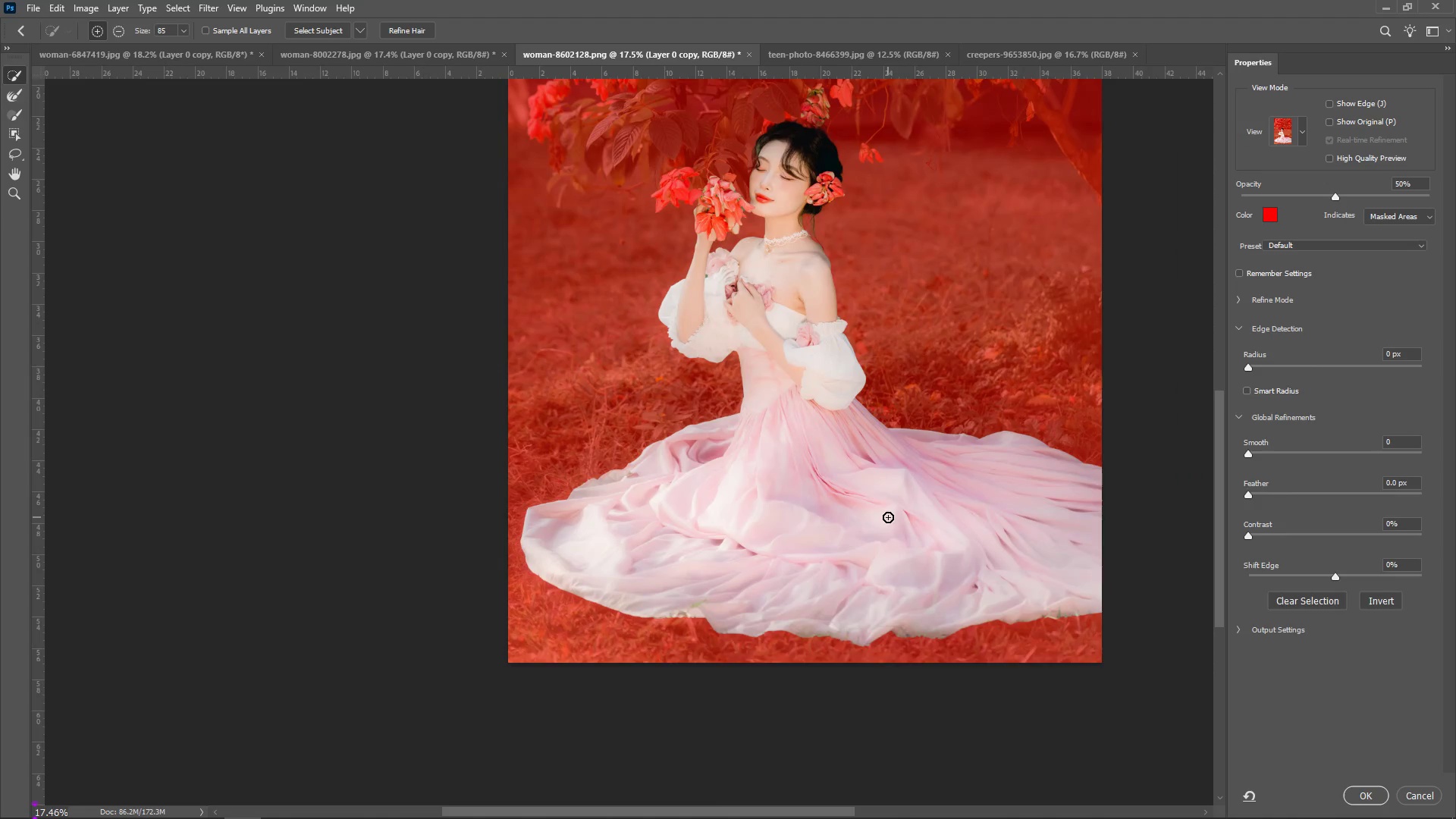 
scroll: coordinate [874, 238], scroll_direction: up, amount: 28.0
 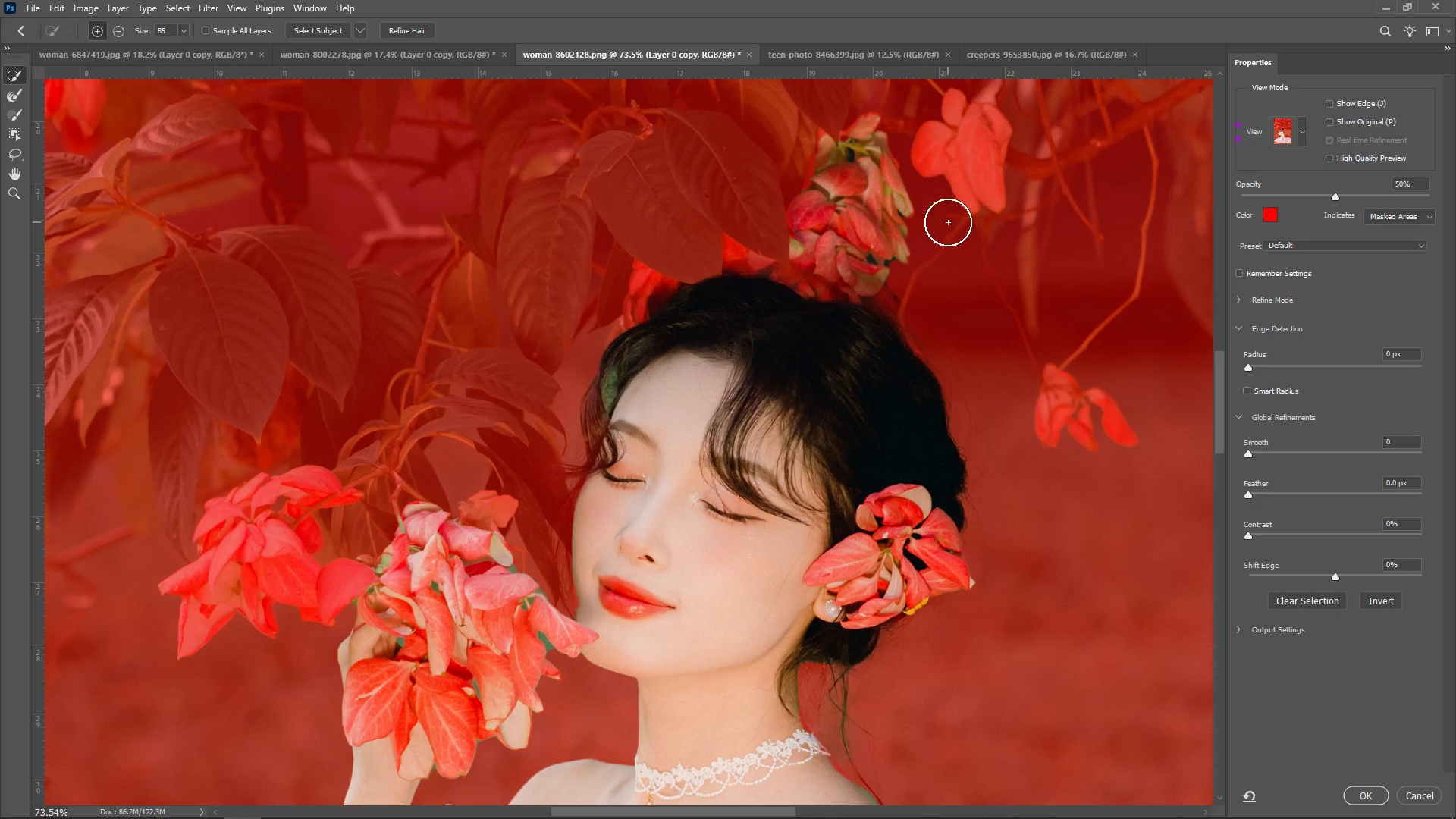 
hold_key(key=AltLeft, duration=1.53)
 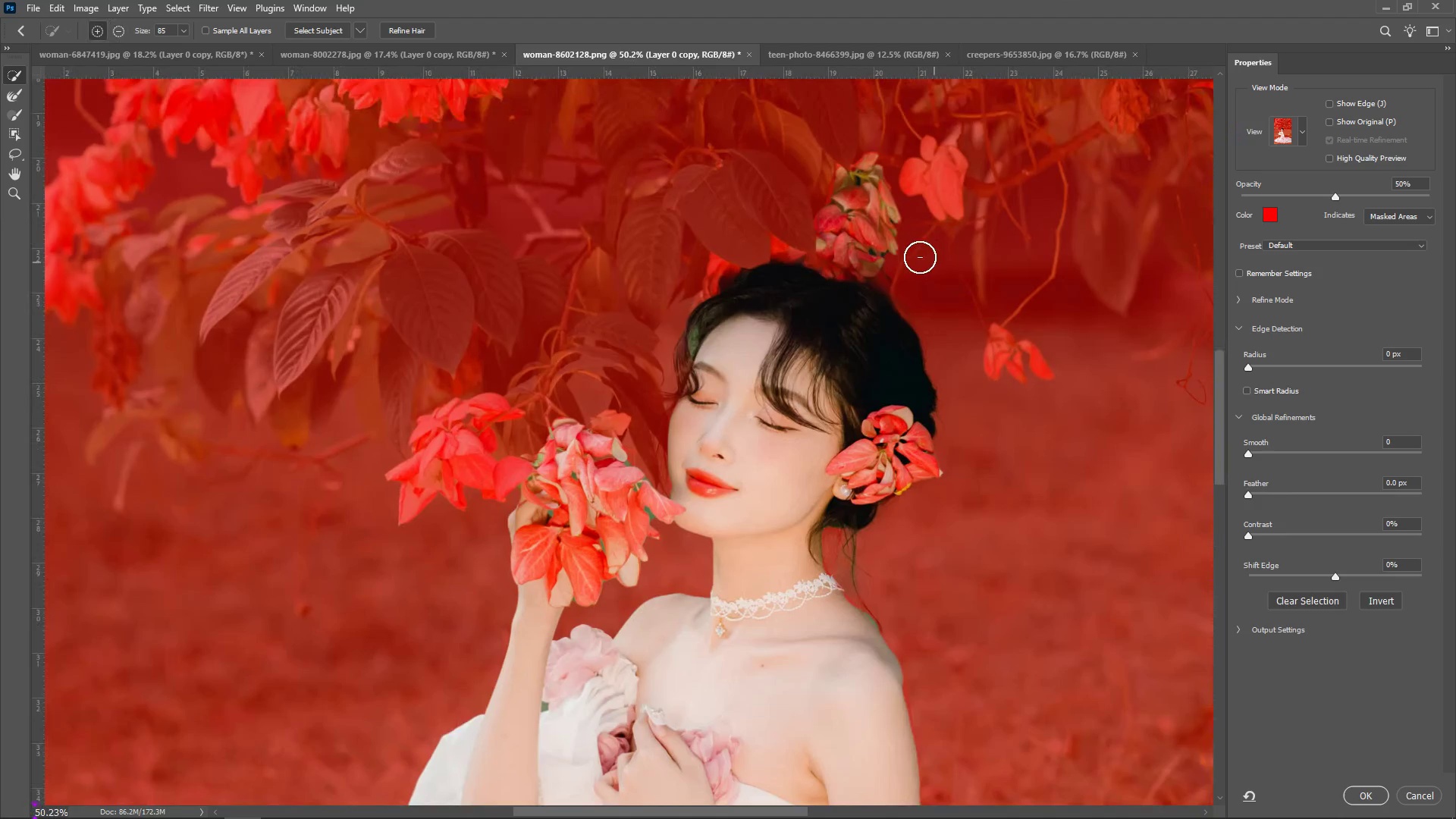 
hold_key(key=AltLeft, duration=0.5)
 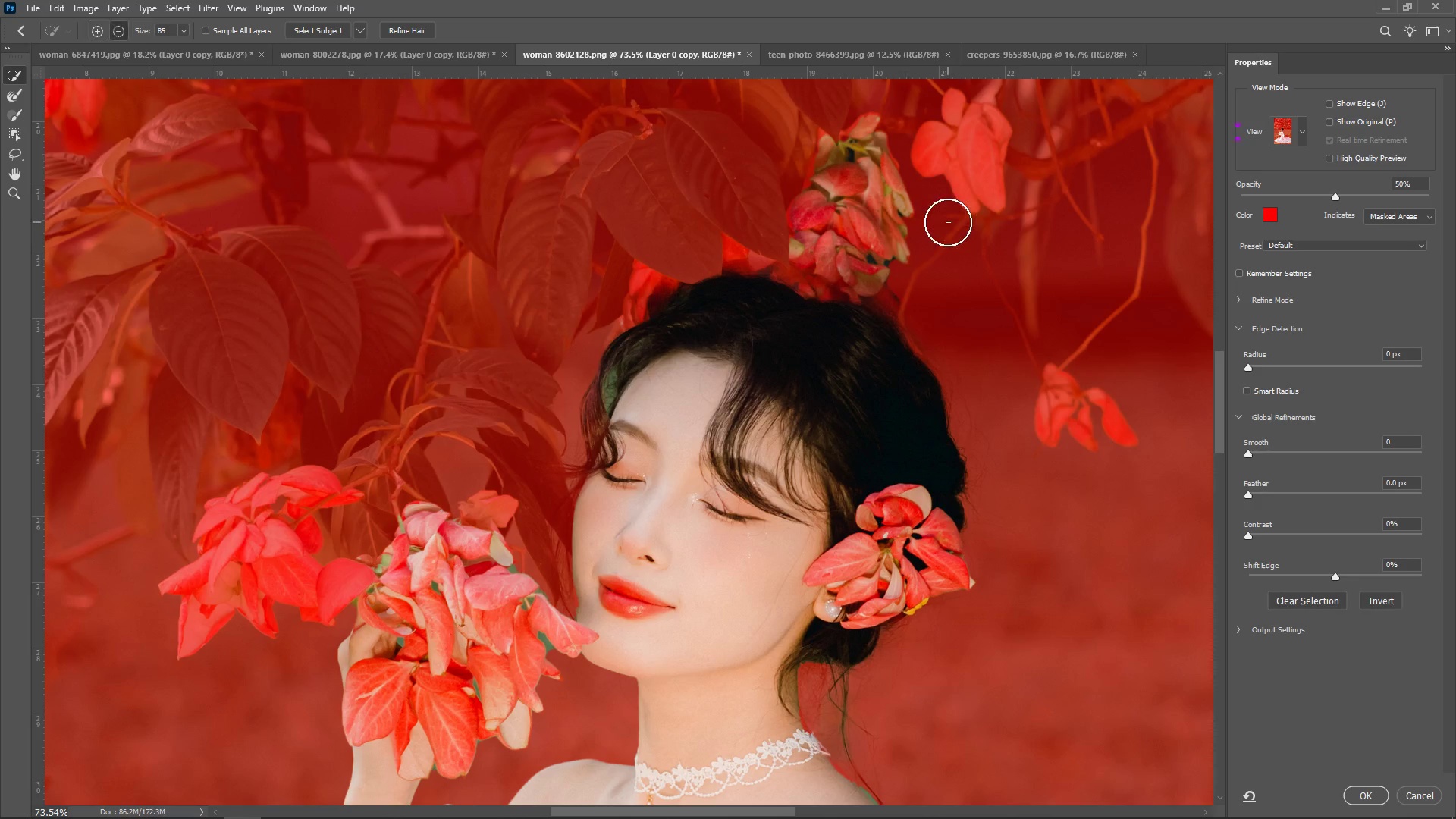 
hold_key(key=AltLeft, duration=1.5)
left_click_drag(start_coordinate=[944, 258], to_coordinate=[820, 271])
 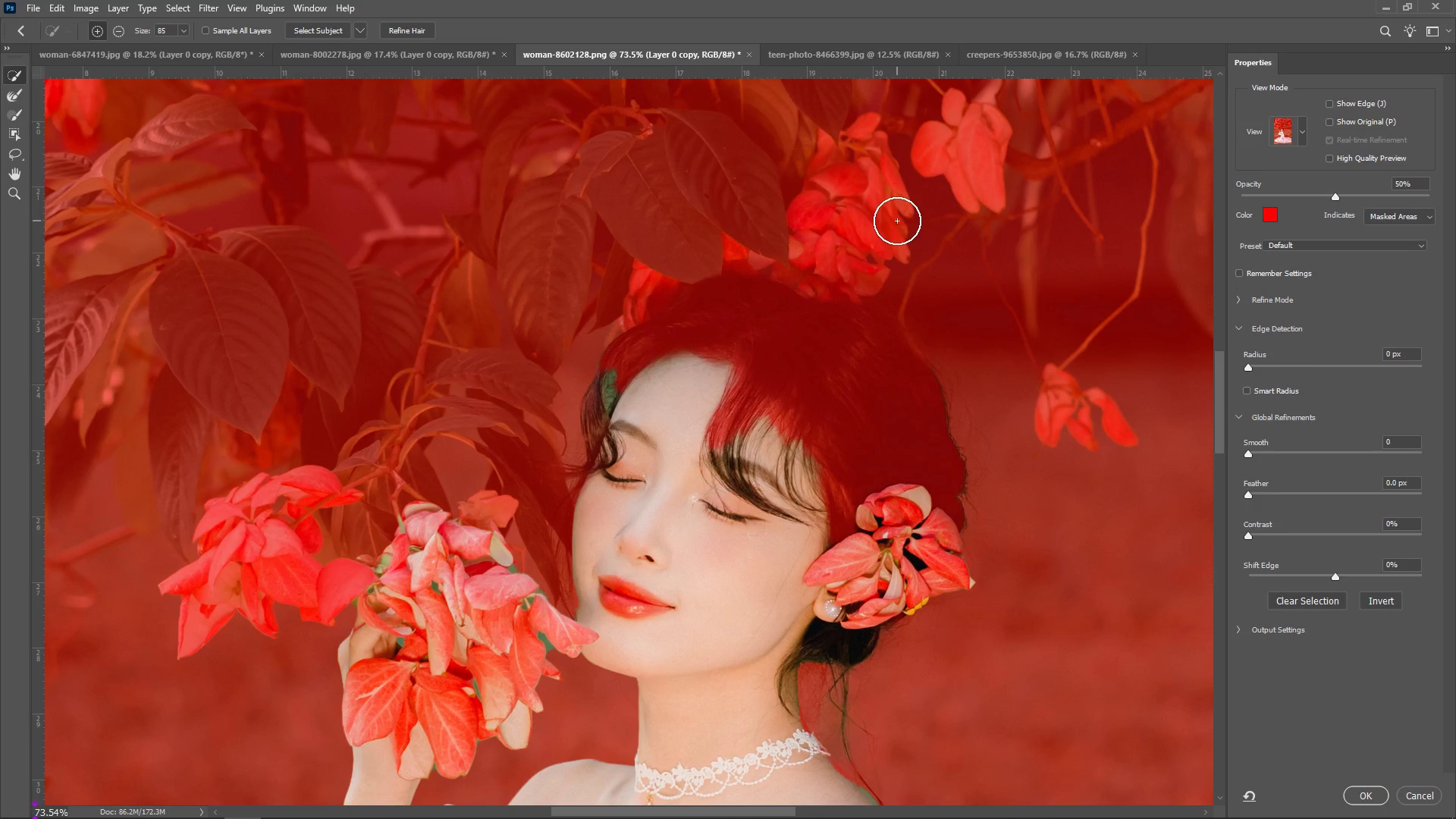 
hold_key(key=AltLeft, duration=1.51)
 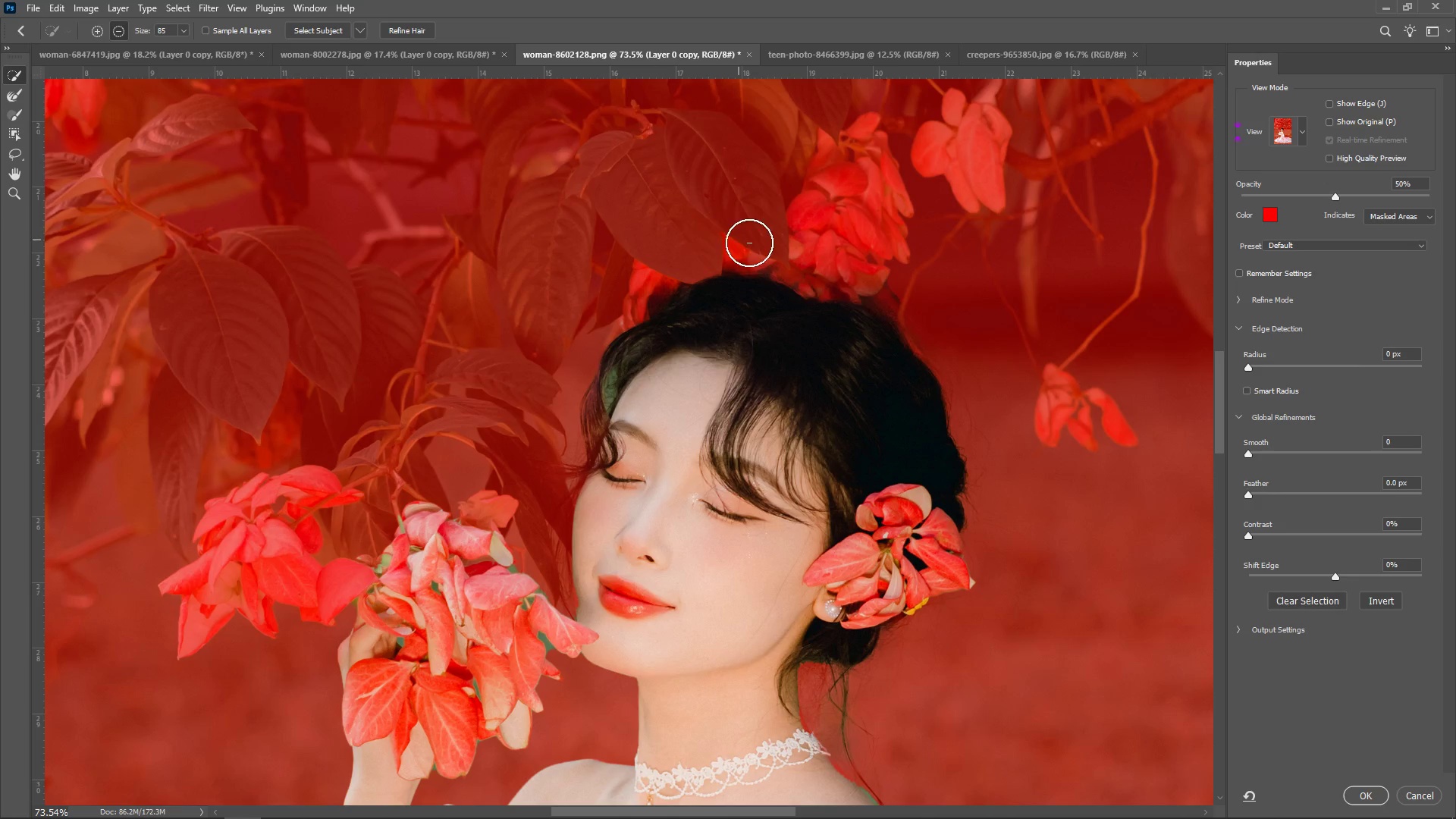 
hold_key(key=AltLeft, duration=1.51)
 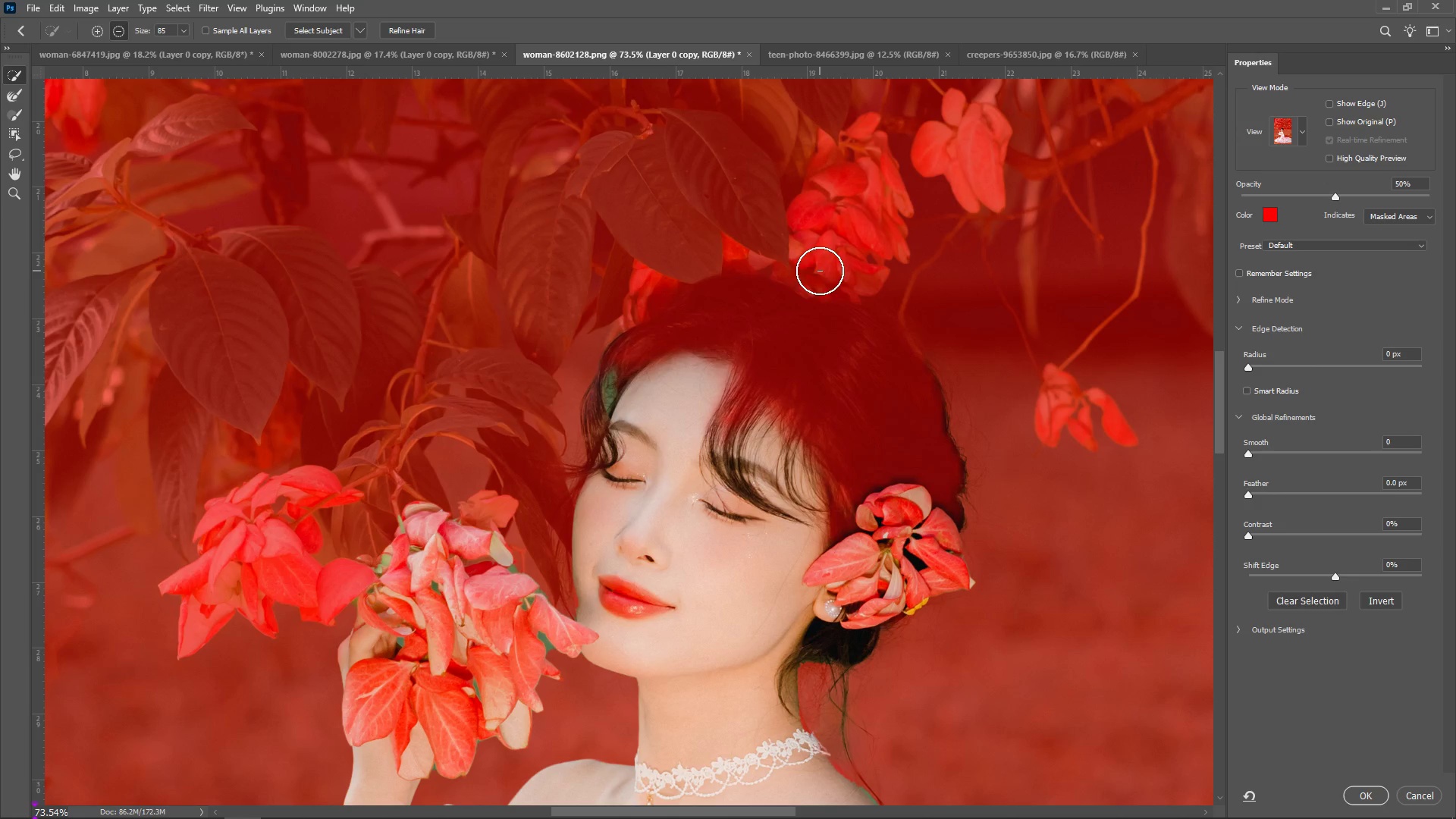 
key(Alt+AltLeft)
 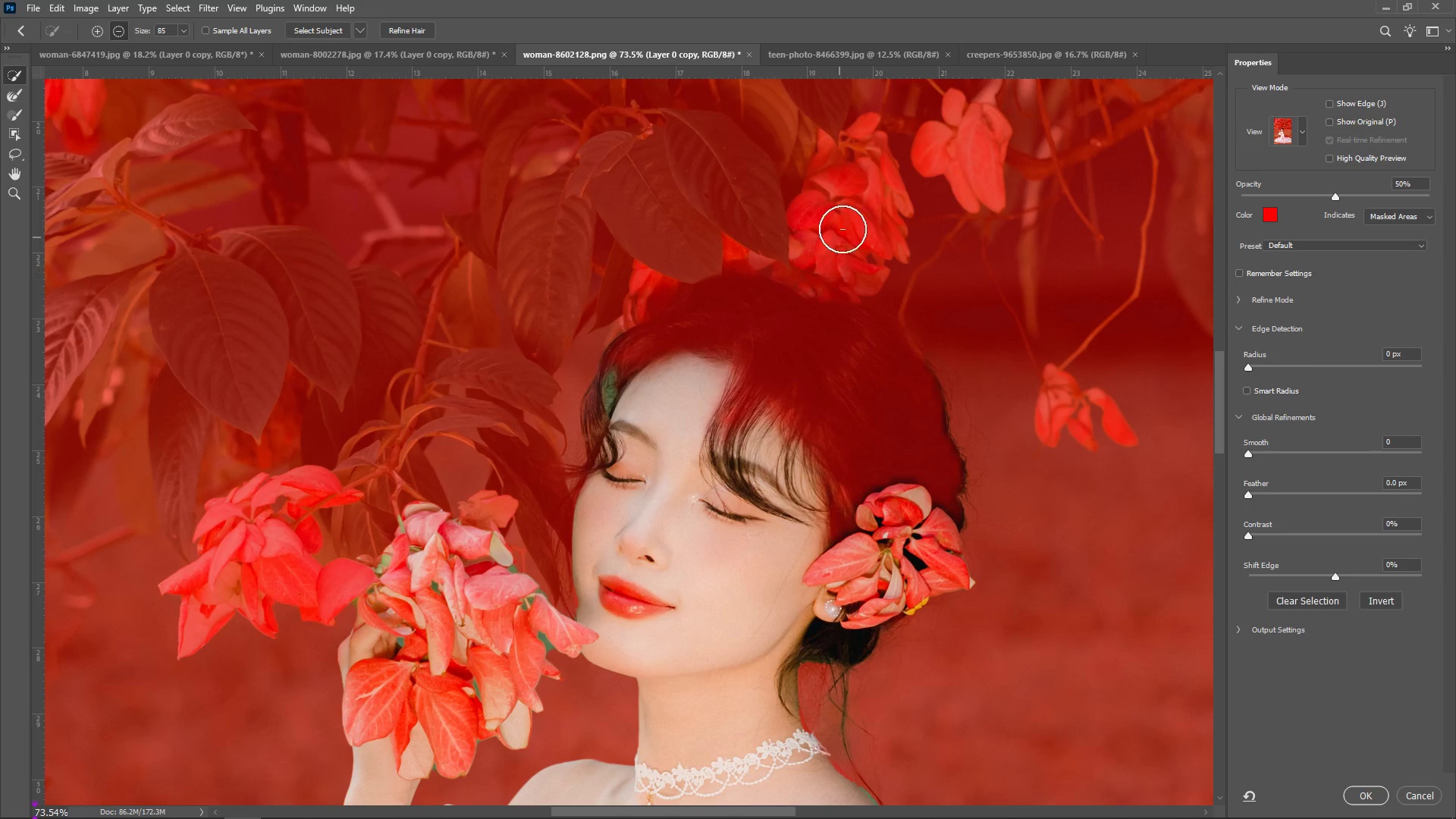 
key(Alt+AltLeft)
 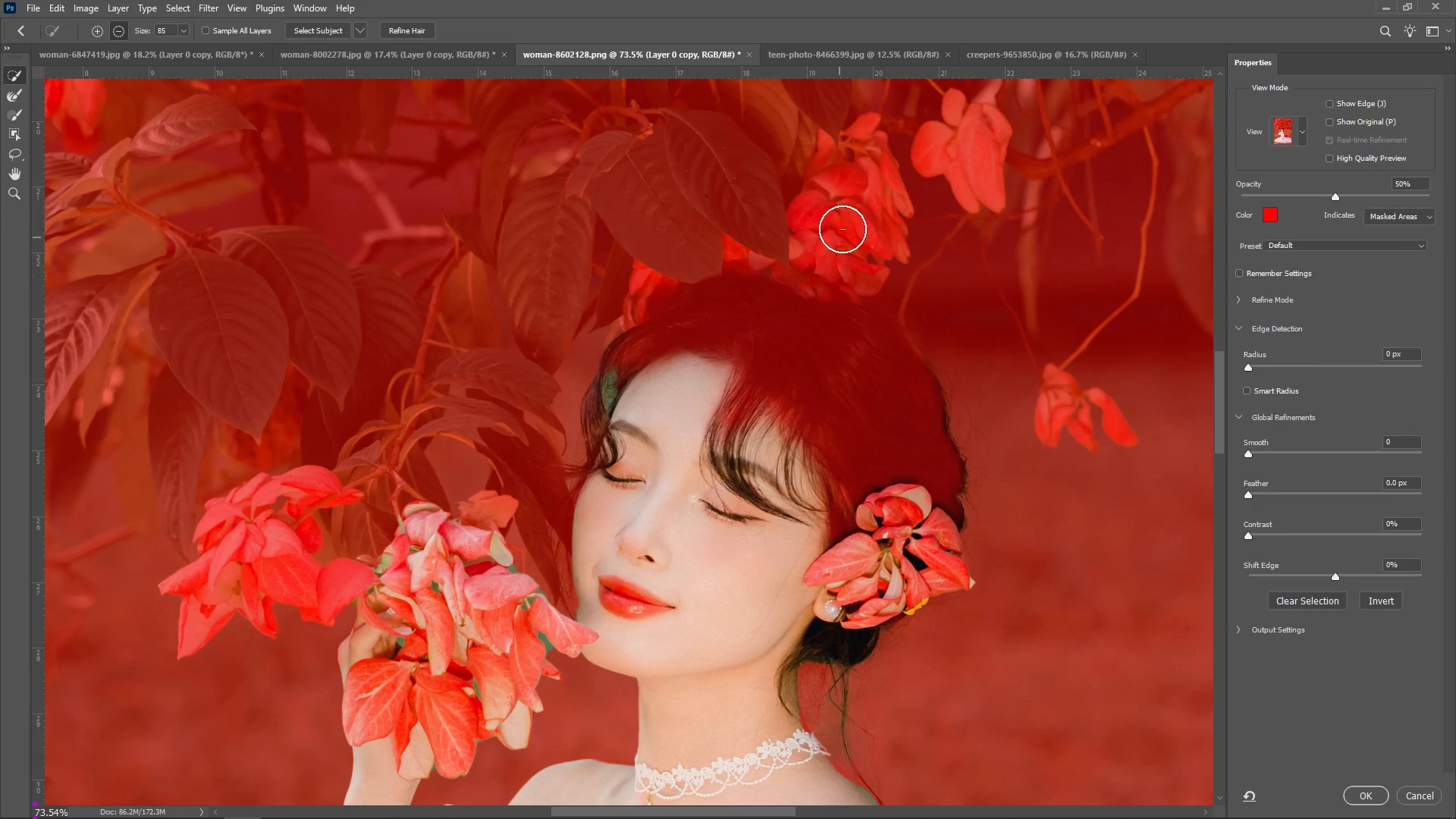 
key(Alt+AltLeft)
 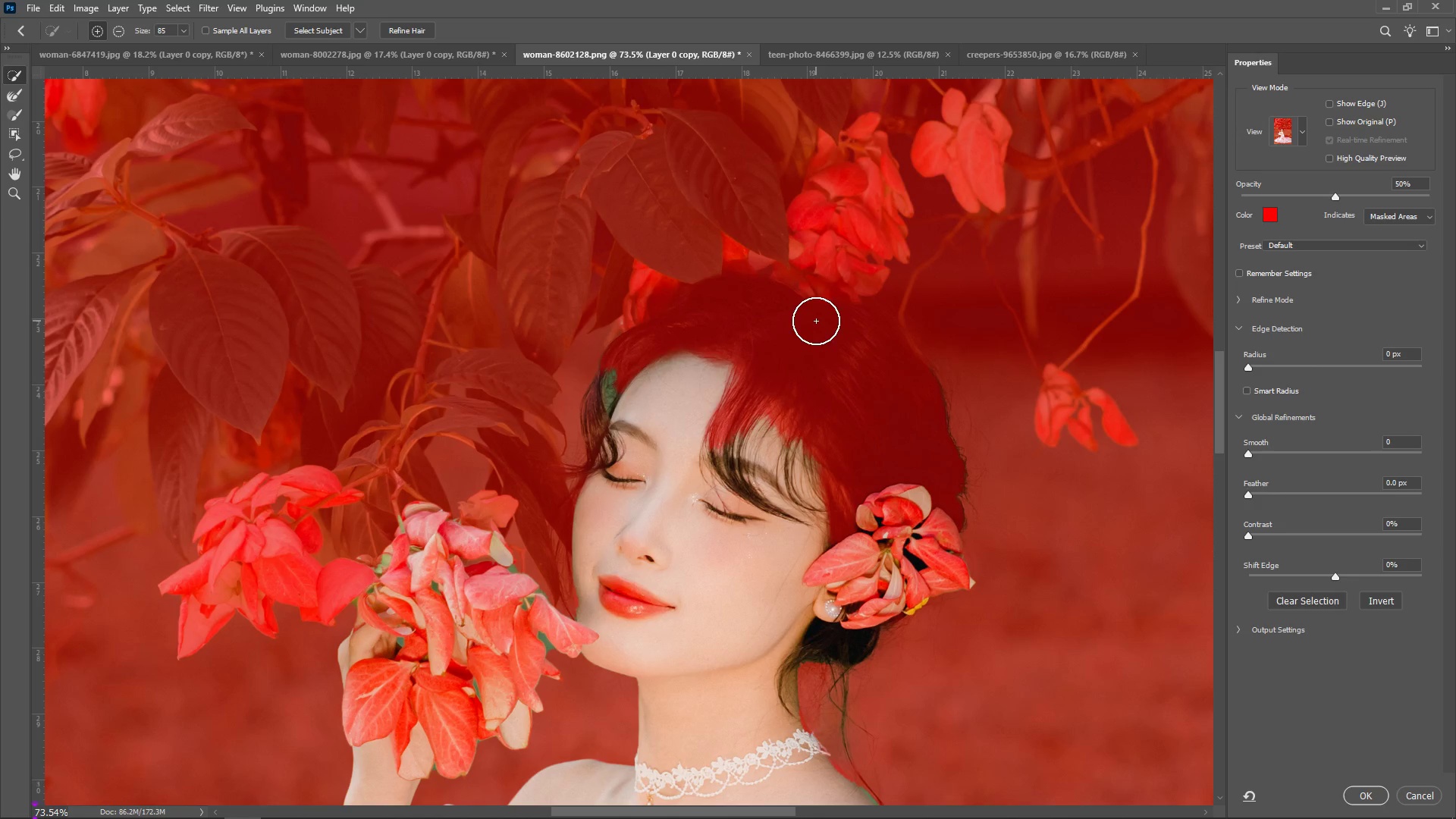 
left_click_drag(start_coordinate=[767, 357], to_coordinate=[786, 325])
 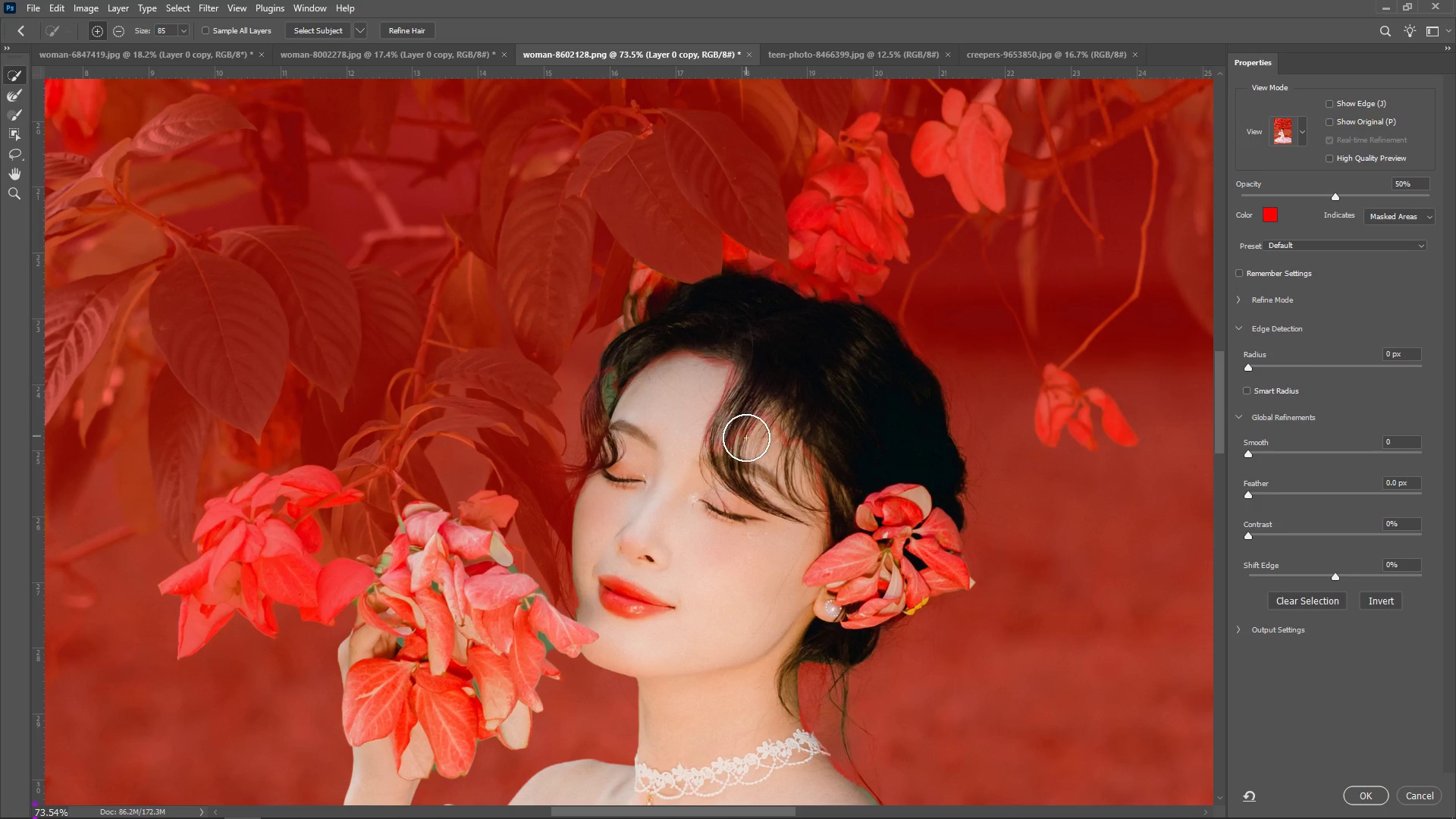 
left_click_drag(start_coordinate=[741, 437], to_coordinate=[607, 491])
 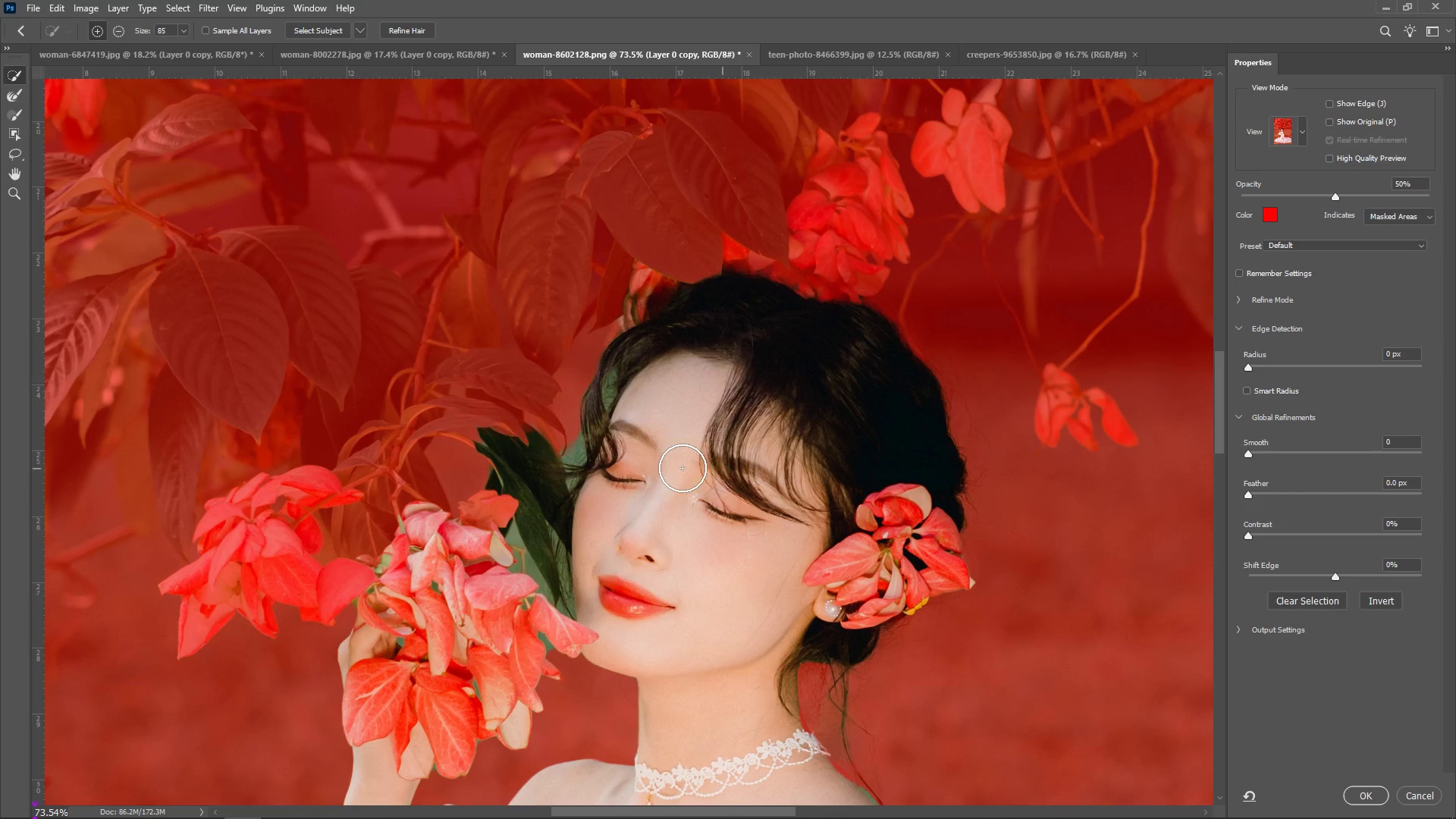 
hold_key(key=AltLeft, duration=1.53)
left_click_drag(start_coordinate=[545, 412], to_coordinate=[514, 439])
 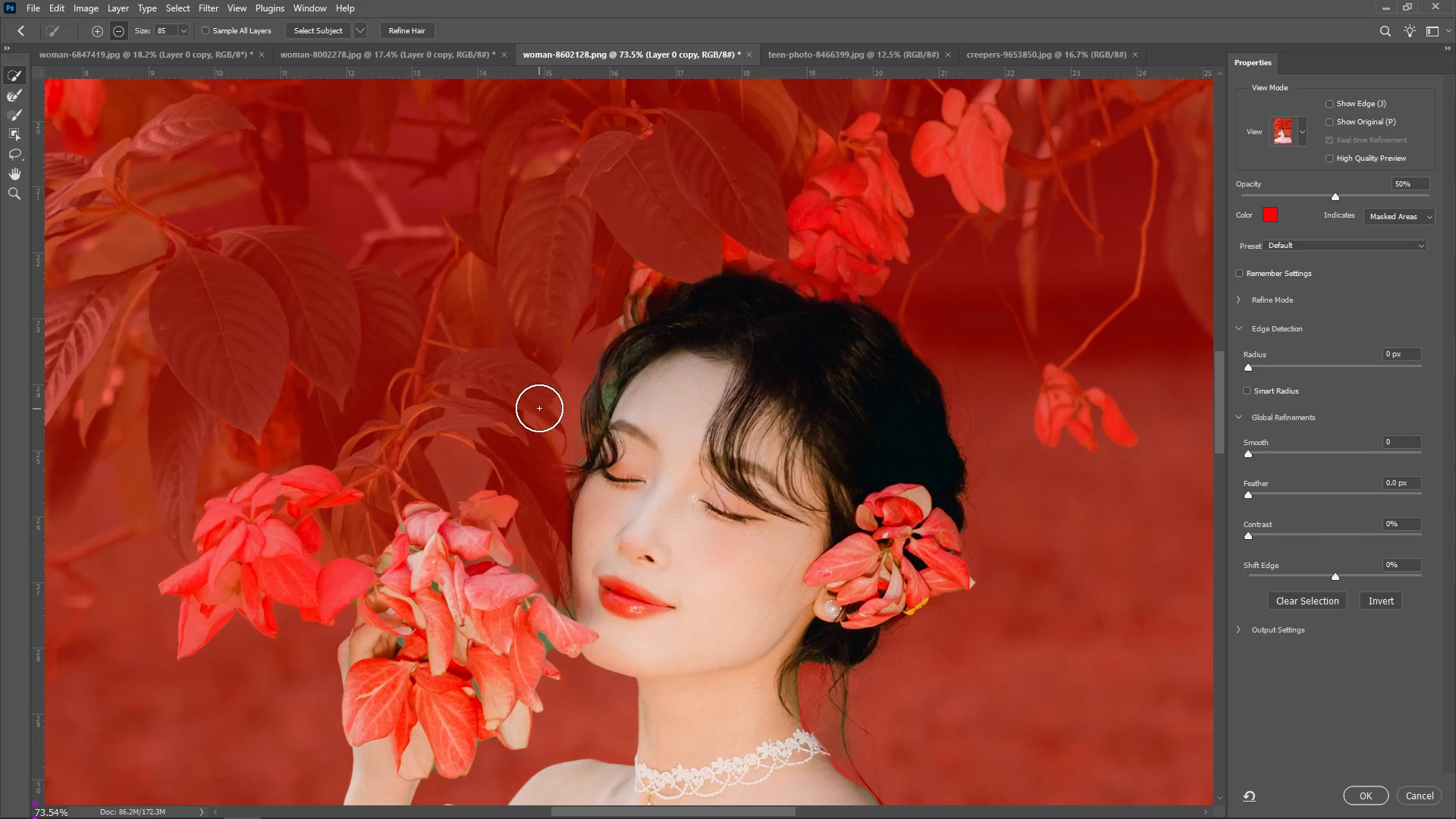 
hold_key(key=AltLeft, duration=0.33)
 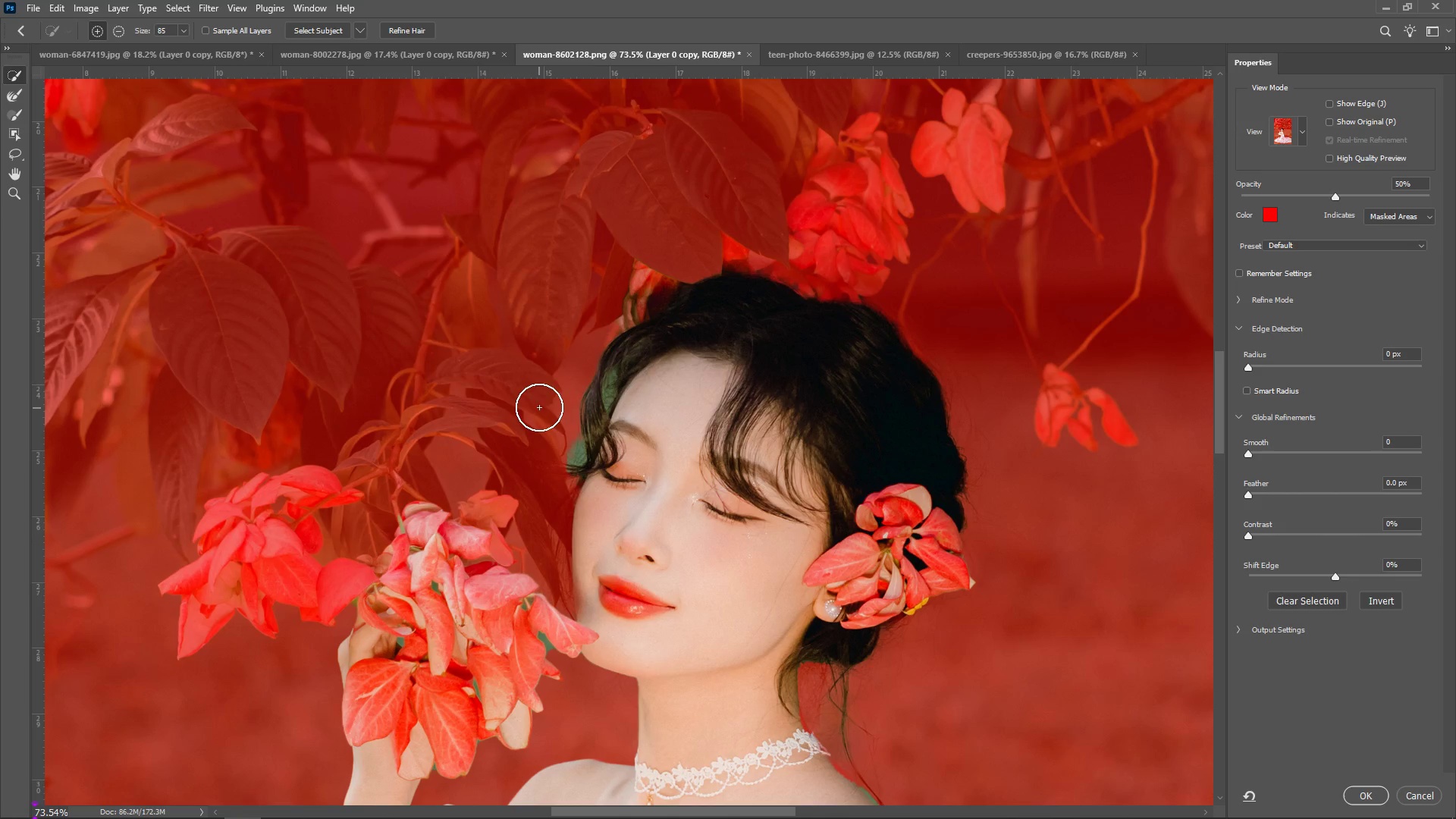 
hold_key(key=AltLeft, duration=1.07)
scroll: coordinate [542, 388], scroll_direction: up, amount: 7.0
 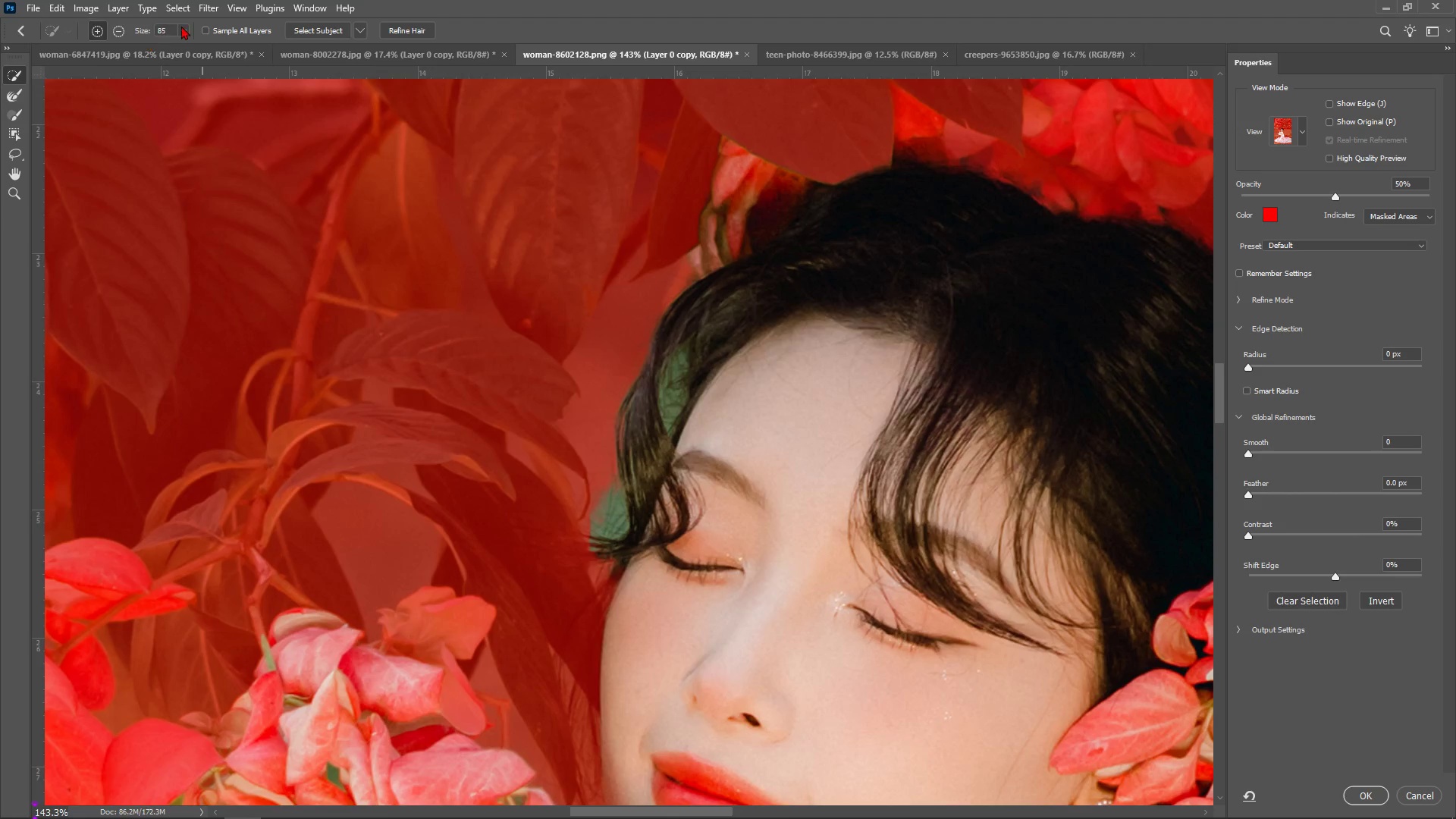 
double_click([182, 28])
 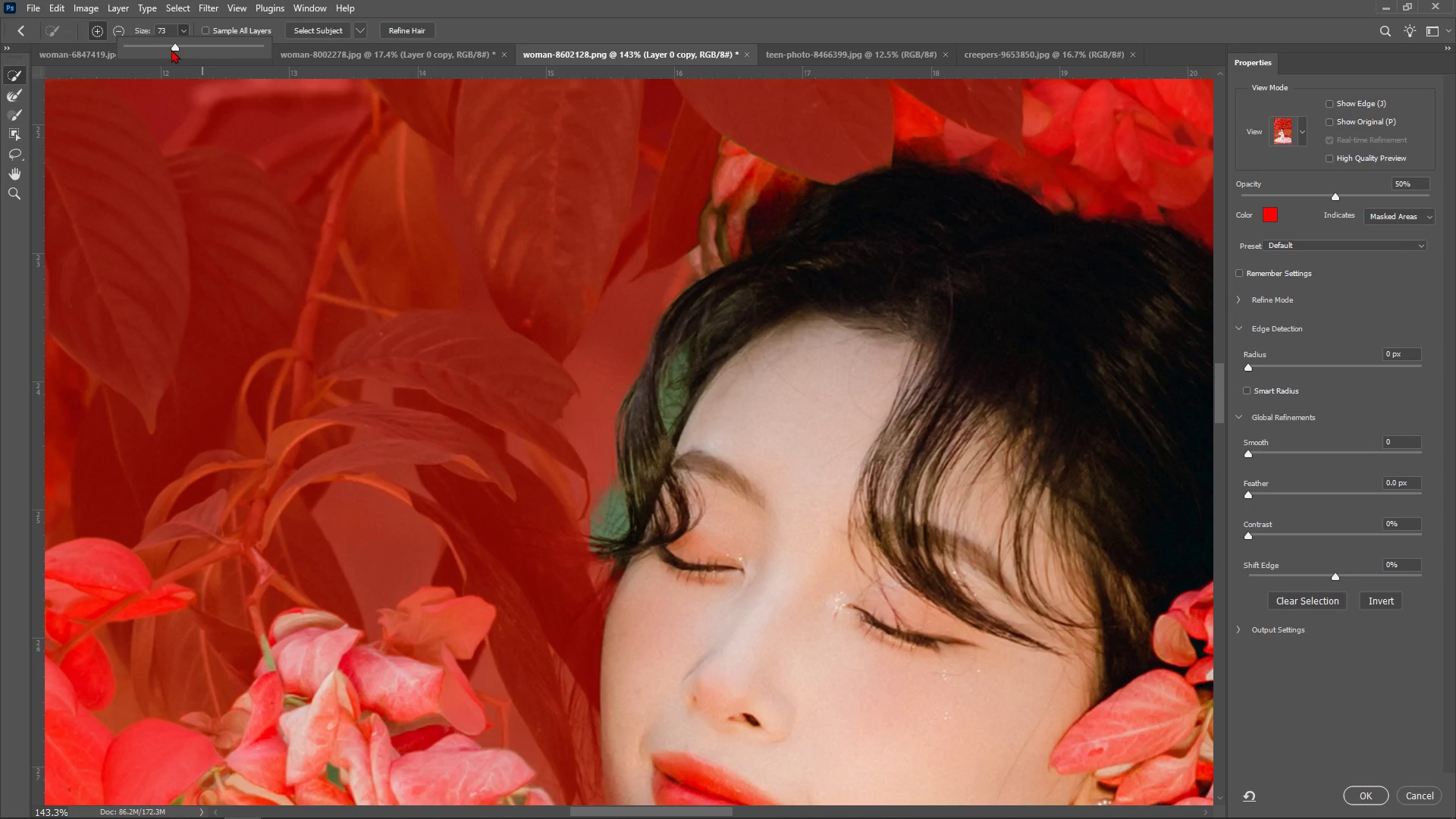 
left_click_drag(start_coordinate=[175, 49], to_coordinate=[162, 52])
 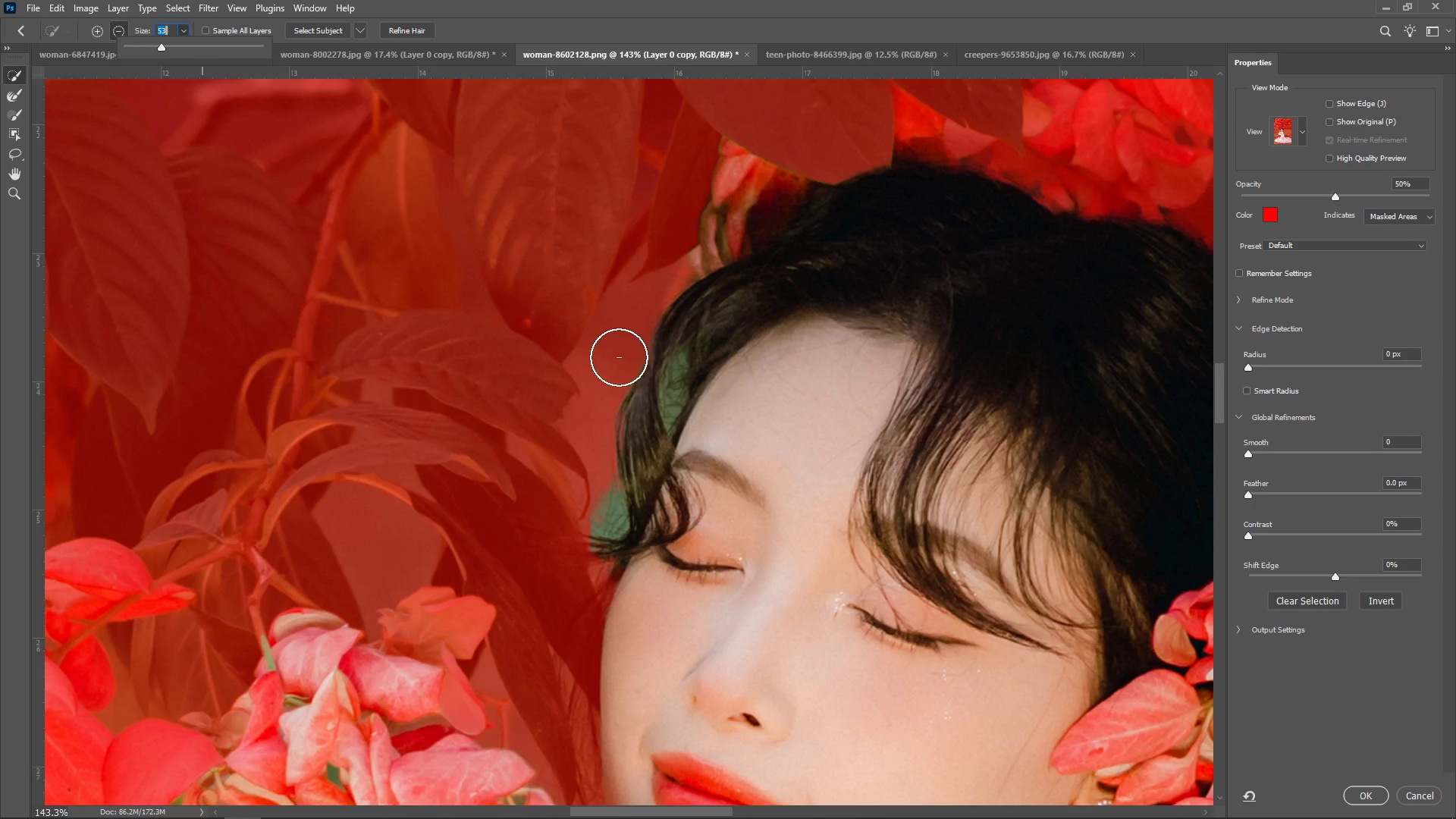 
hold_key(key=AltLeft, duration=1.5)
 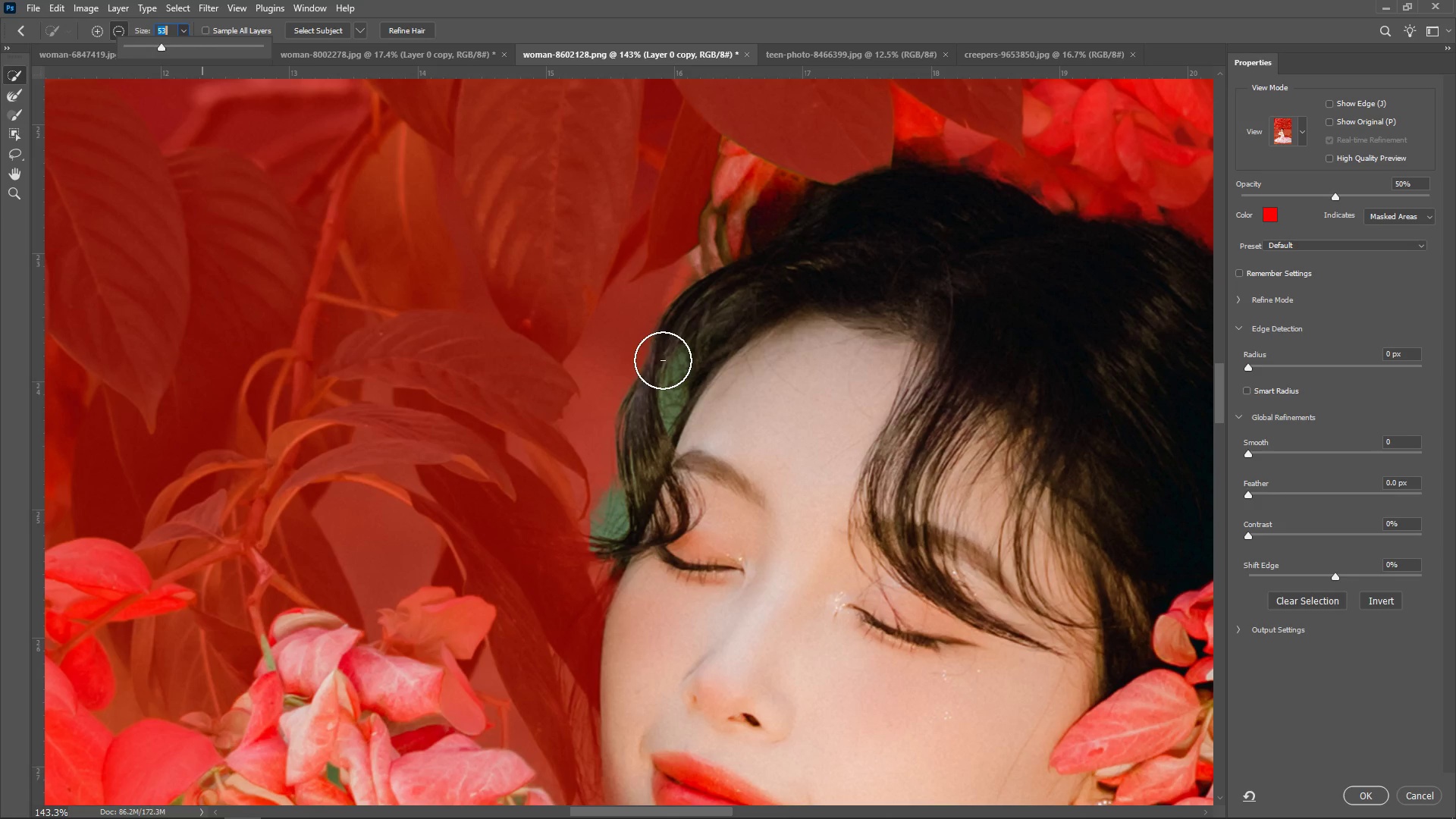 
hold_key(key=AltLeft, duration=1.51)
 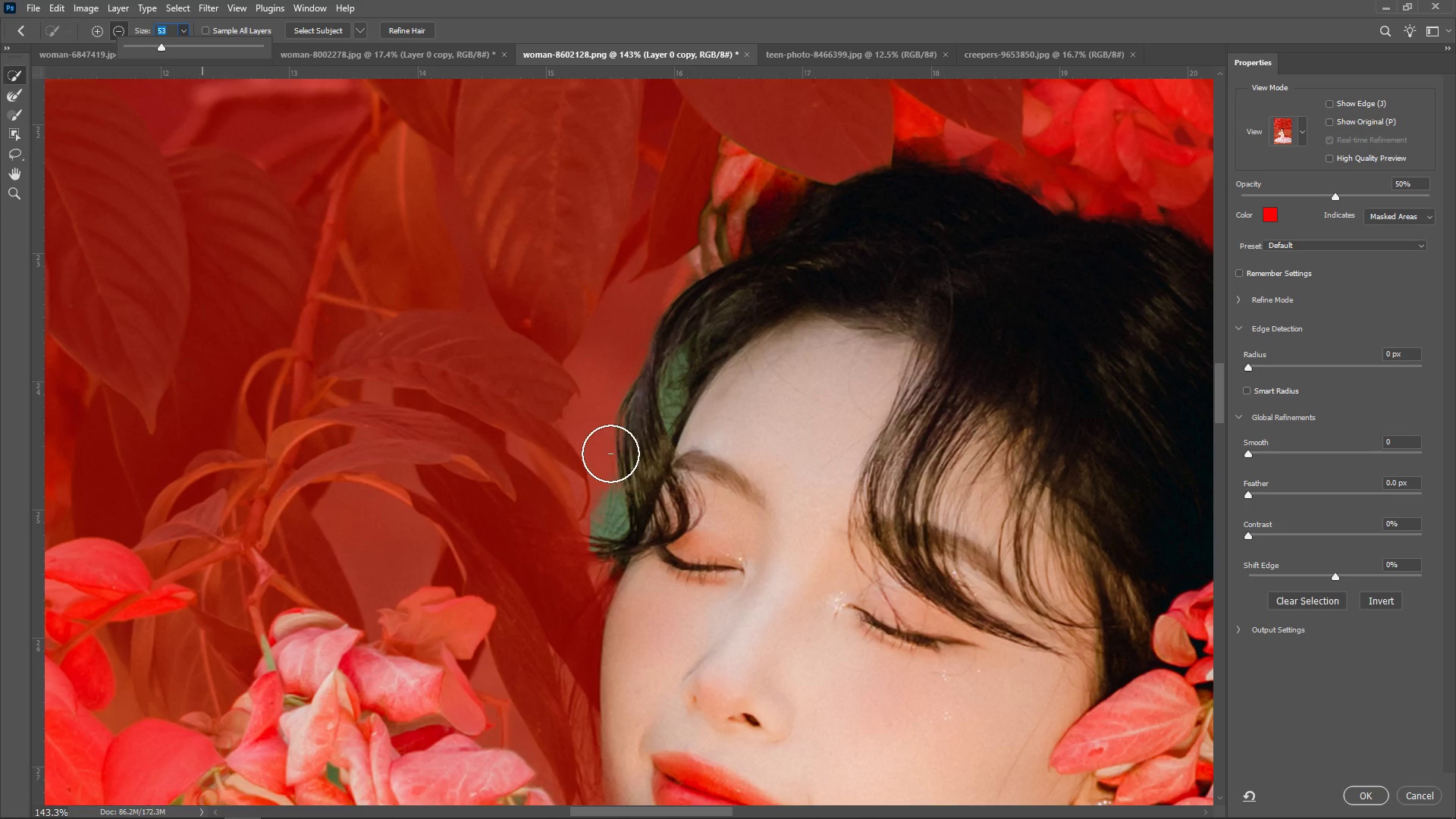 
hold_key(key=AltLeft, duration=1.52)
left_click([603, 519])
 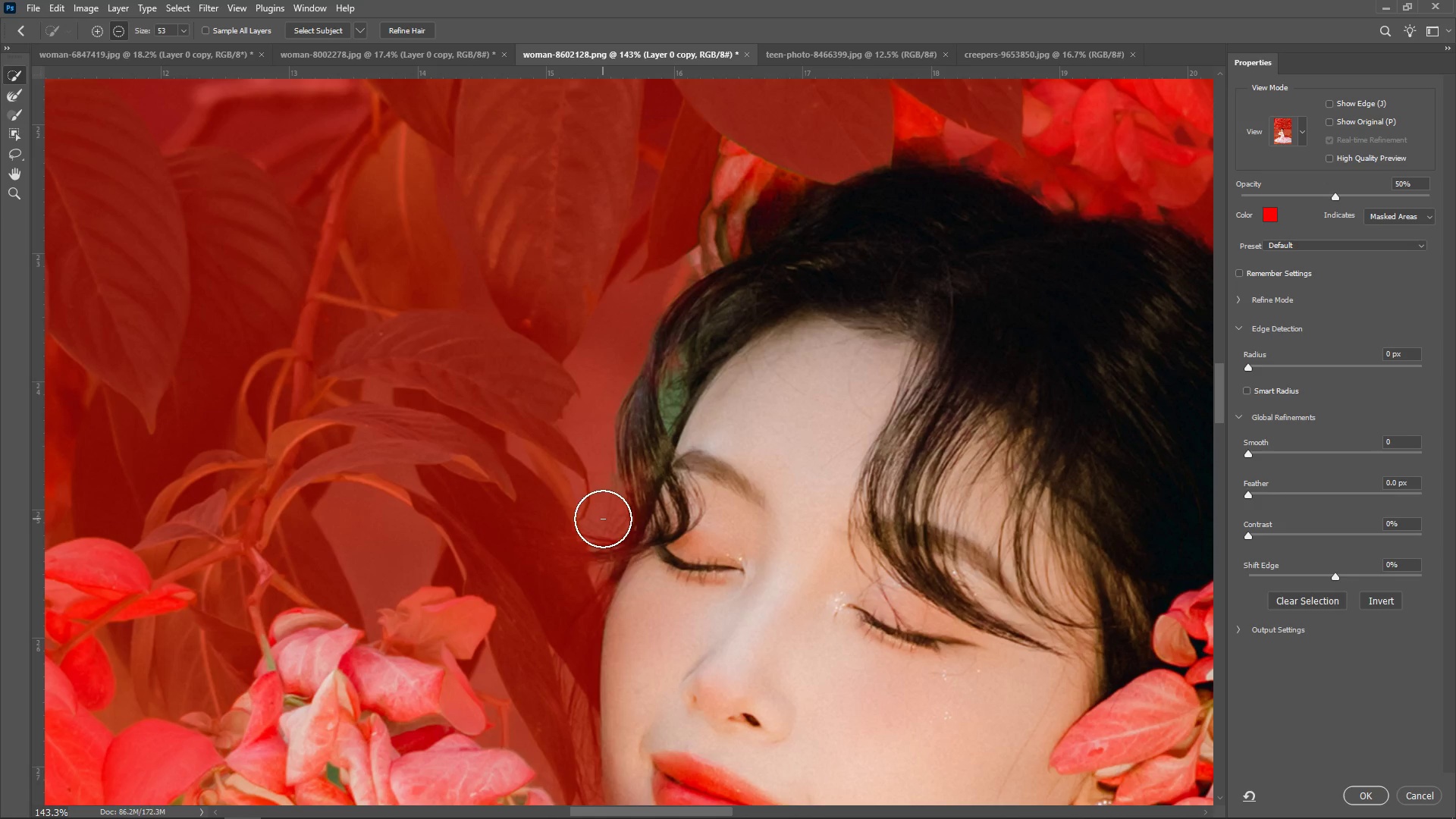 
hold_key(key=AltLeft, duration=0.69)
 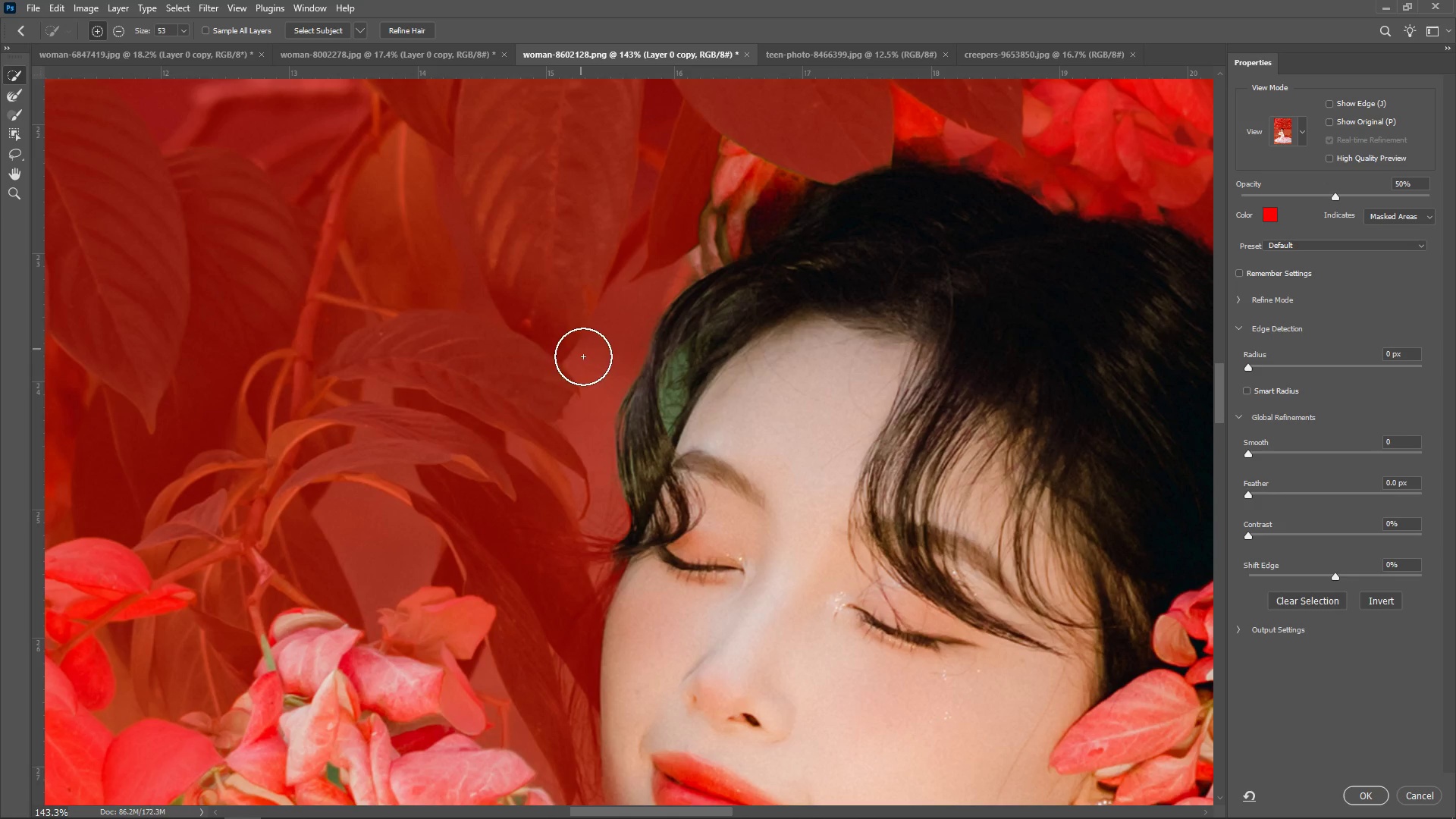 
scroll: coordinate [539, 422], scroll_direction: down, amount: 2.0
 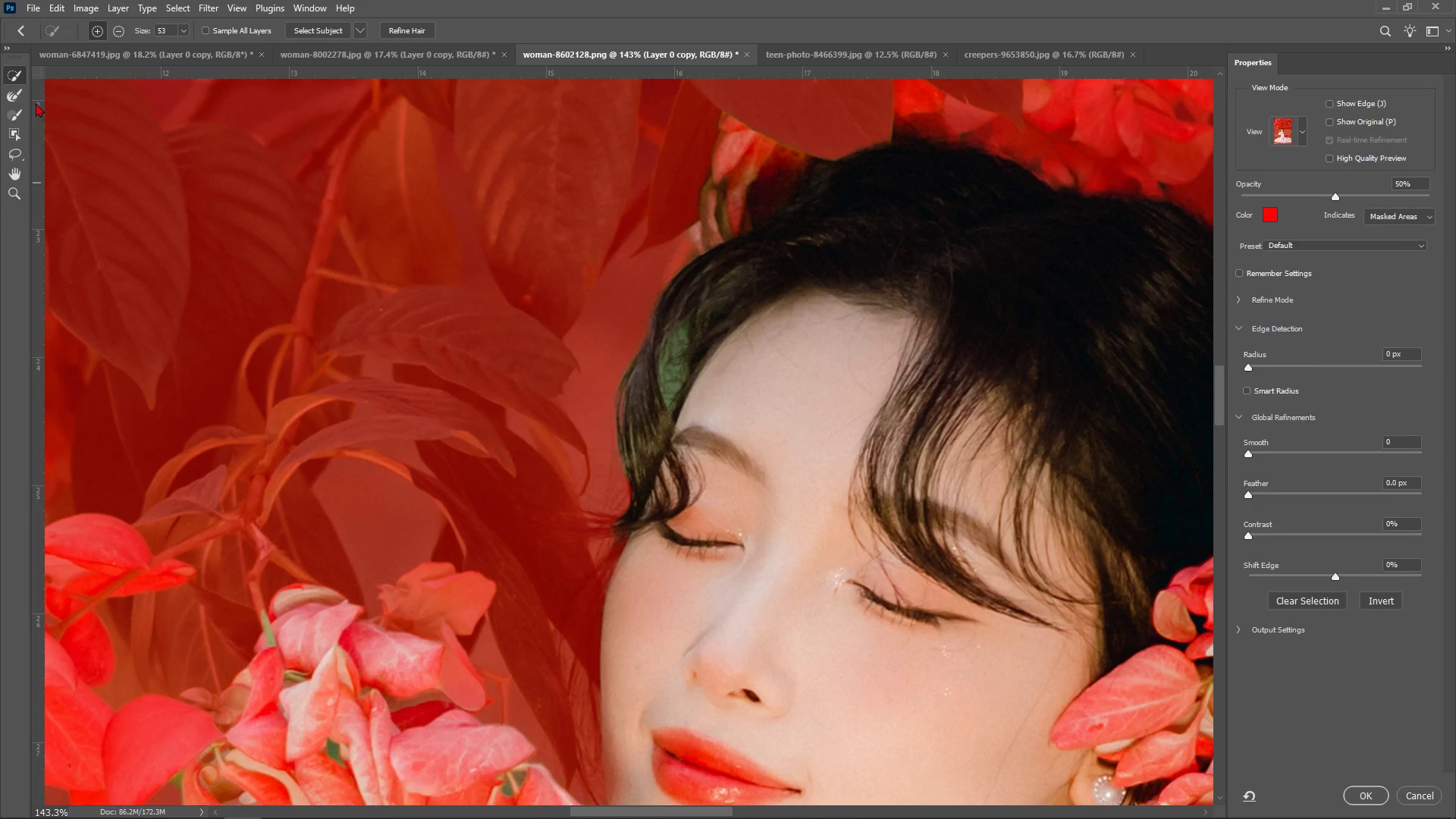 
left_click([17, 93])
 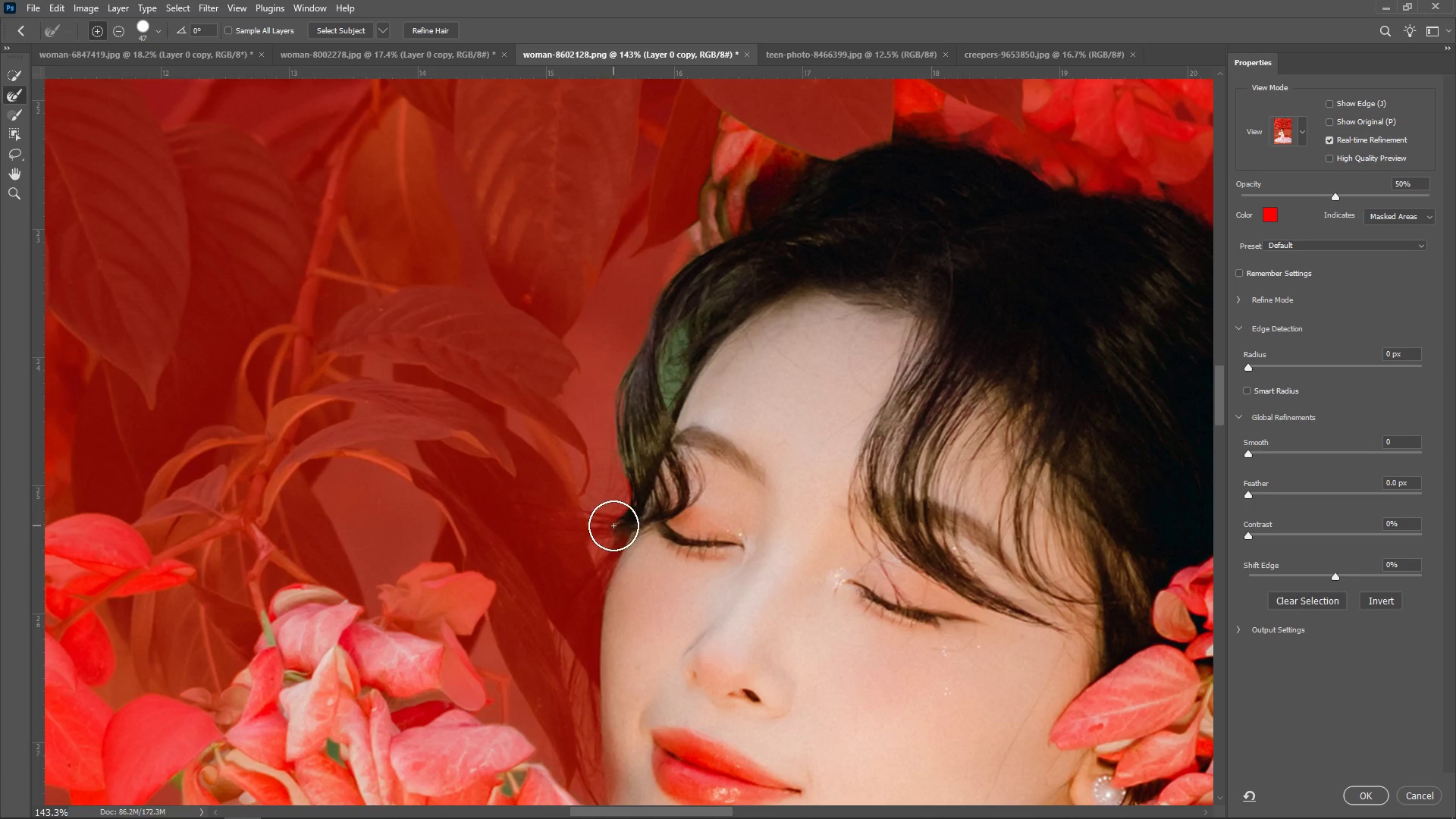 
left_click_drag(start_coordinate=[609, 527], to_coordinate=[594, 554])
 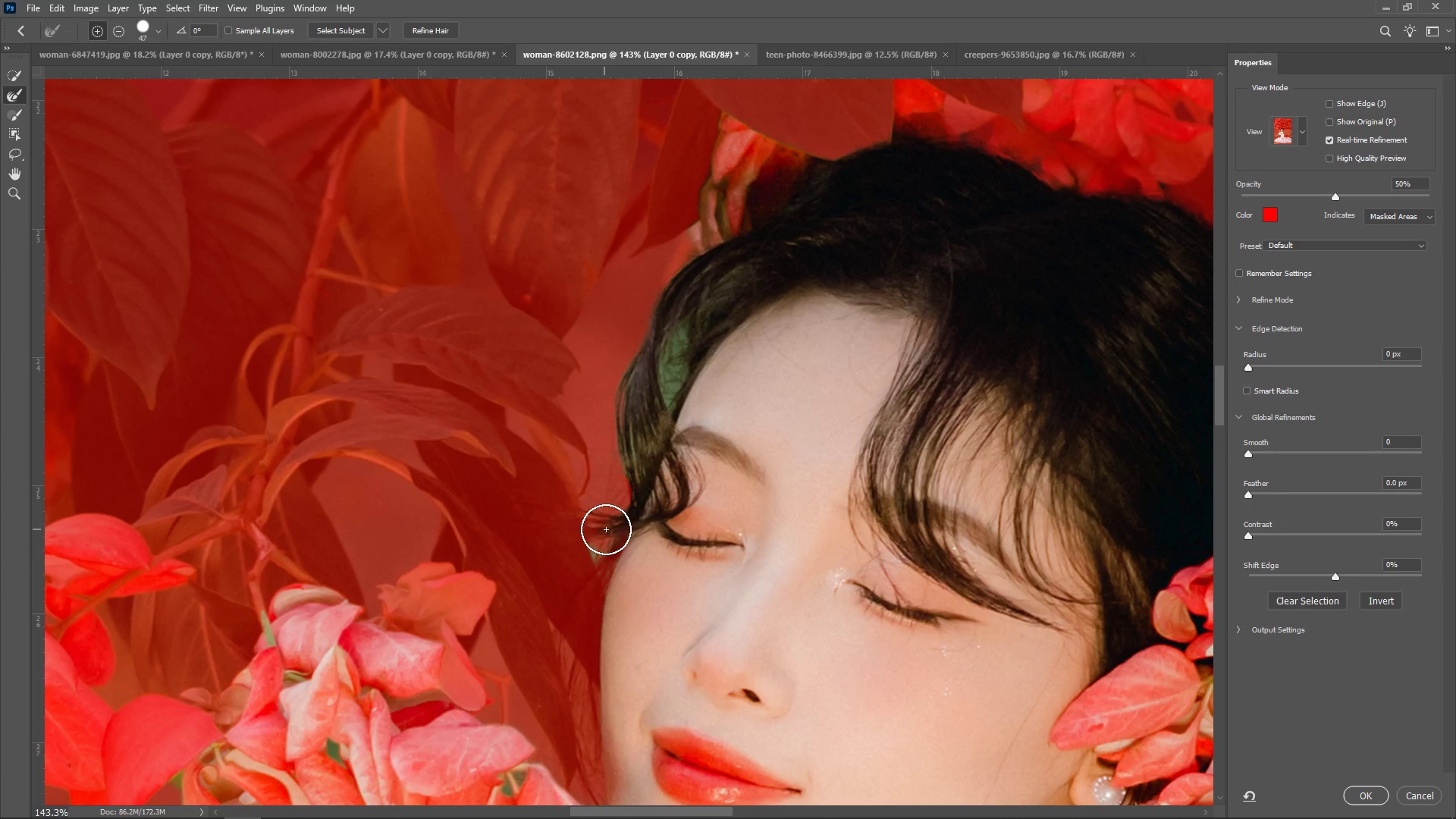 
left_click([588, 529])
 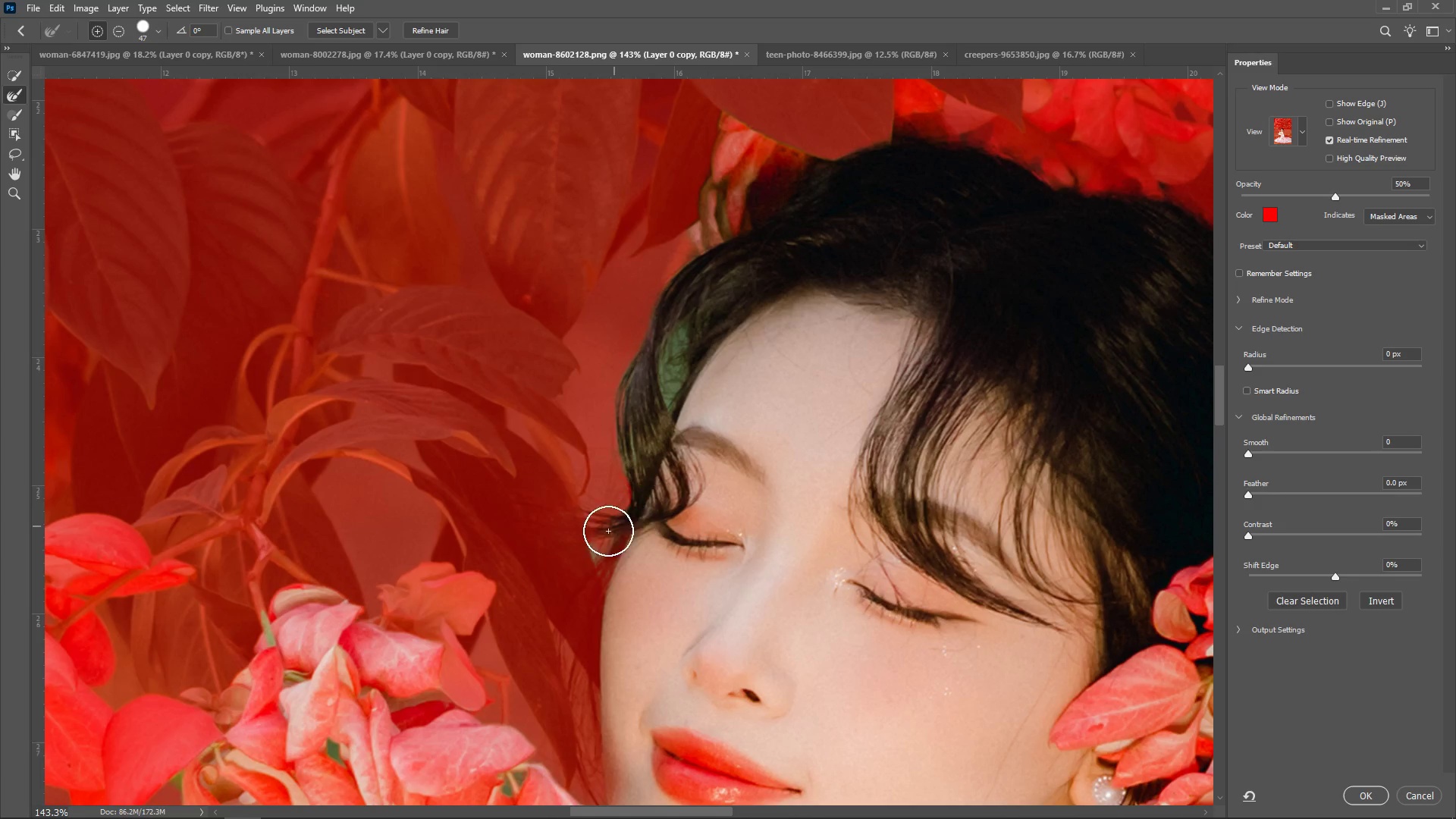 
scroll: coordinate [528, 544], scroll_direction: down, amount: 1.0
 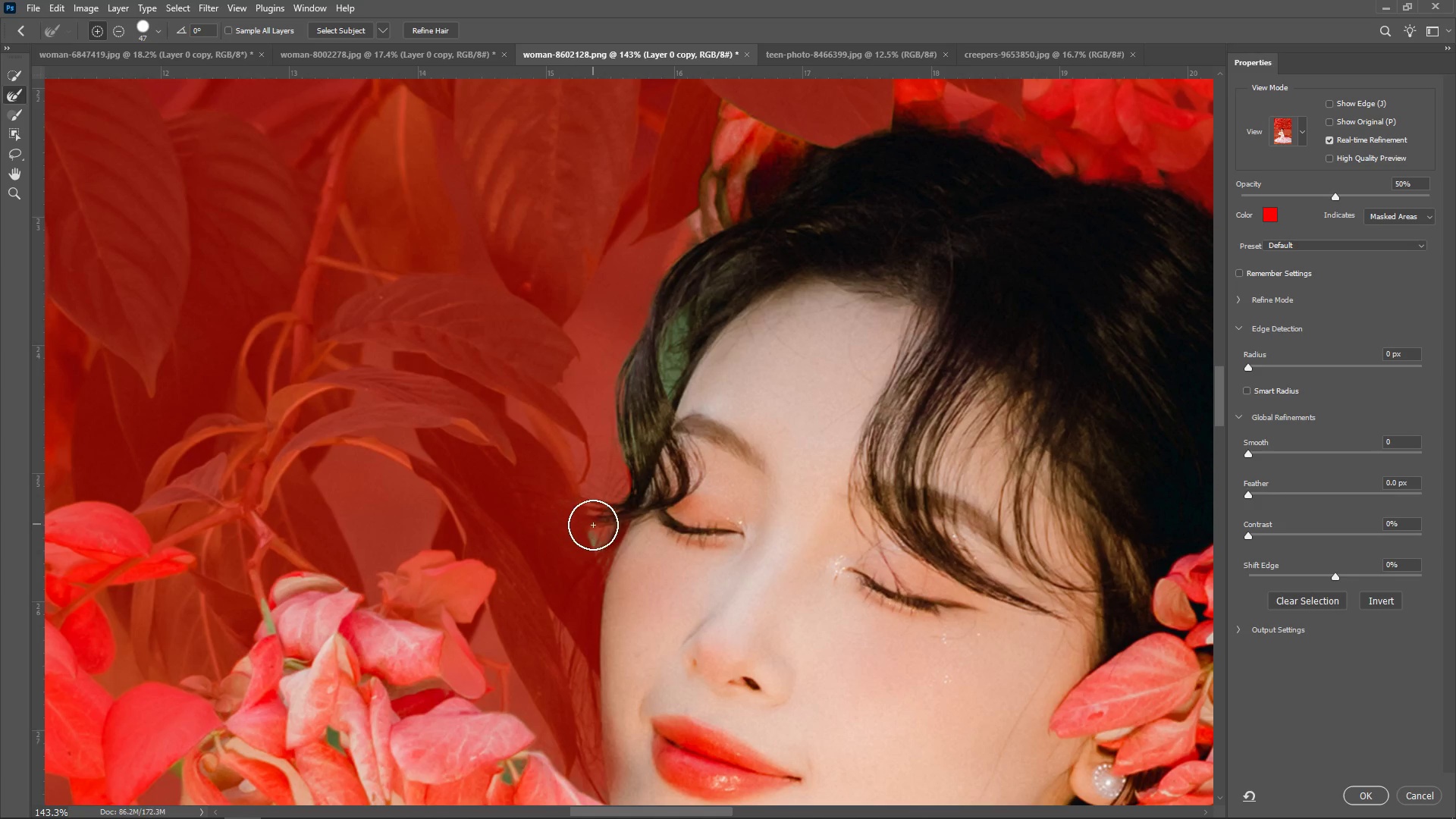 
left_click_drag(start_coordinate=[593, 528], to_coordinate=[584, 749])
 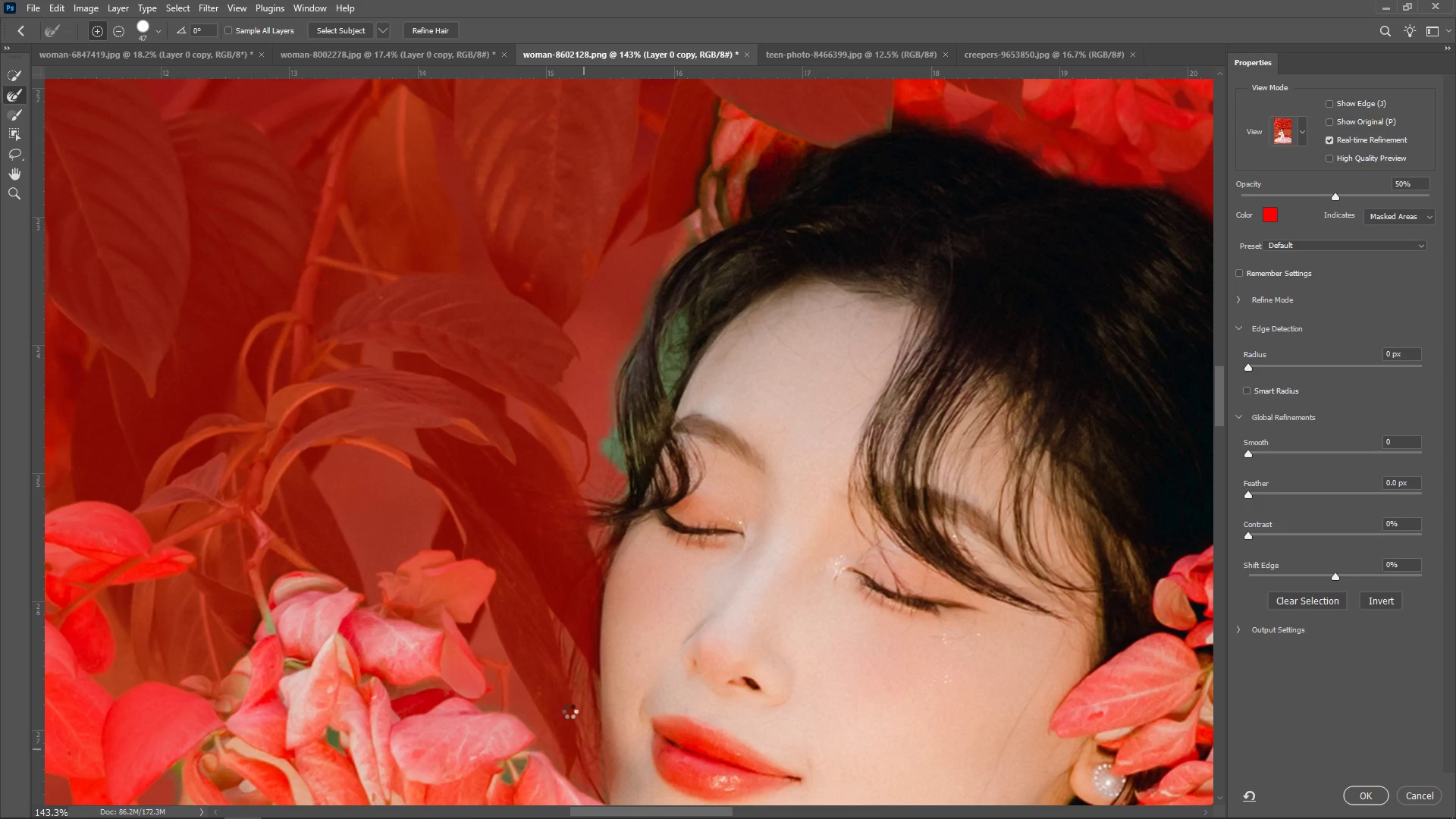 
scroll: coordinate [541, 531], scroll_direction: down, amount: 11.0
 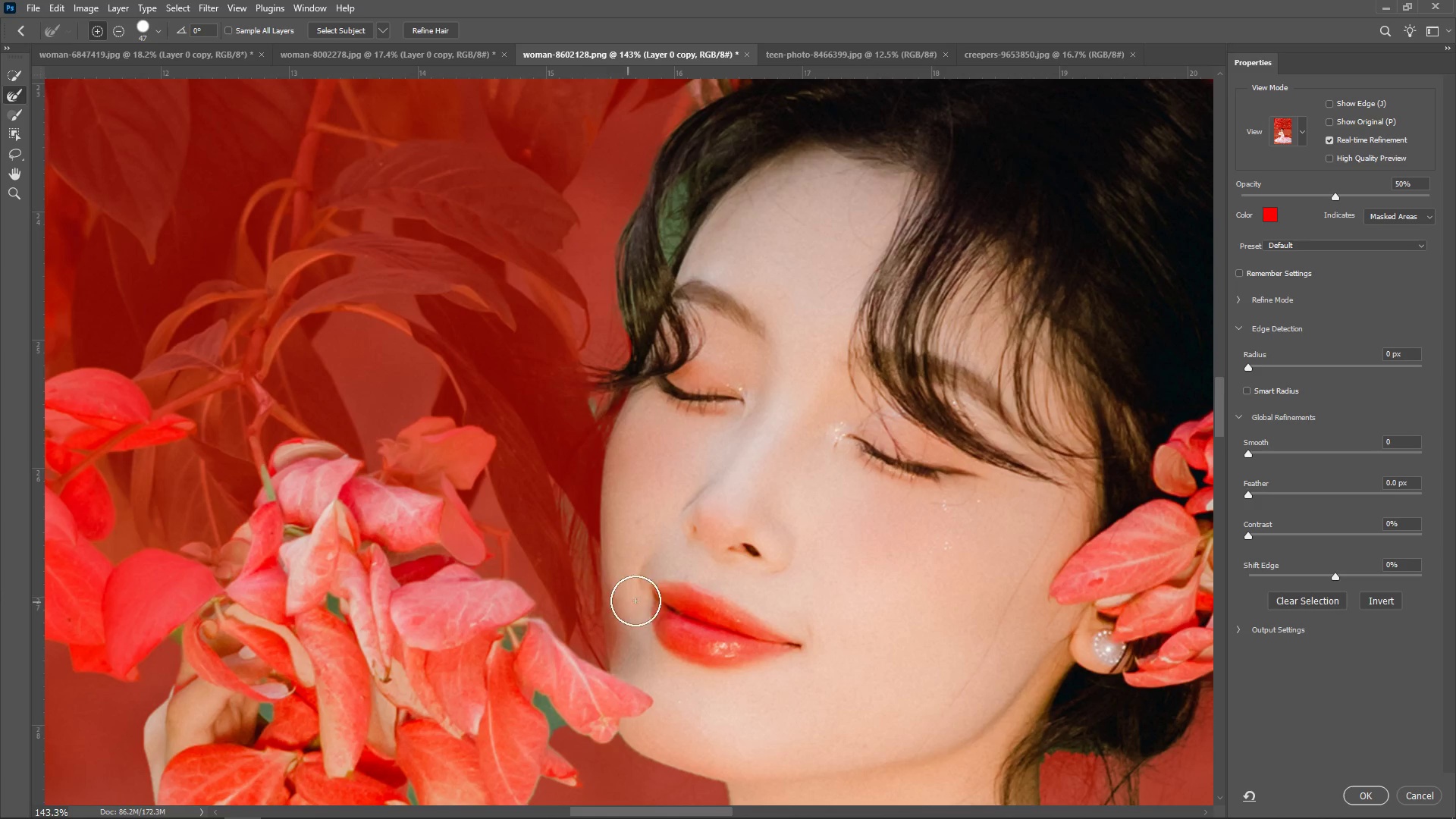 
left_click_drag(start_coordinate=[631, 595], to_coordinate=[651, 551])
 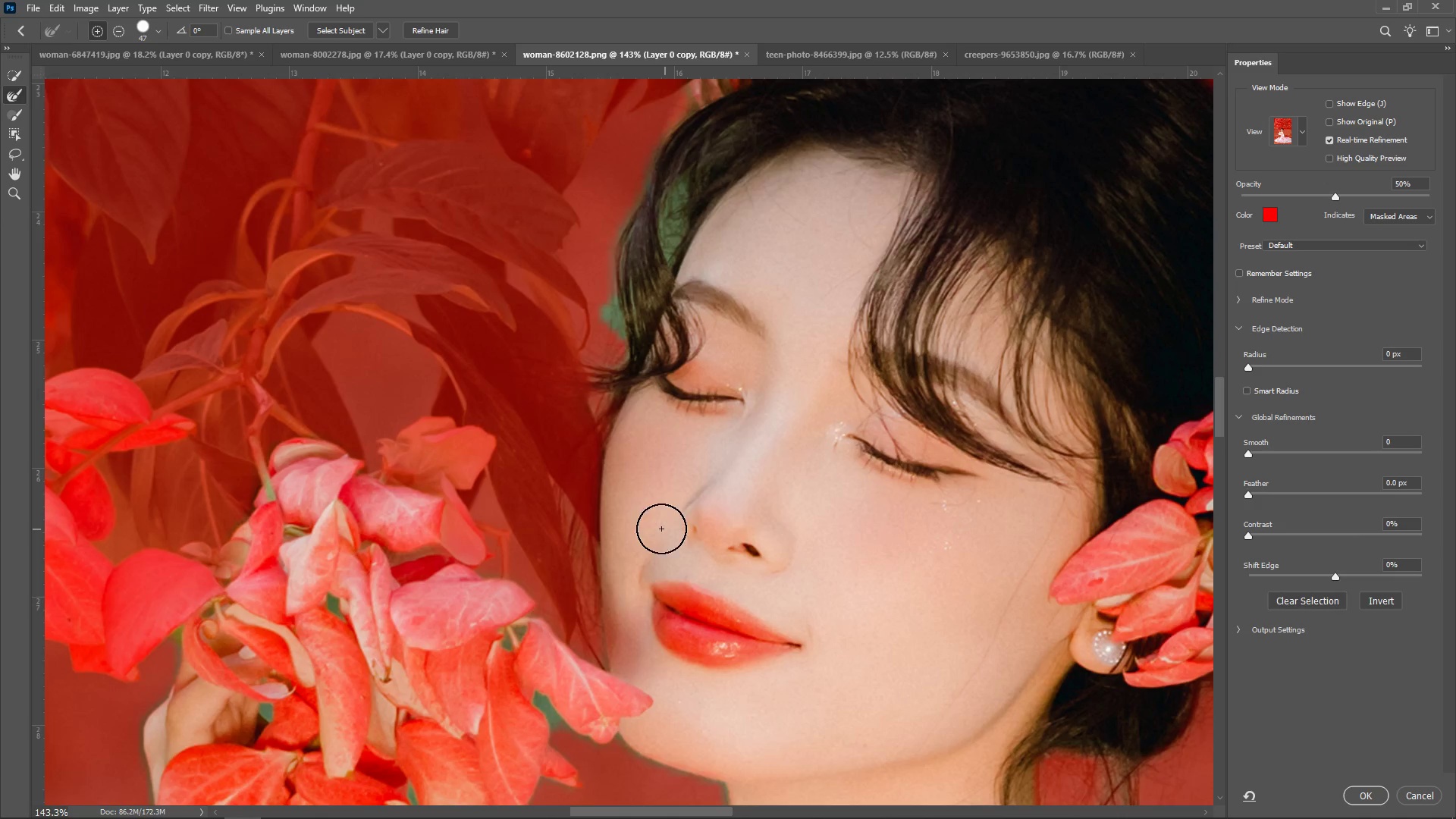 
scroll: coordinate [690, 524], scroll_direction: down, amount: 17.0
 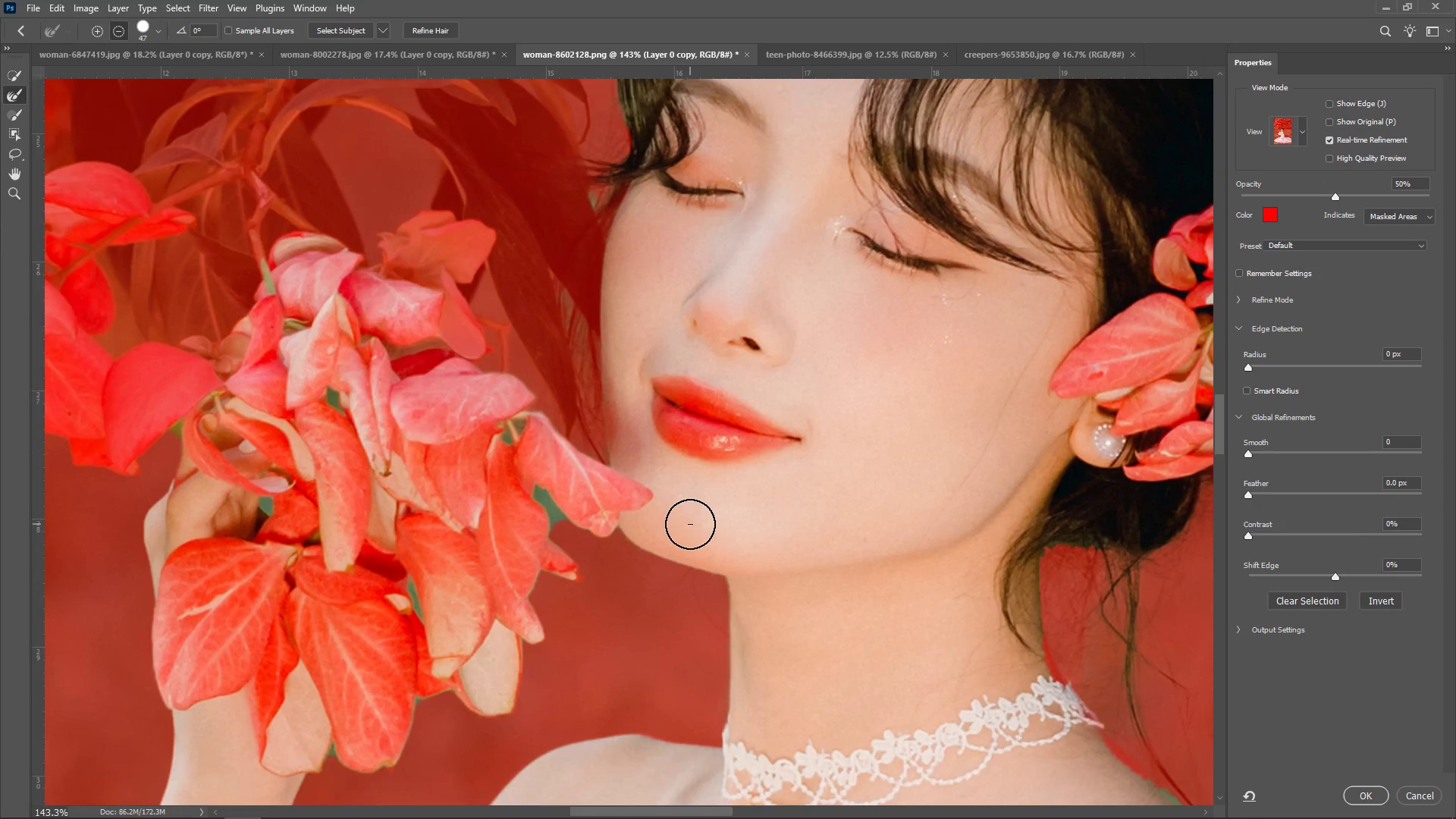 
hold_key(key=AltLeft, duration=1.5)
 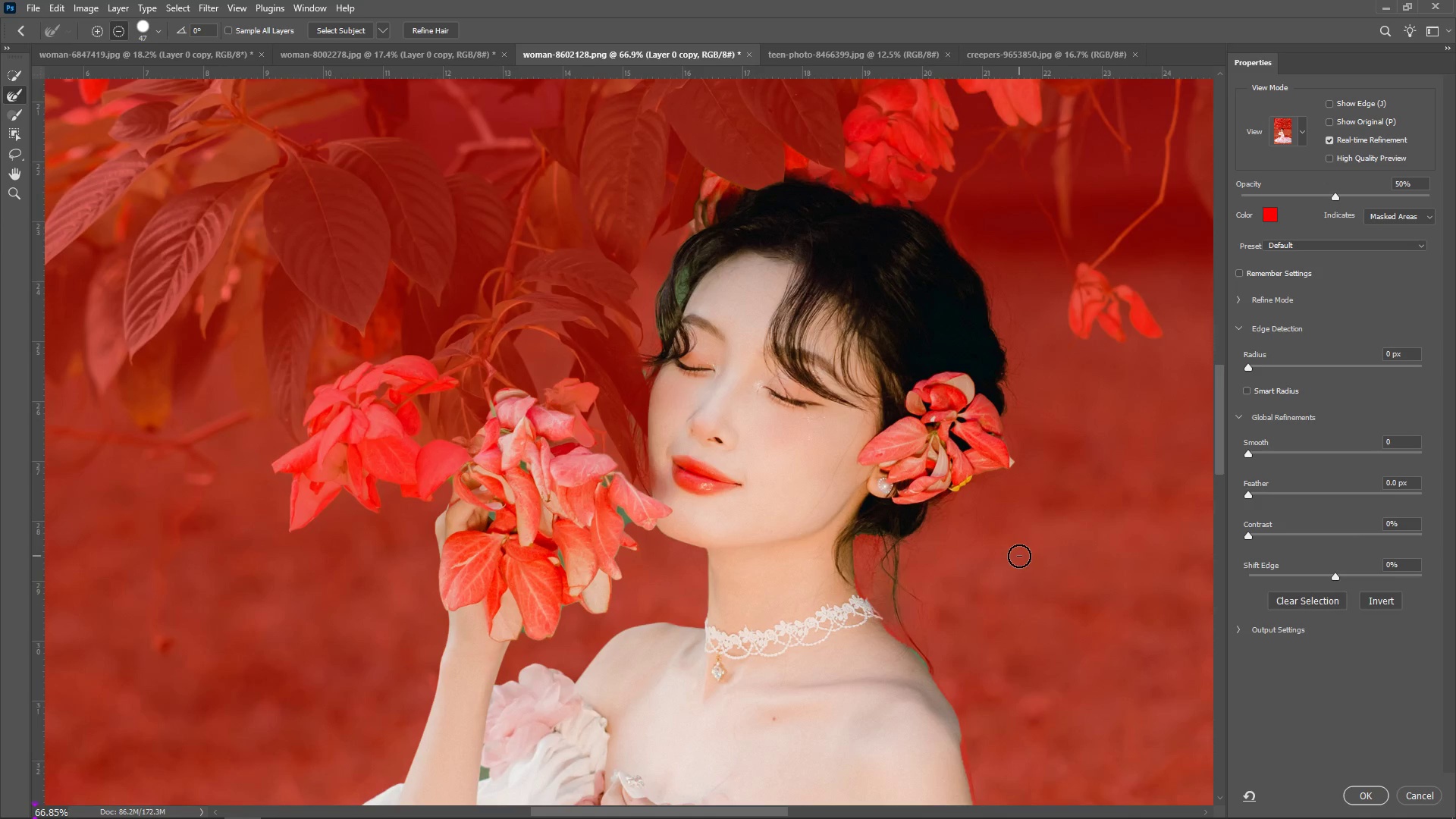 
key(Alt+AltLeft)
 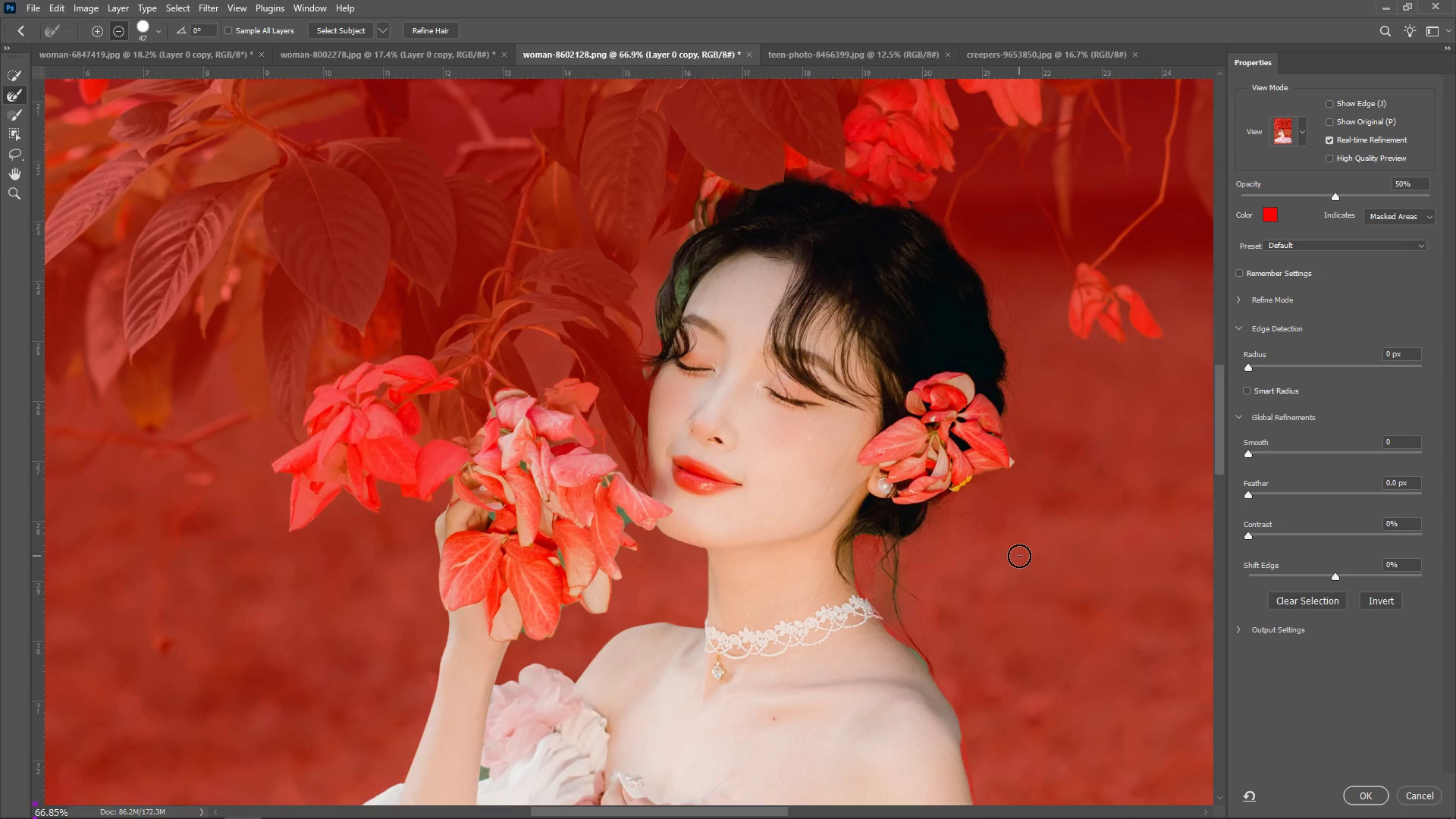 
key(Alt+AltLeft)
 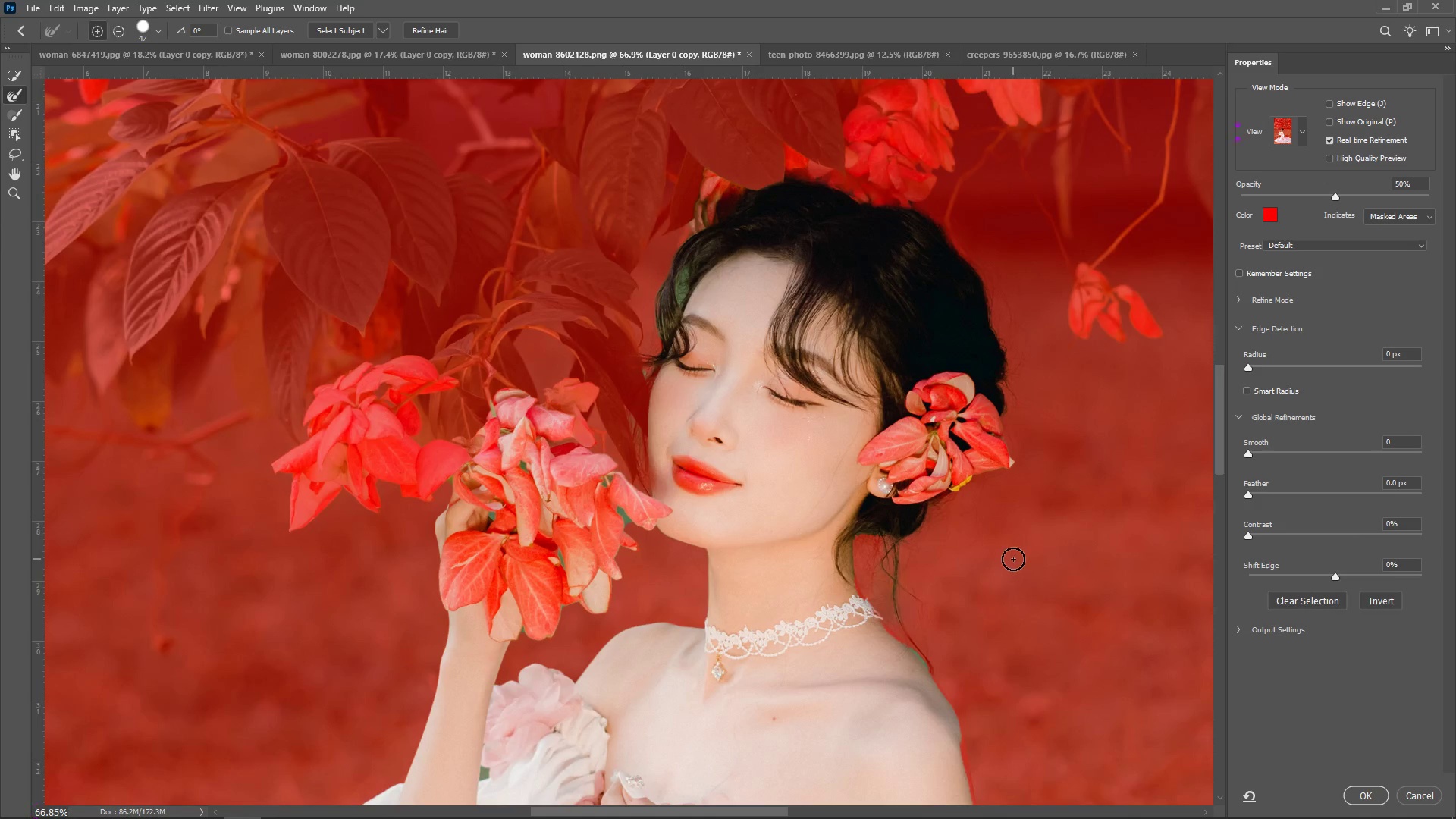 
key(Alt+AltLeft)
 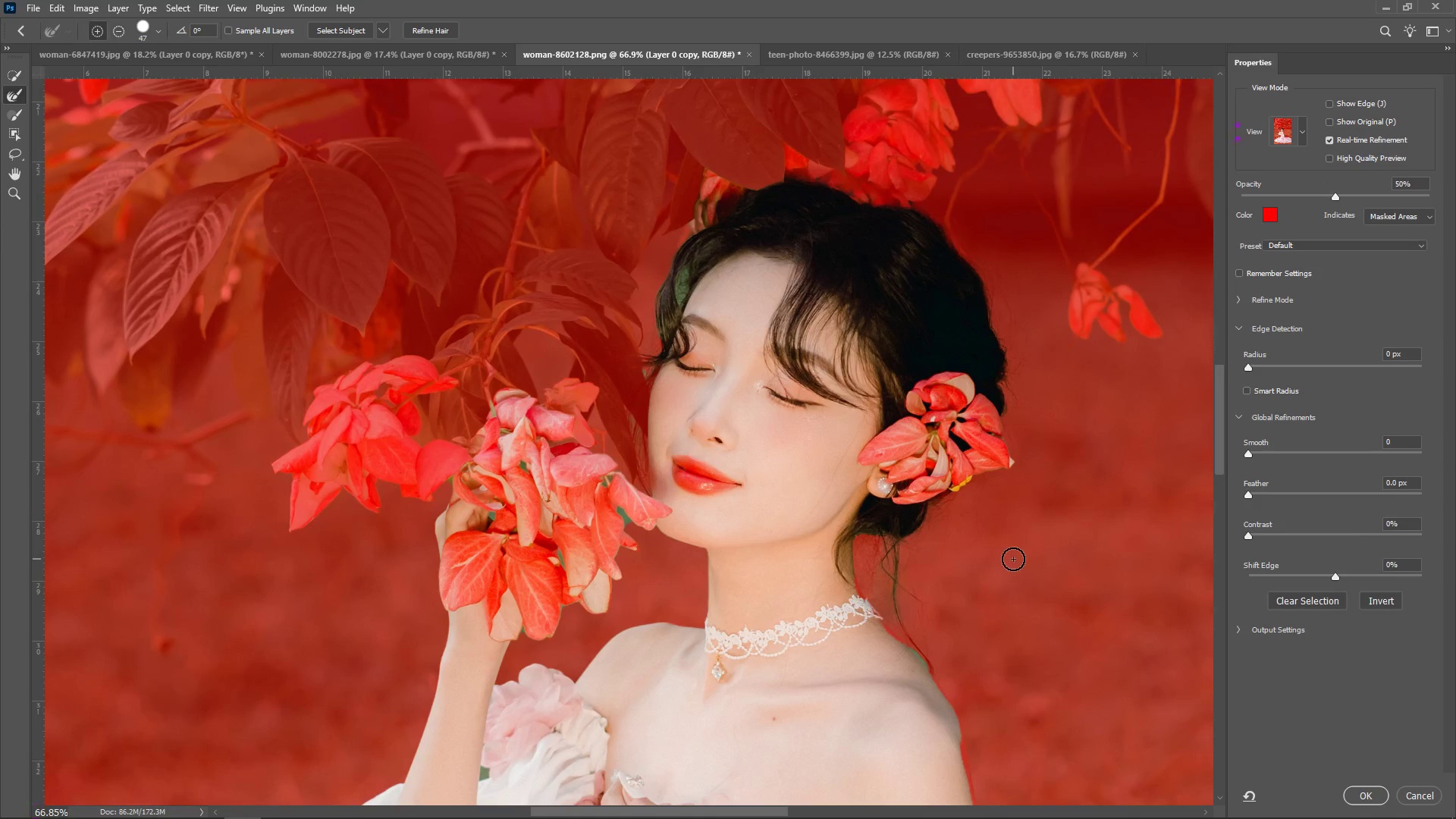 
key(Alt+AltLeft)
 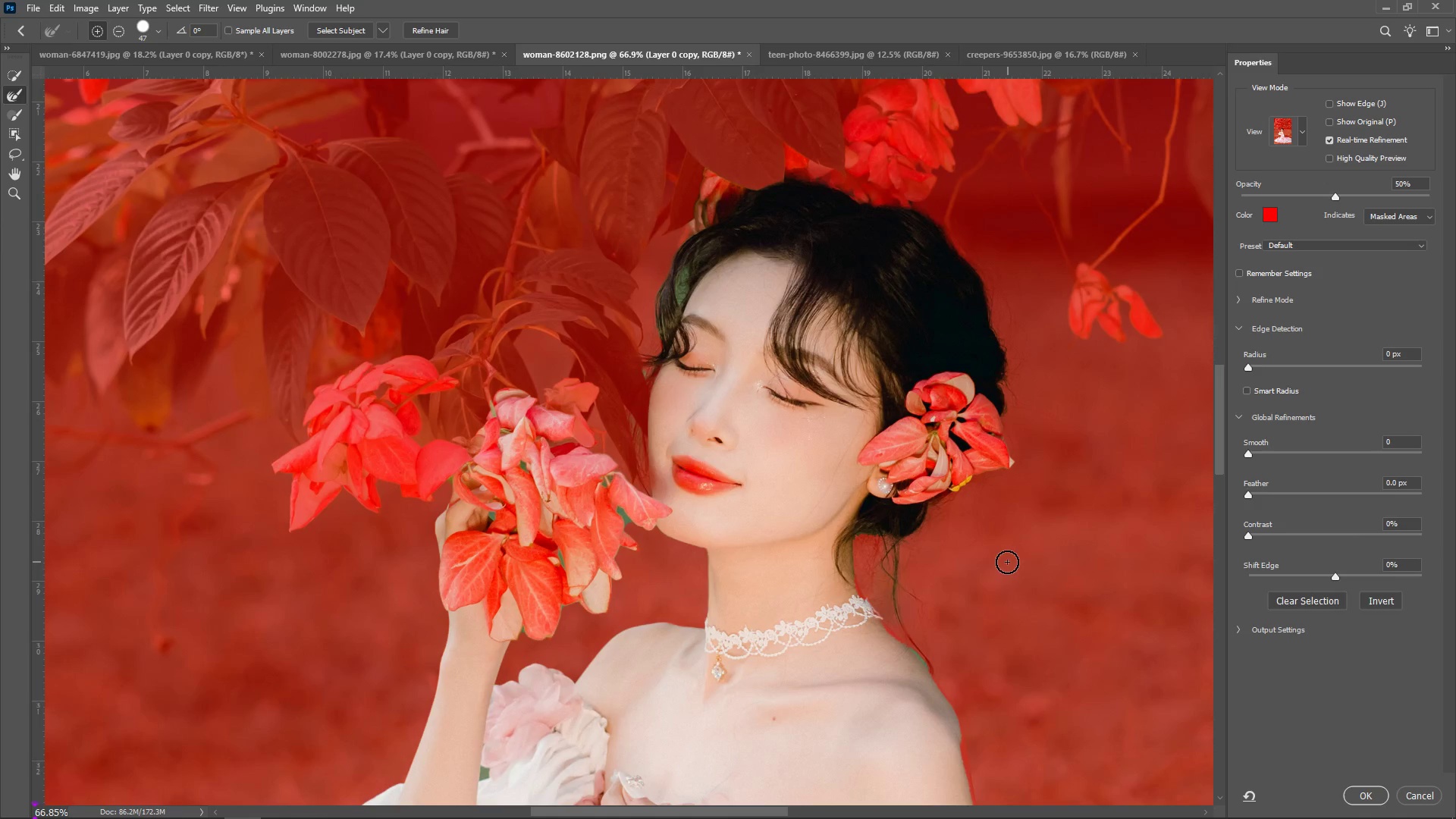 
key(Alt+AltLeft)
 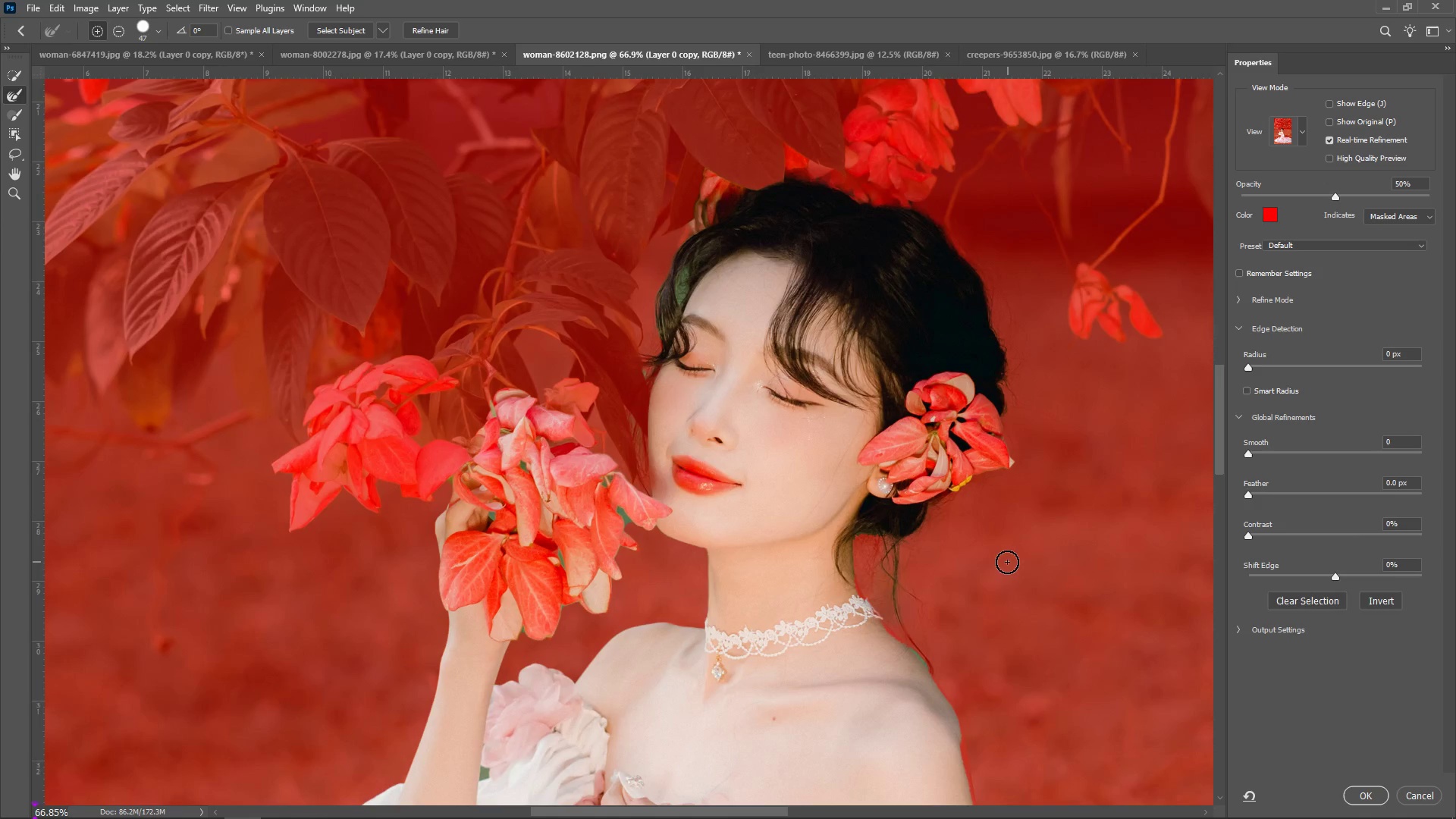 
key(Alt+AltLeft)
 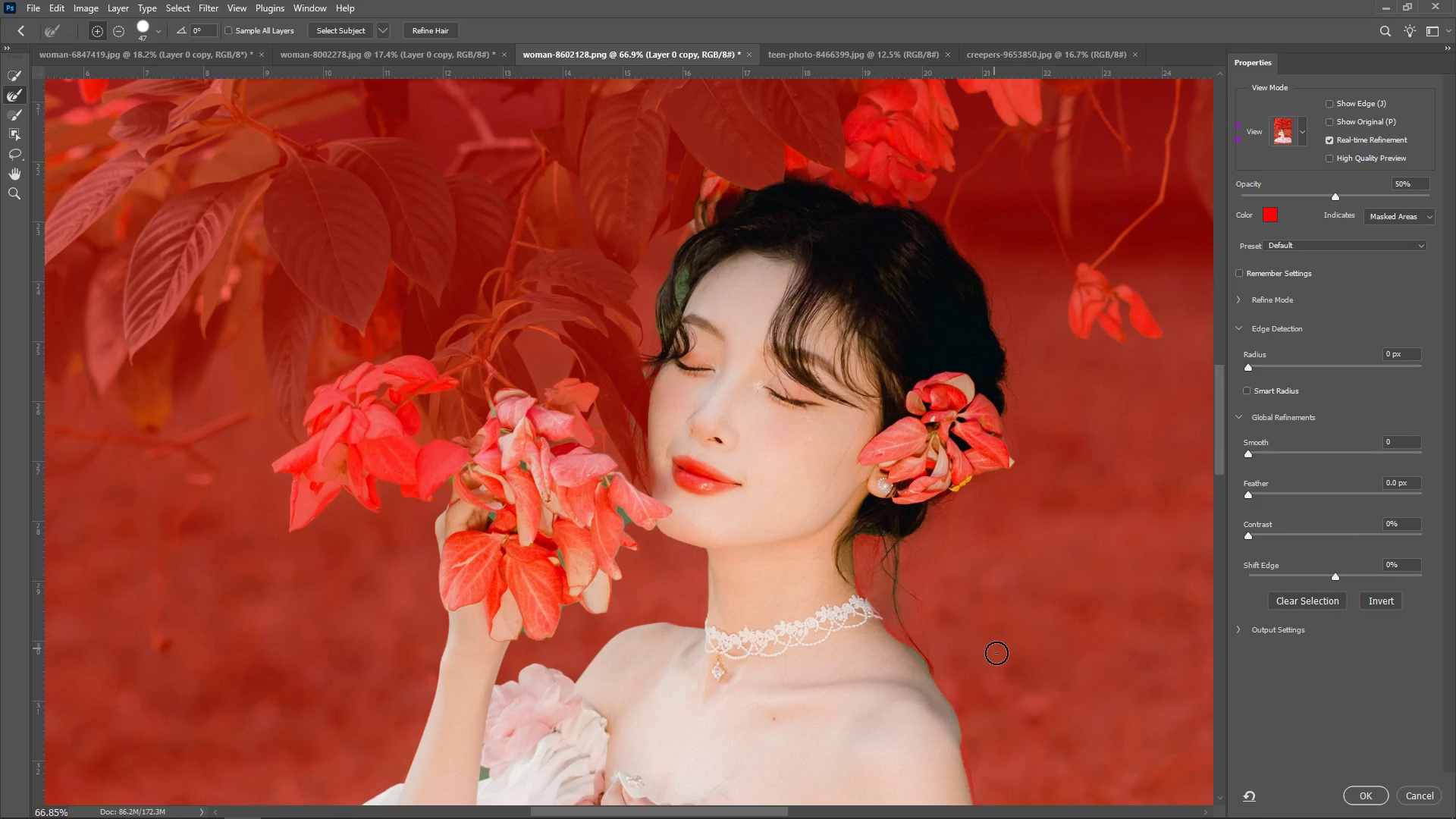 
hold_key(key=AltLeft, duration=1.5)
scroll: coordinate [996, 666], scroll_direction: up, amount: 9.0
 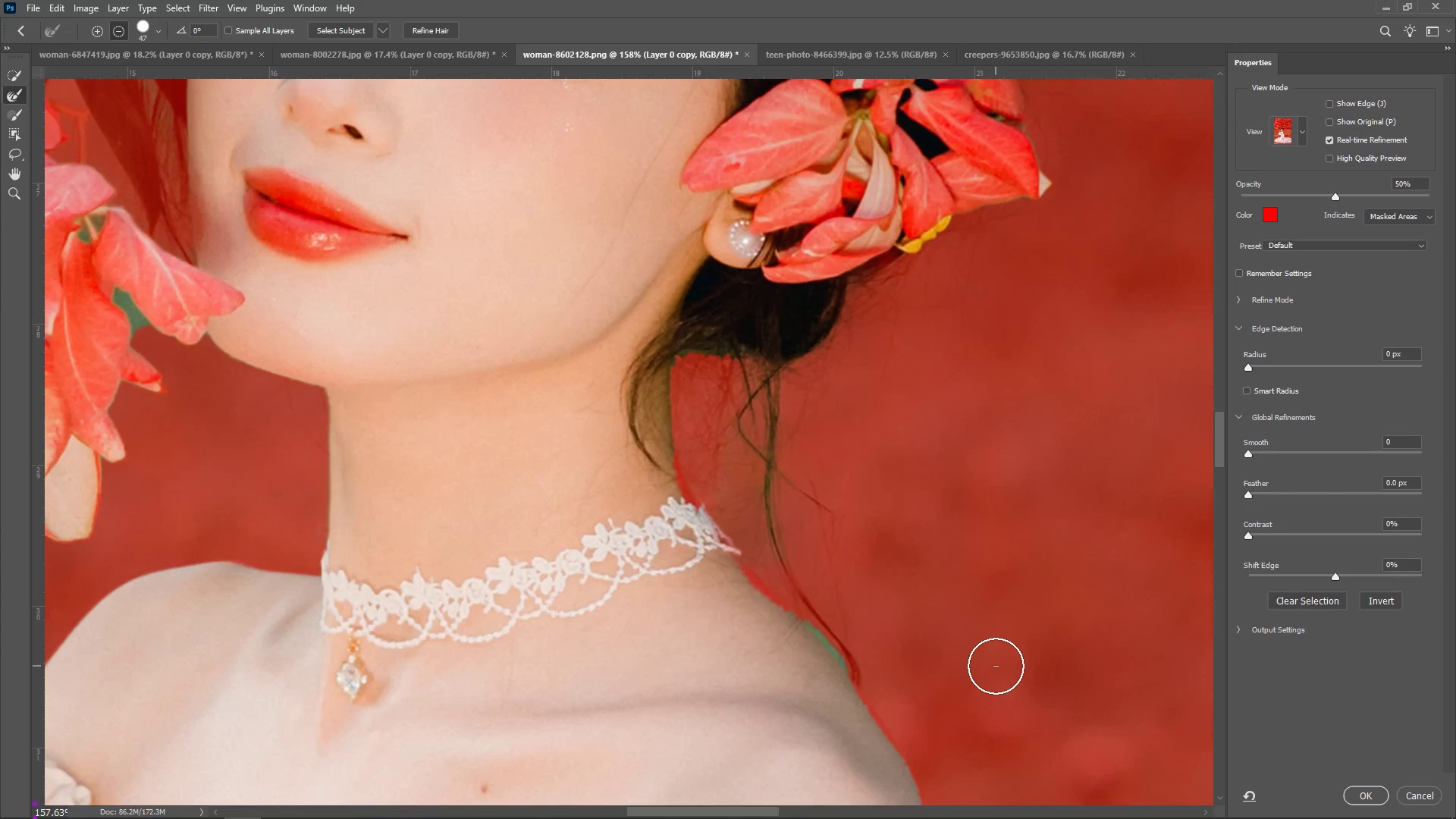 
key(Alt+AltLeft)
 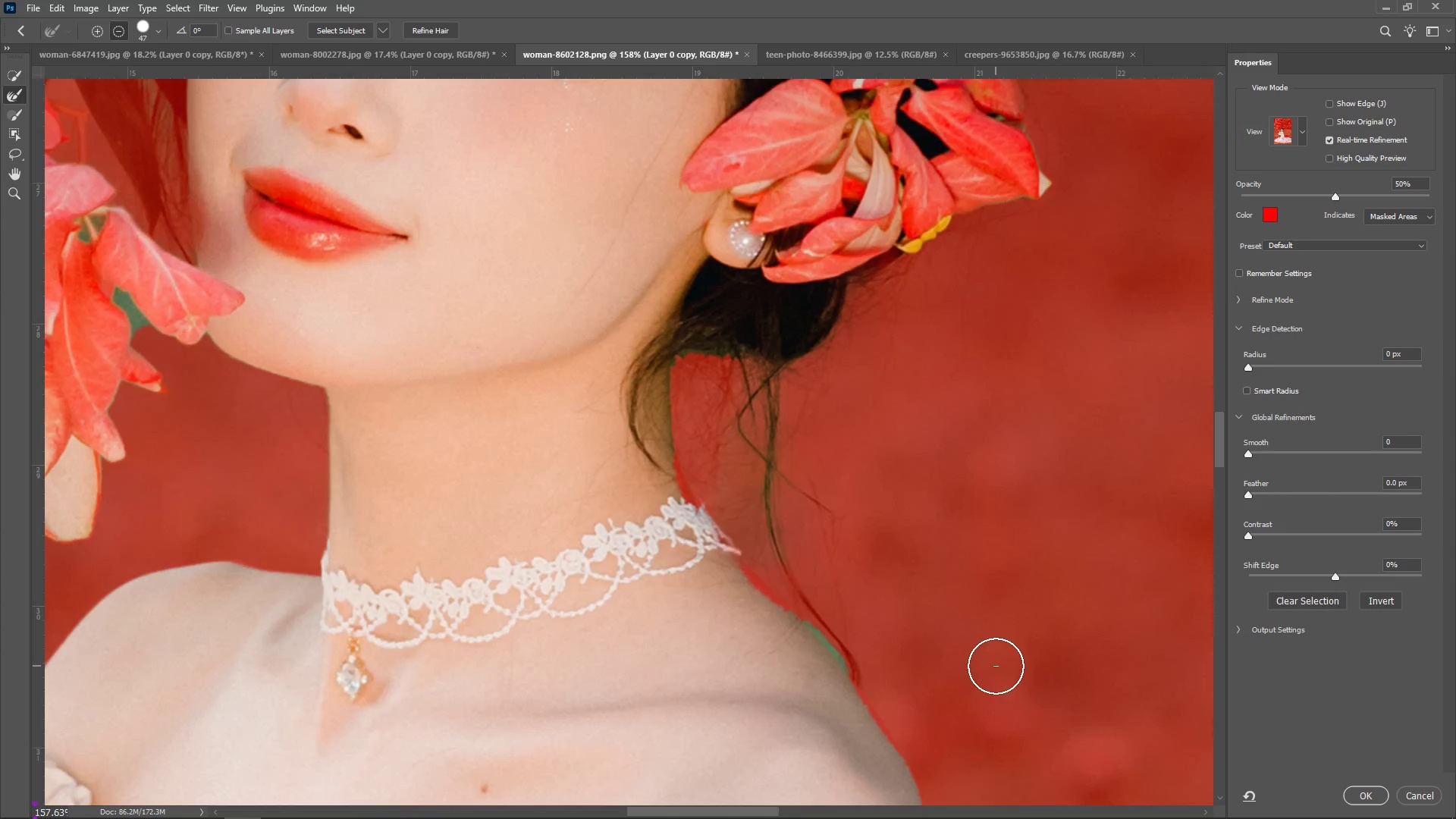 
key(Alt+AltLeft)
 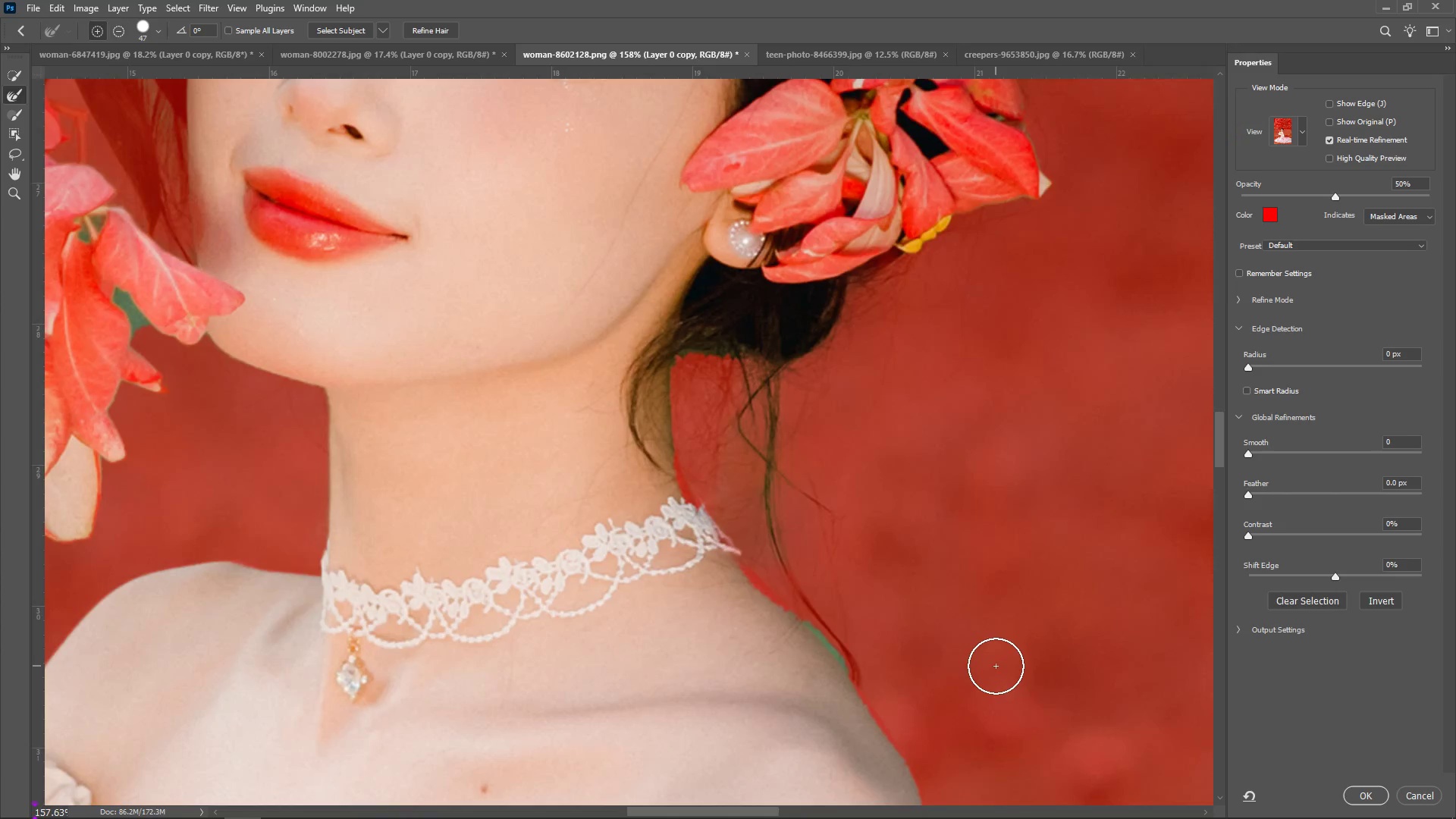 
key(Alt+AltLeft)
 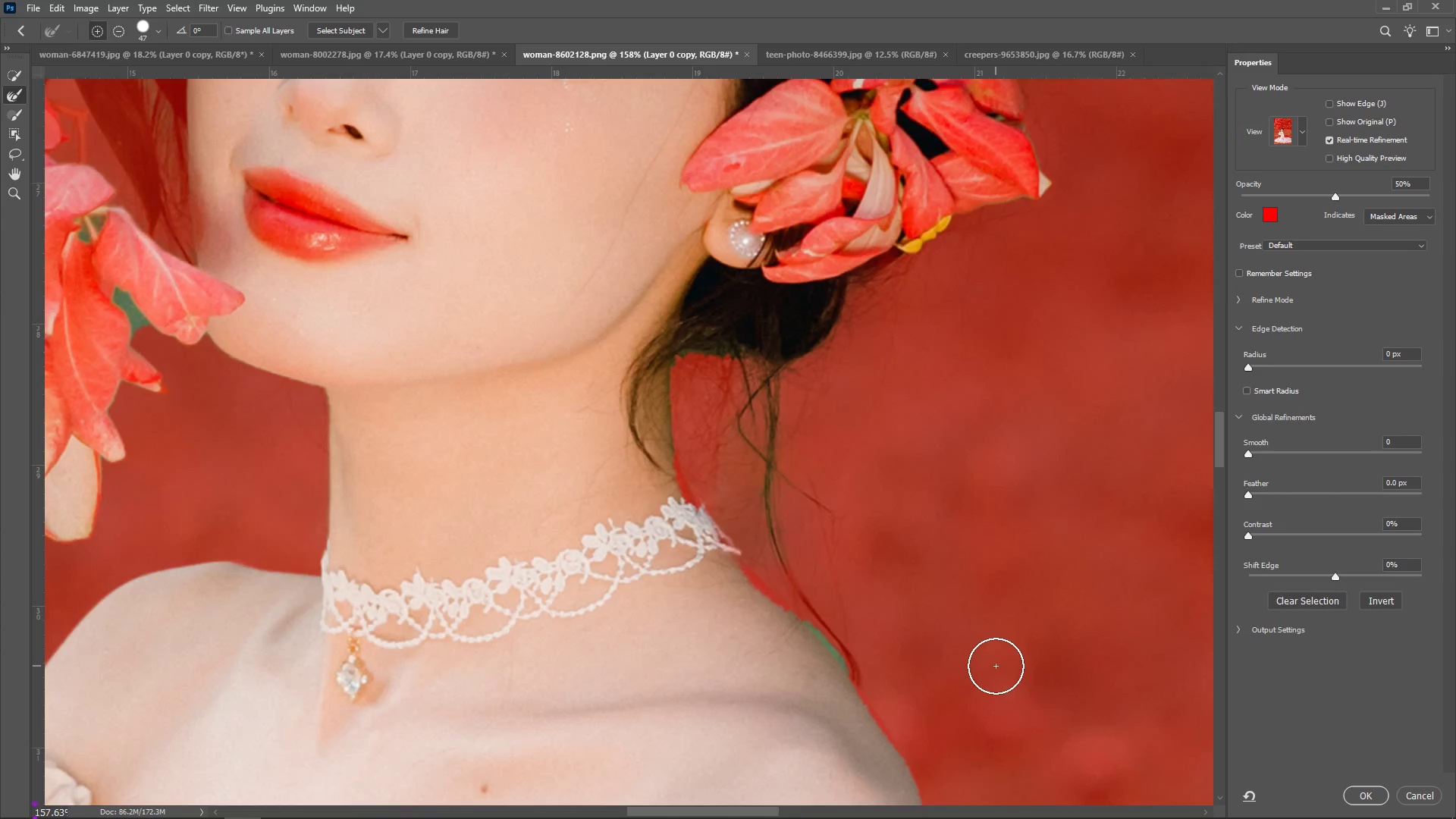 
key(Alt+AltLeft)
 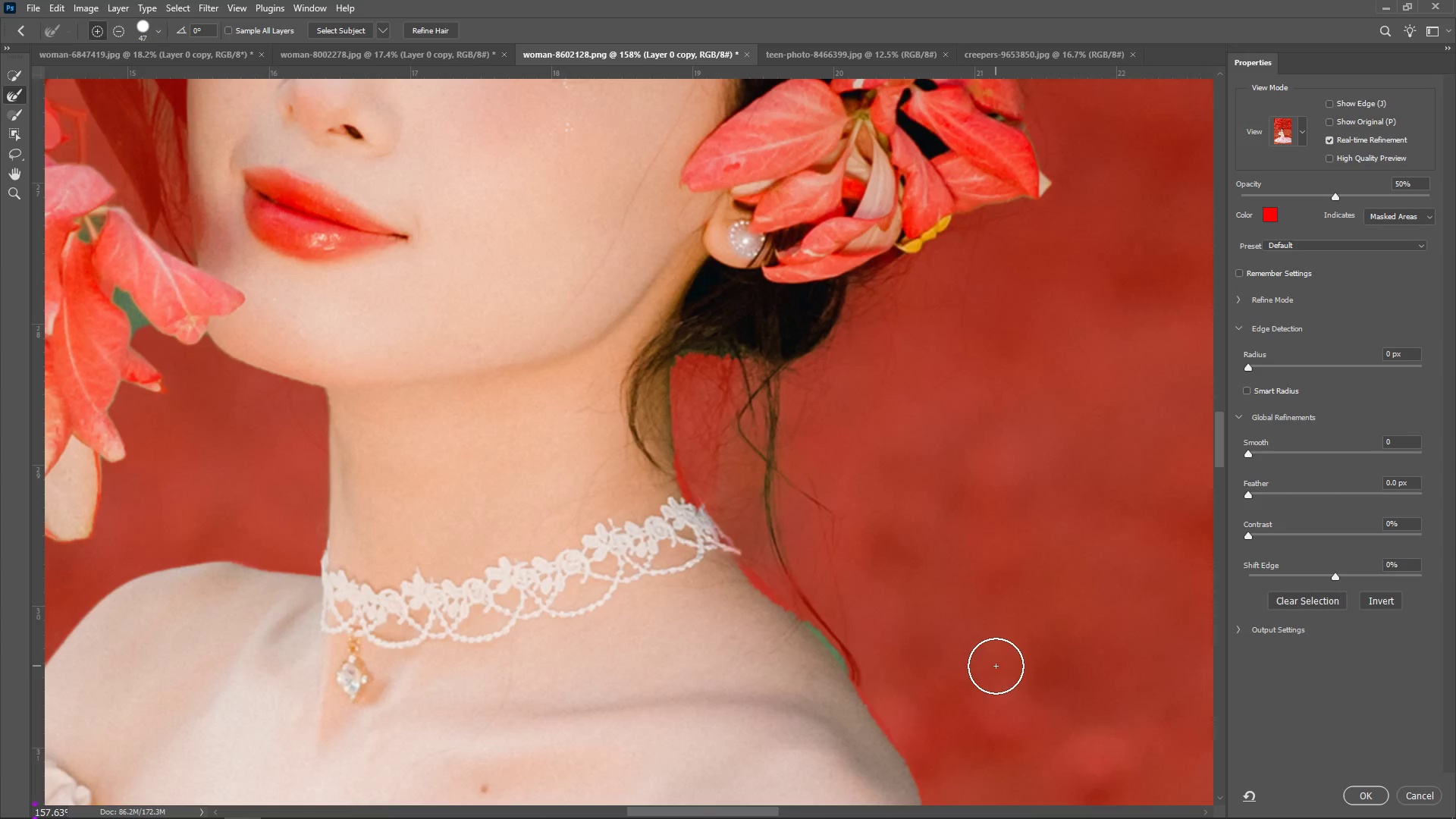 
key(Alt+AltLeft)
 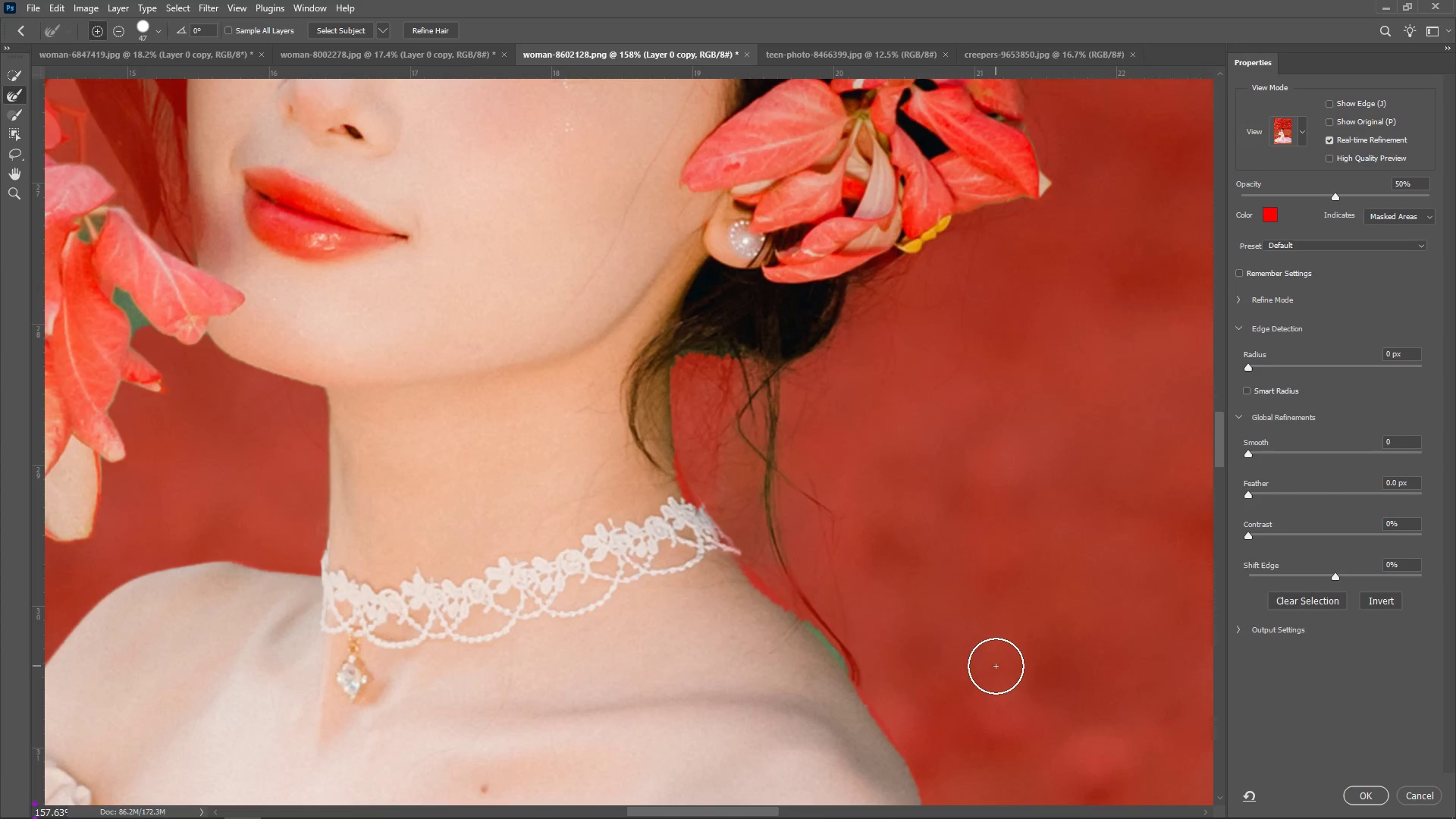 
key(Alt+AltLeft)
 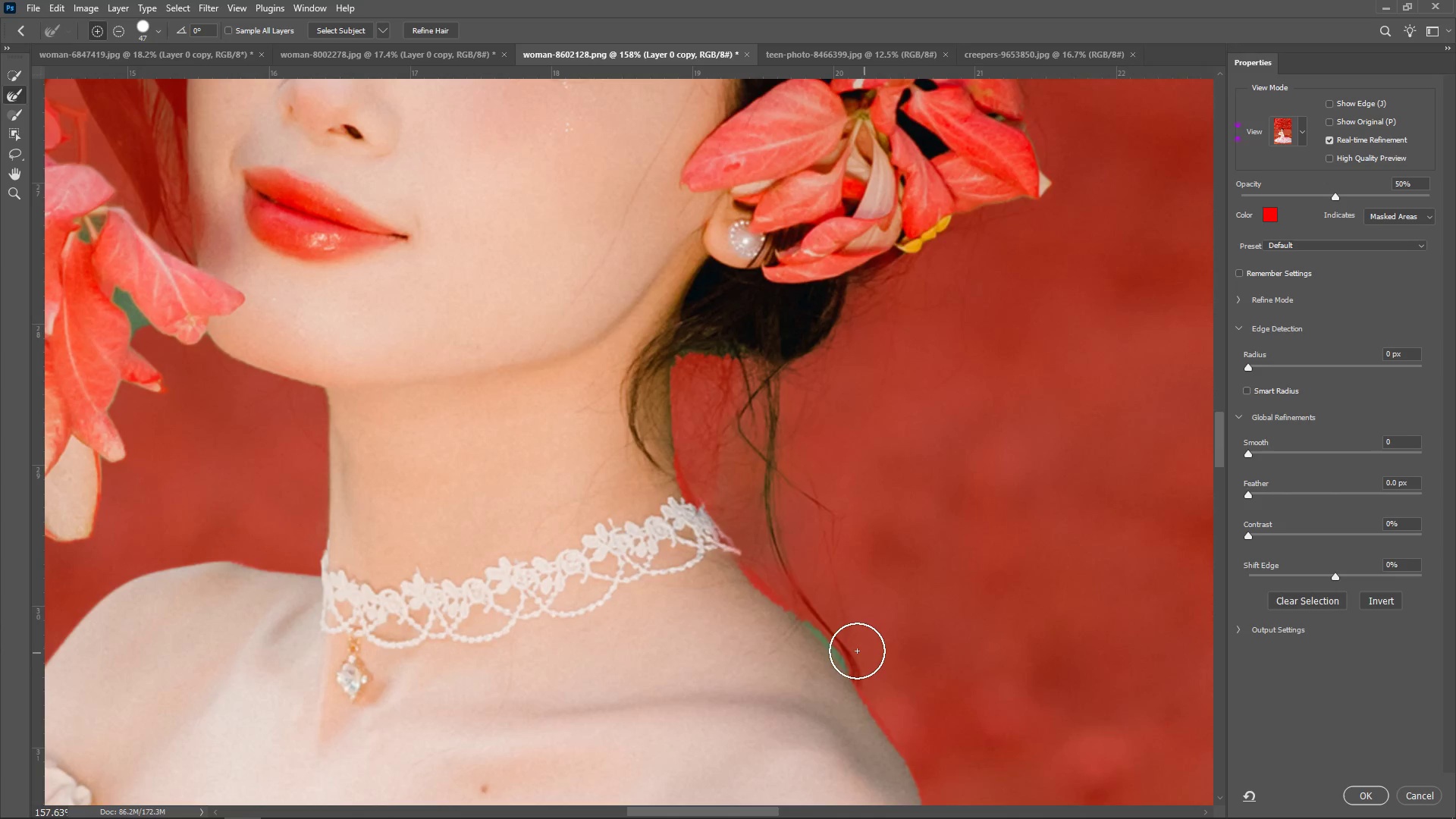 
scroll: coordinate [852, 648], scroll_direction: down, amount: 2.0
 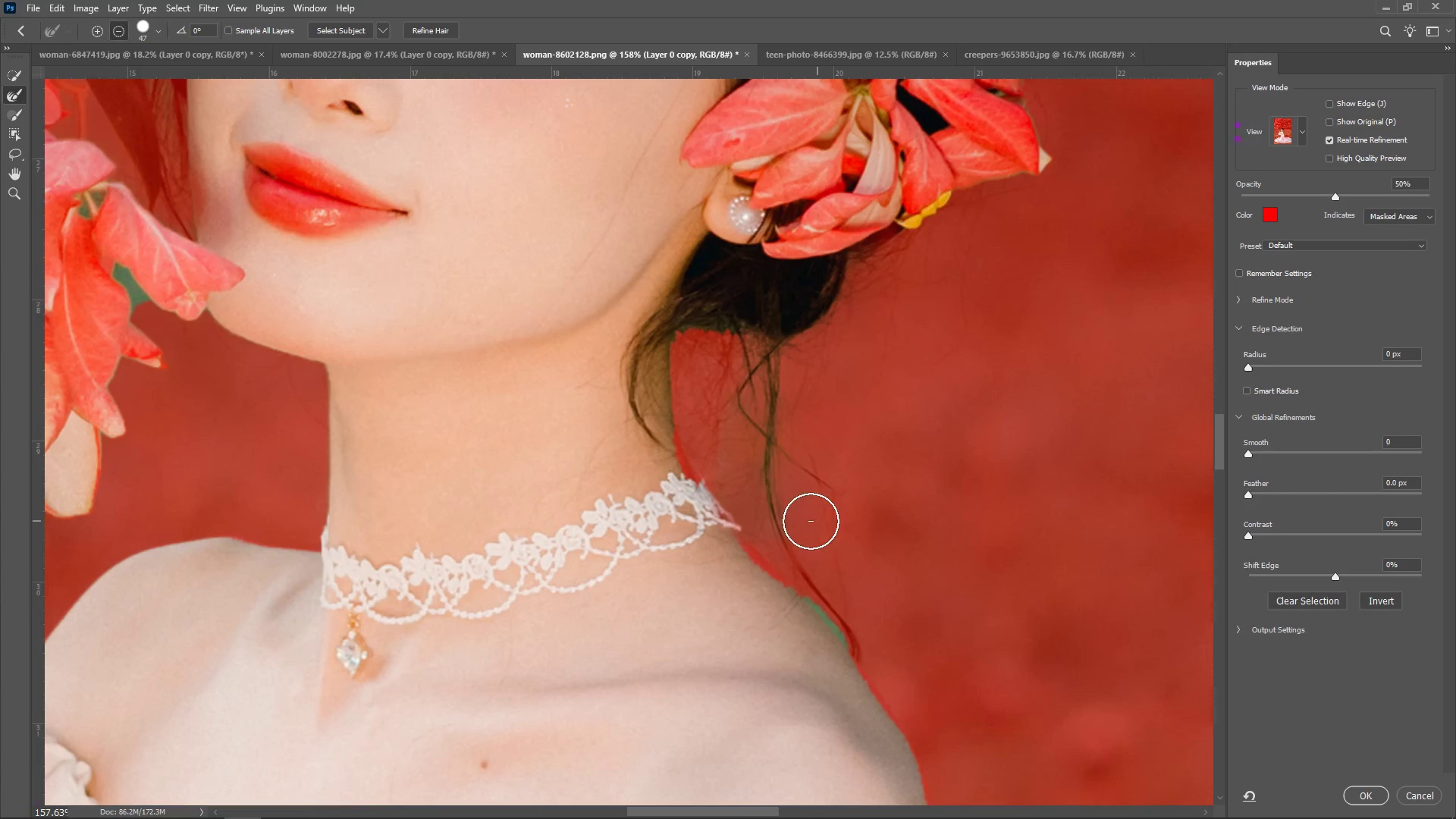 
hold_key(key=AltLeft, duration=1.53)
left_click_drag(start_coordinate=[829, 590], to_coordinate=[863, 626])
 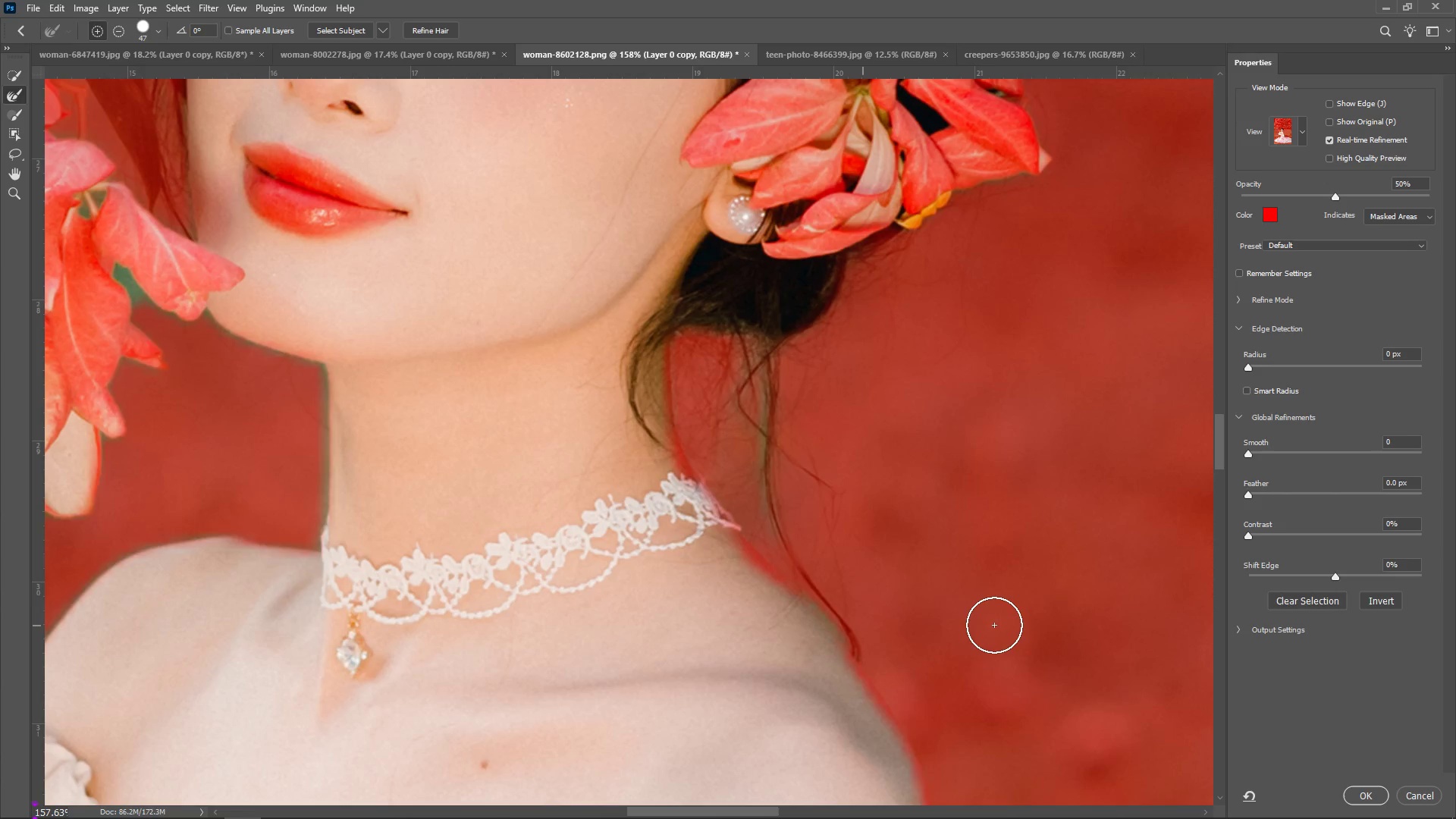 
key(Alt+AltLeft)
 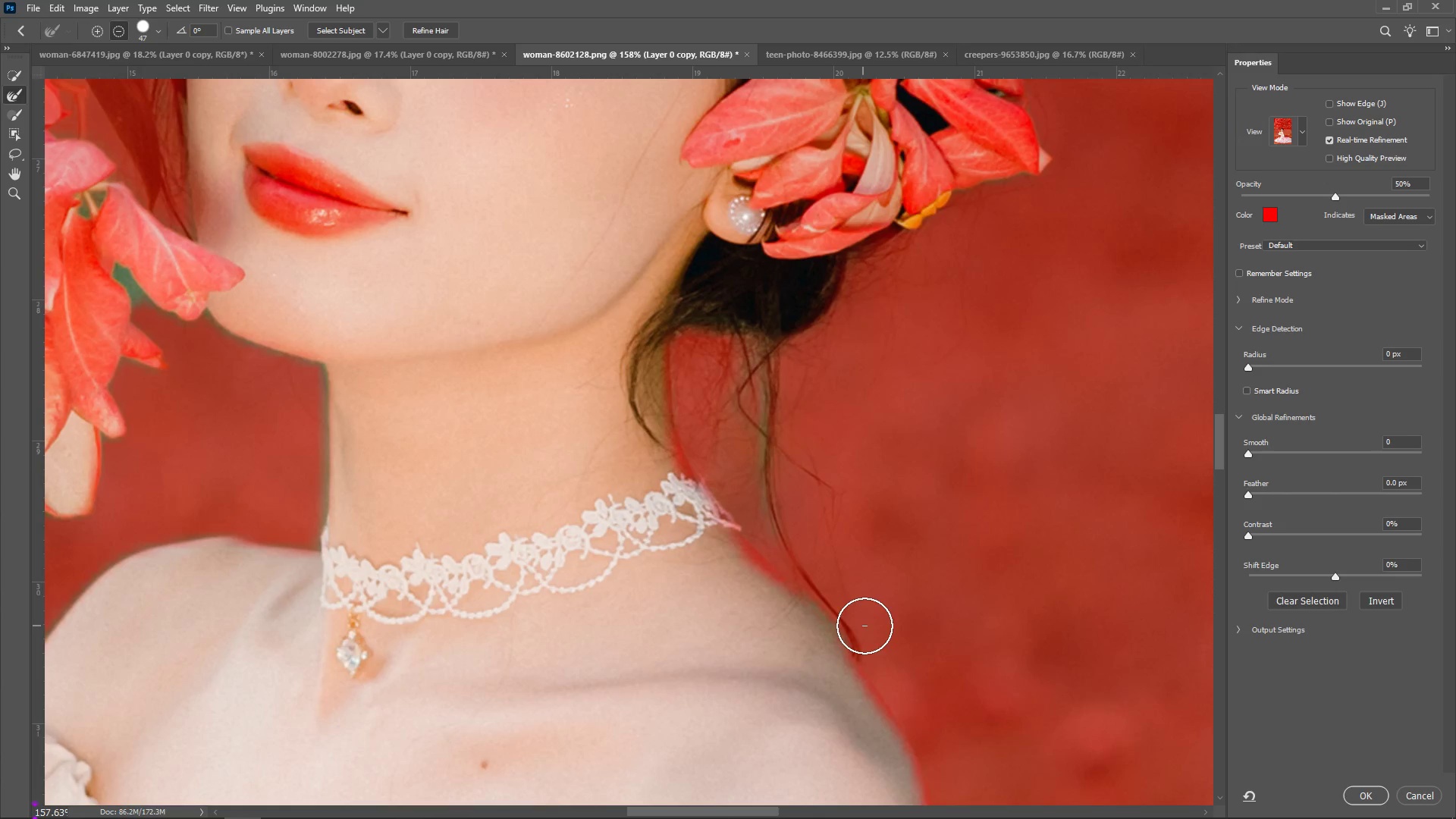 
key(Alt+AltLeft)
 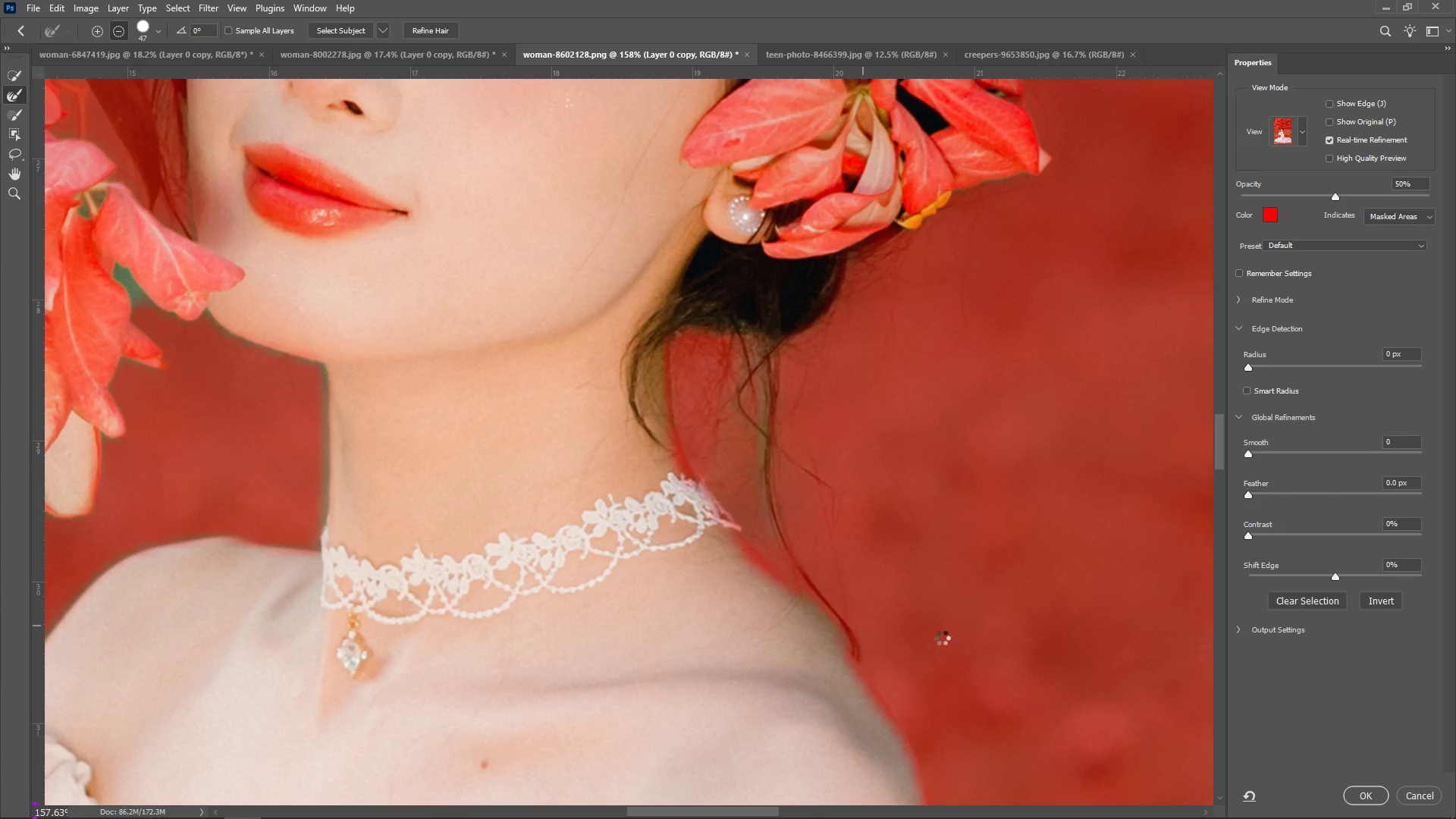 
key(Alt+AltLeft)
 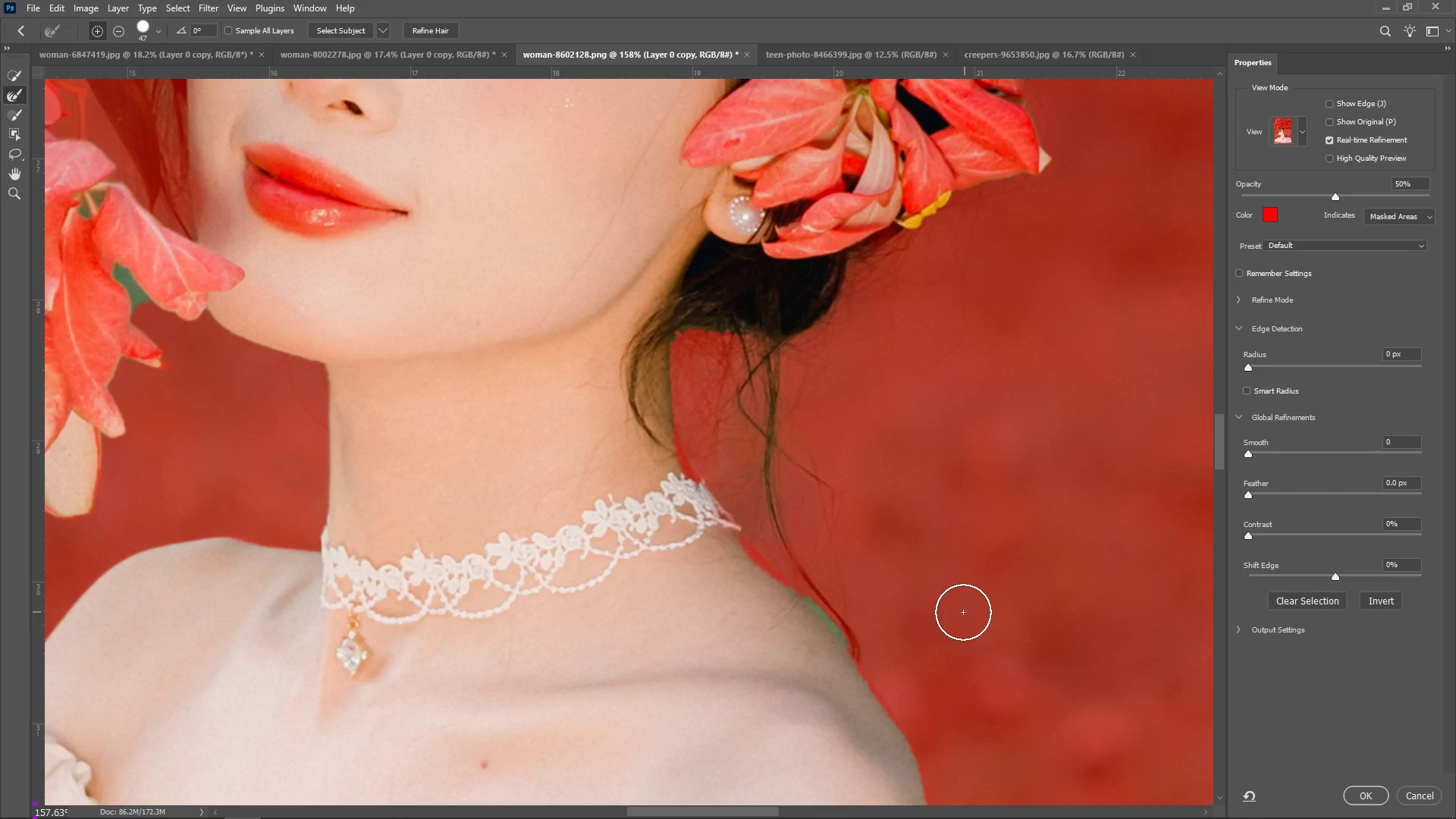 
hold_key(key=AltLeft, duration=0.99)
scroll: coordinate [888, 546], scroll_direction: down, amount: 20.0
 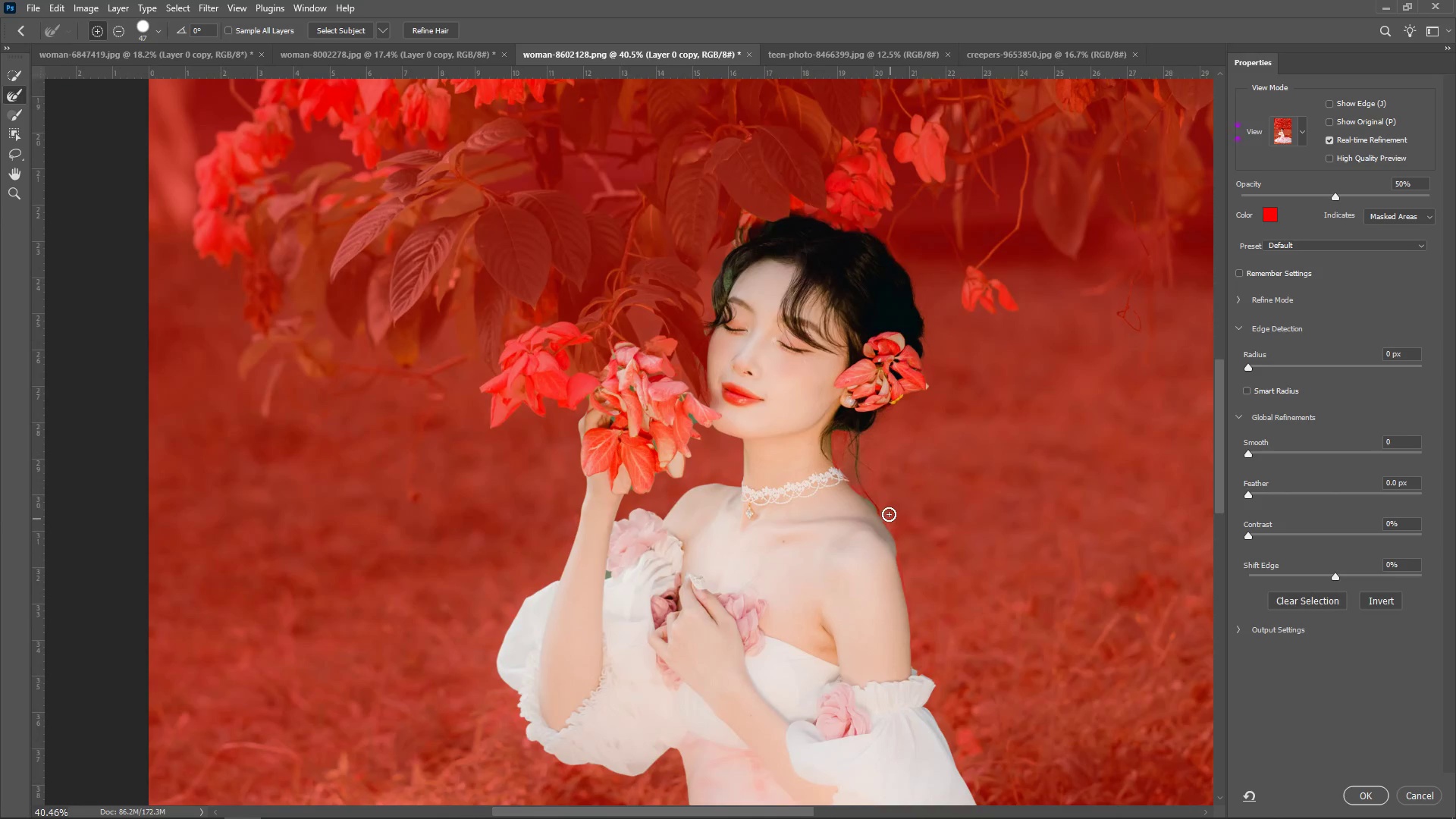 
hold_key(key=AltLeft, duration=1.52)
scroll: coordinate [781, 231], scroll_direction: up, amount: 14.0
 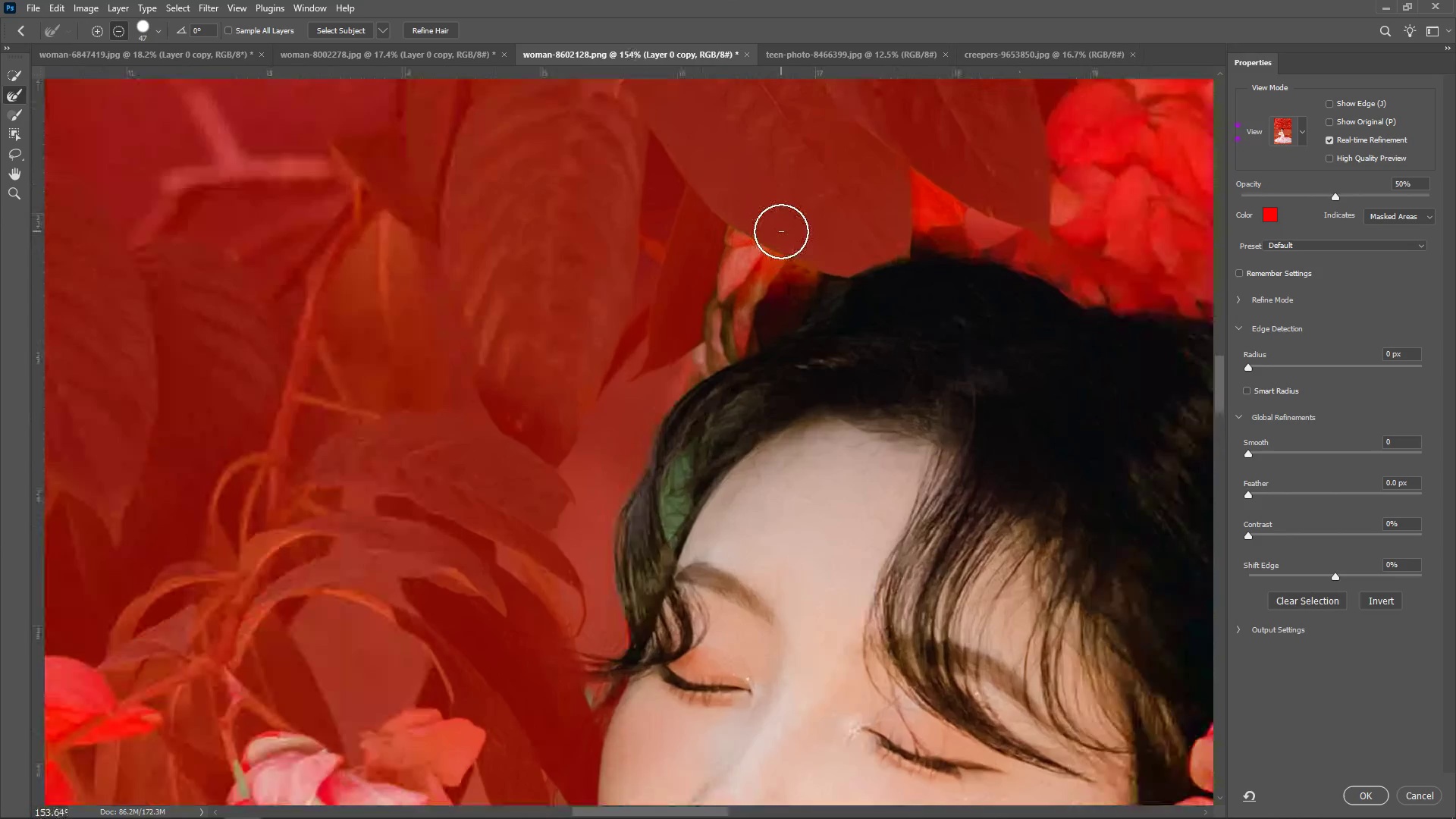 
hold_key(key=AltLeft, duration=1.53)
left_click_drag(start_coordinate=[786, 227], to_coordinate=[711, 287])
 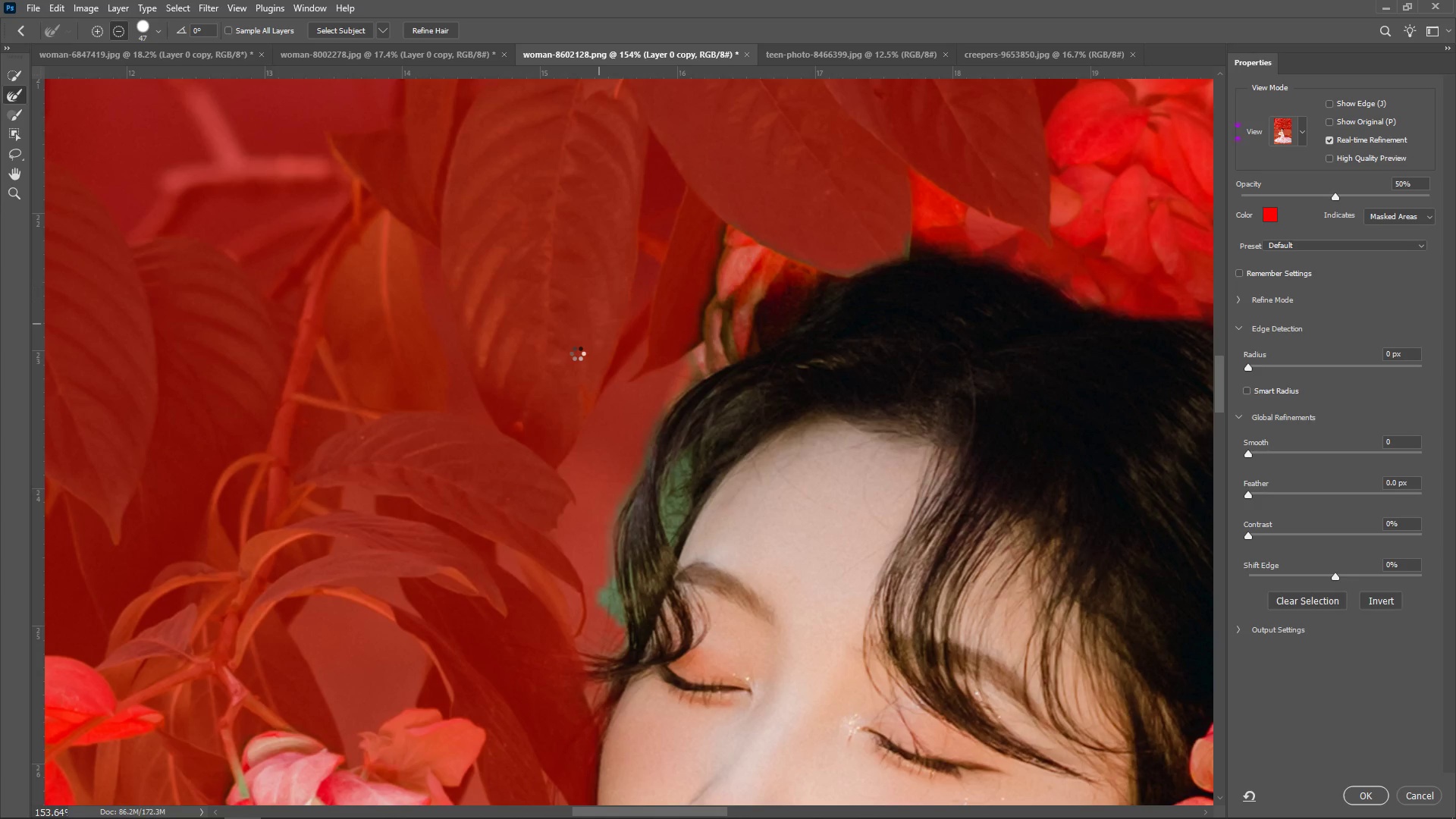 
key(Alt+AltLeft)
 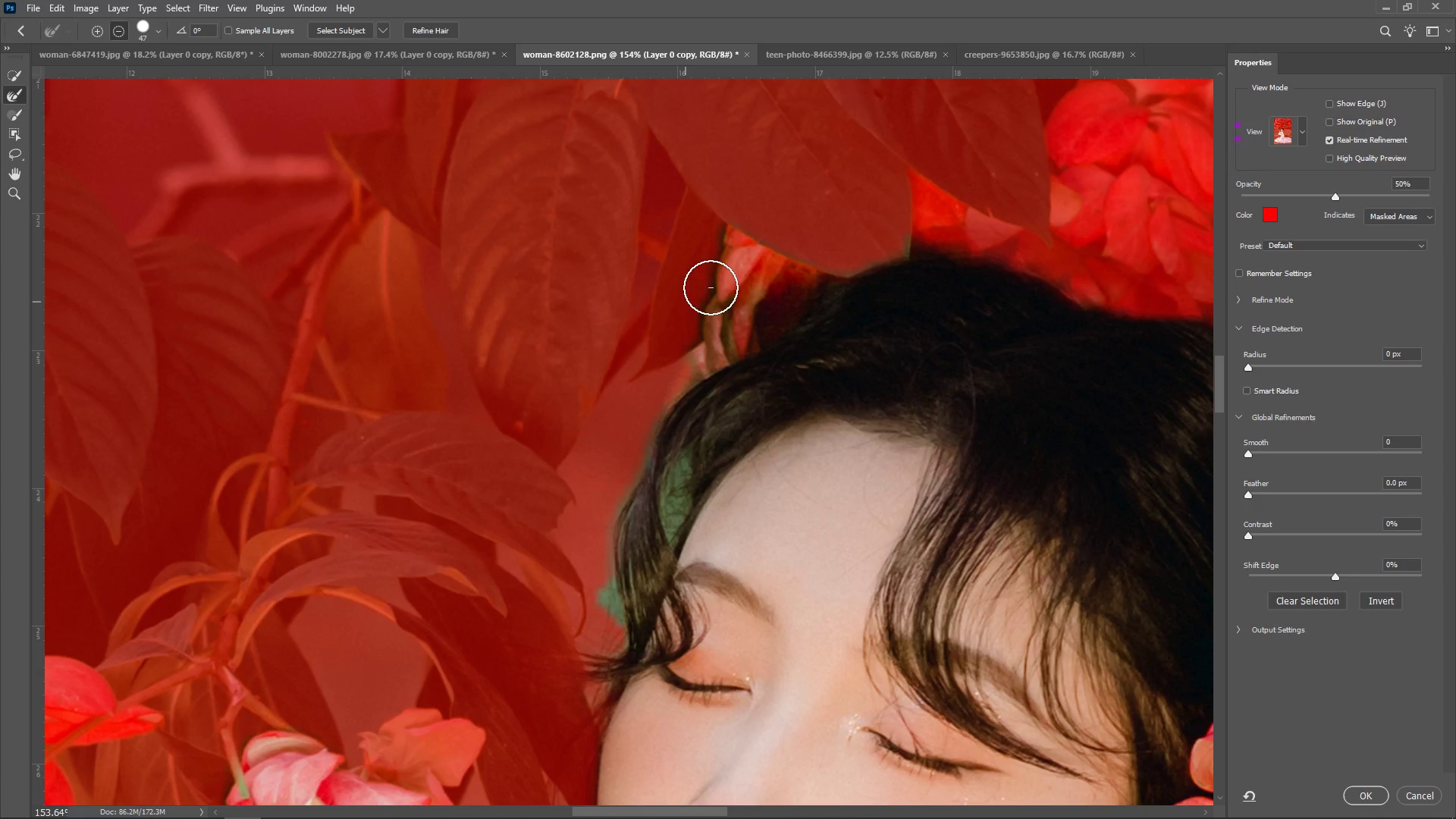 
key(Alt+AltLeft)
 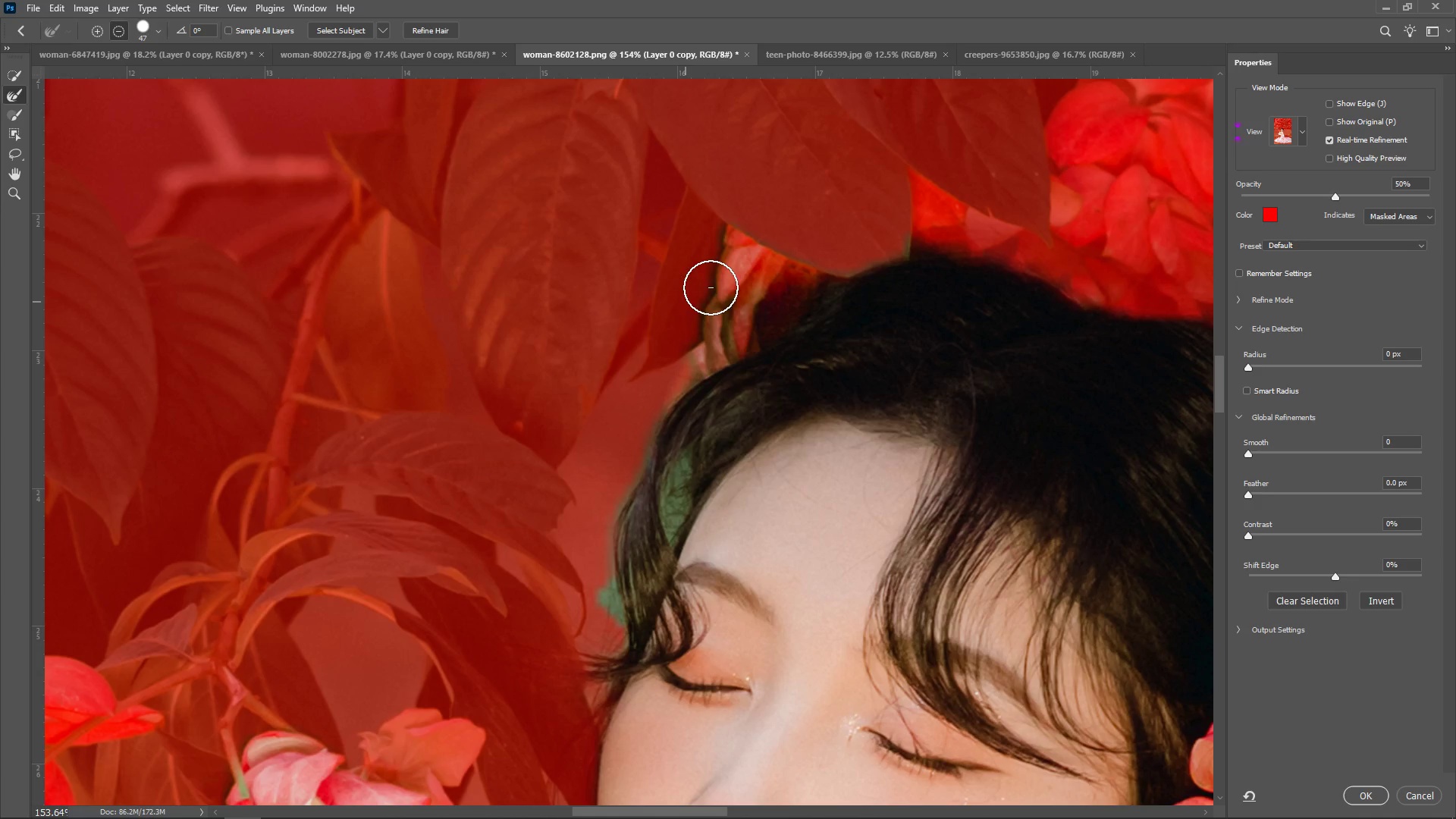 
key(Alt+AltLeft)
 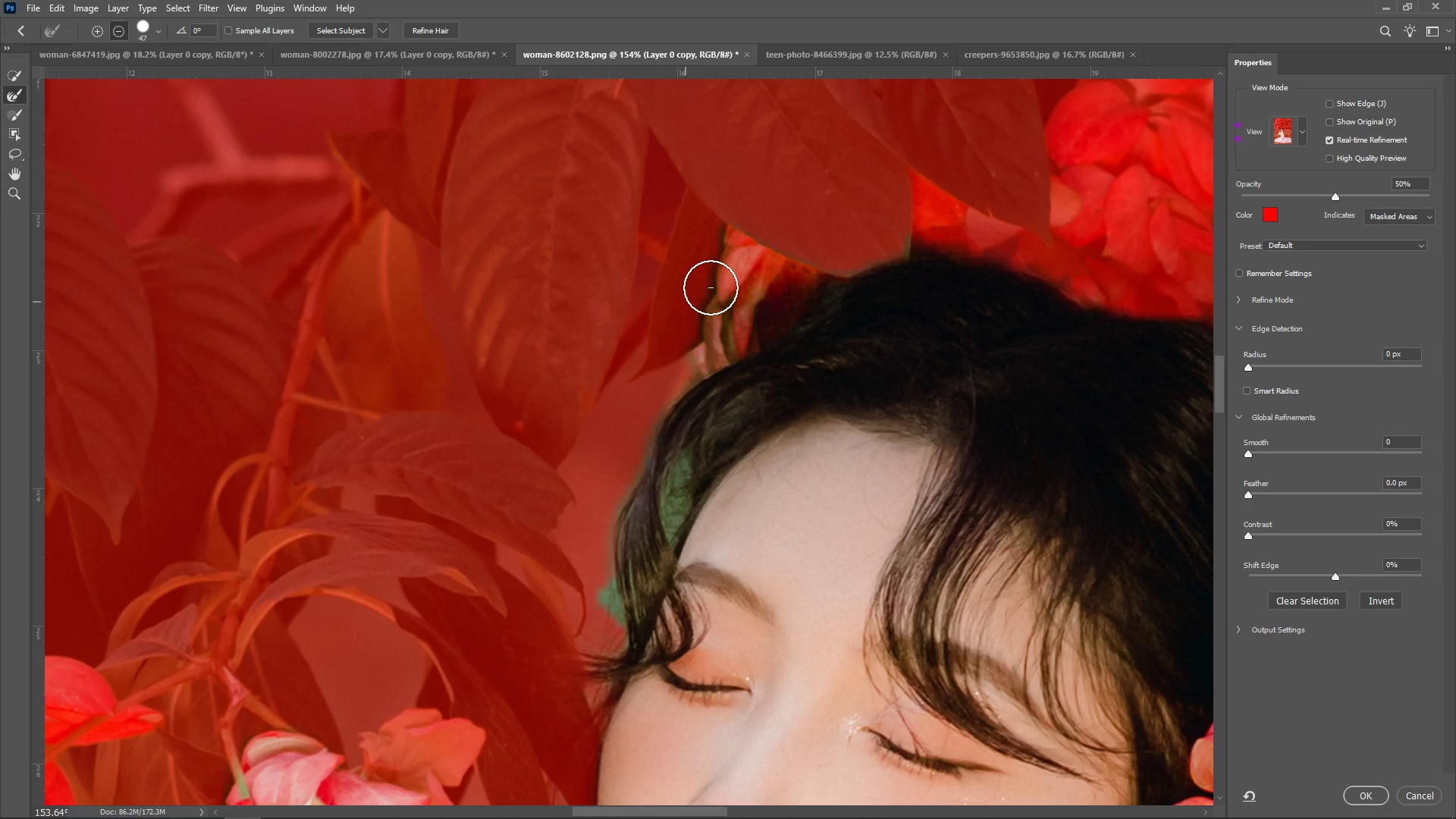 
key(Alt+AltLeft)
 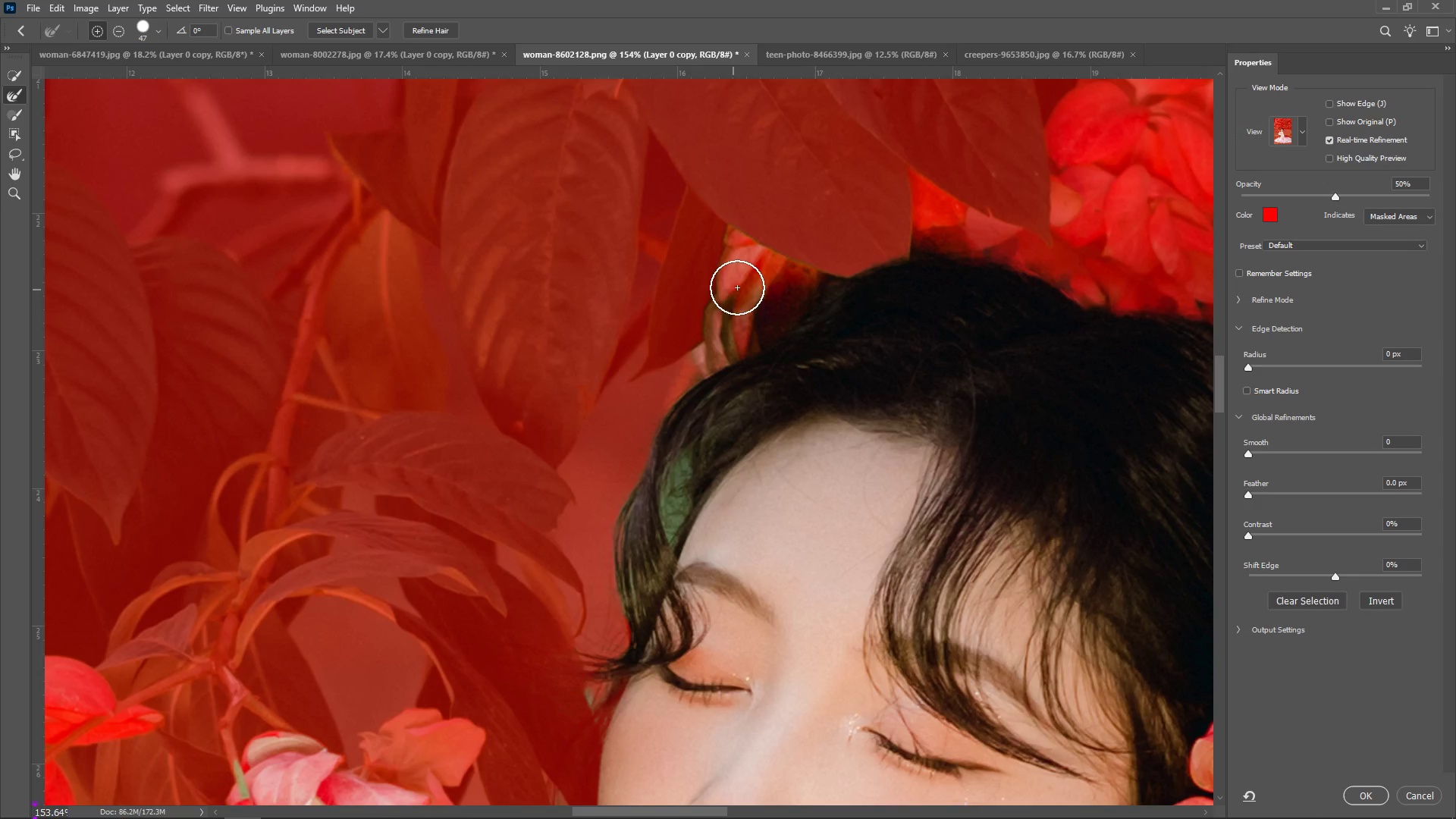 
hold_key(key=AltLeft, duration=1.04)
left_click_drag(start_coordinate=[722, 299], to_coordinate=[781, 231])
 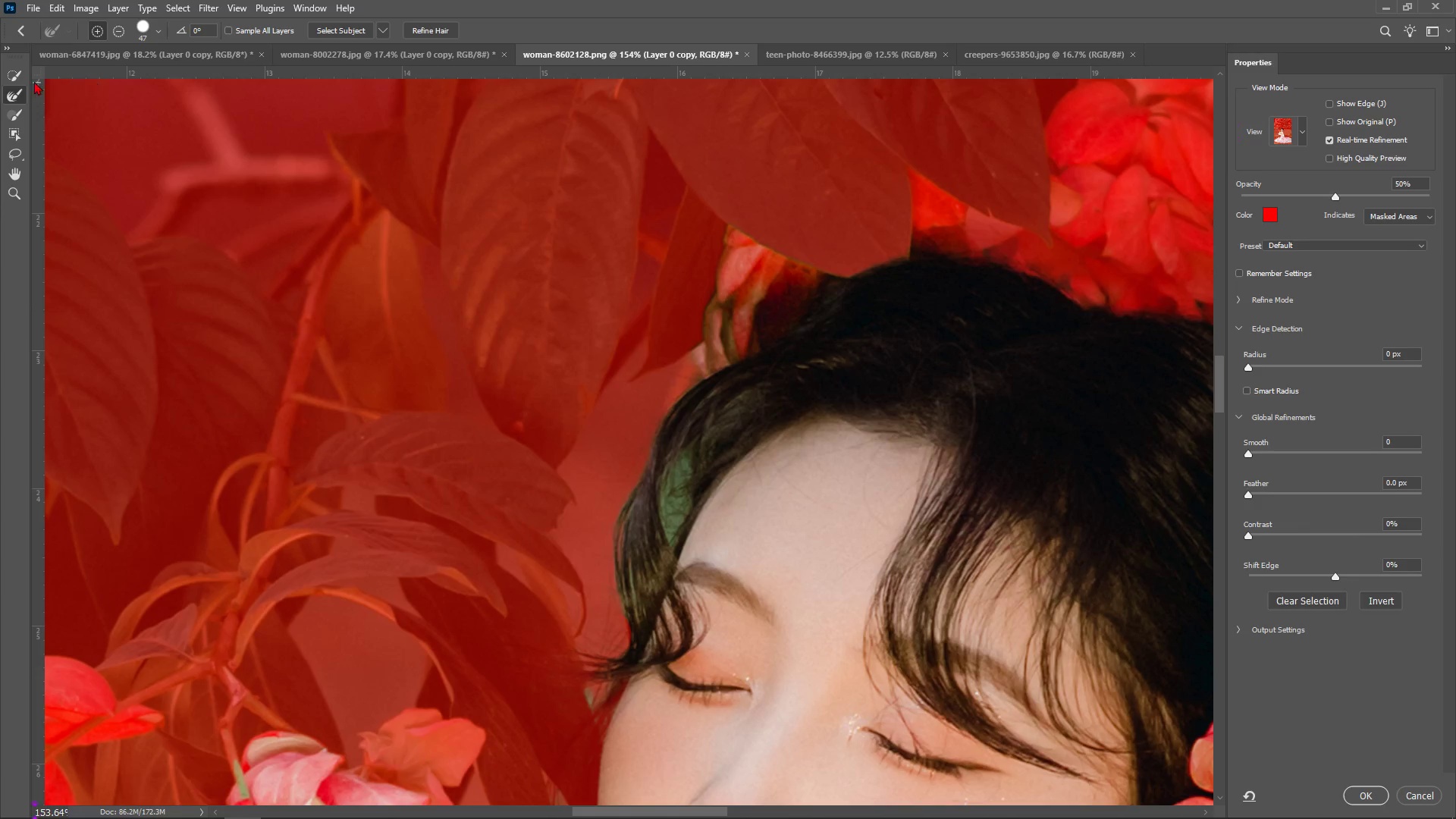 
left_click([13, 75])
 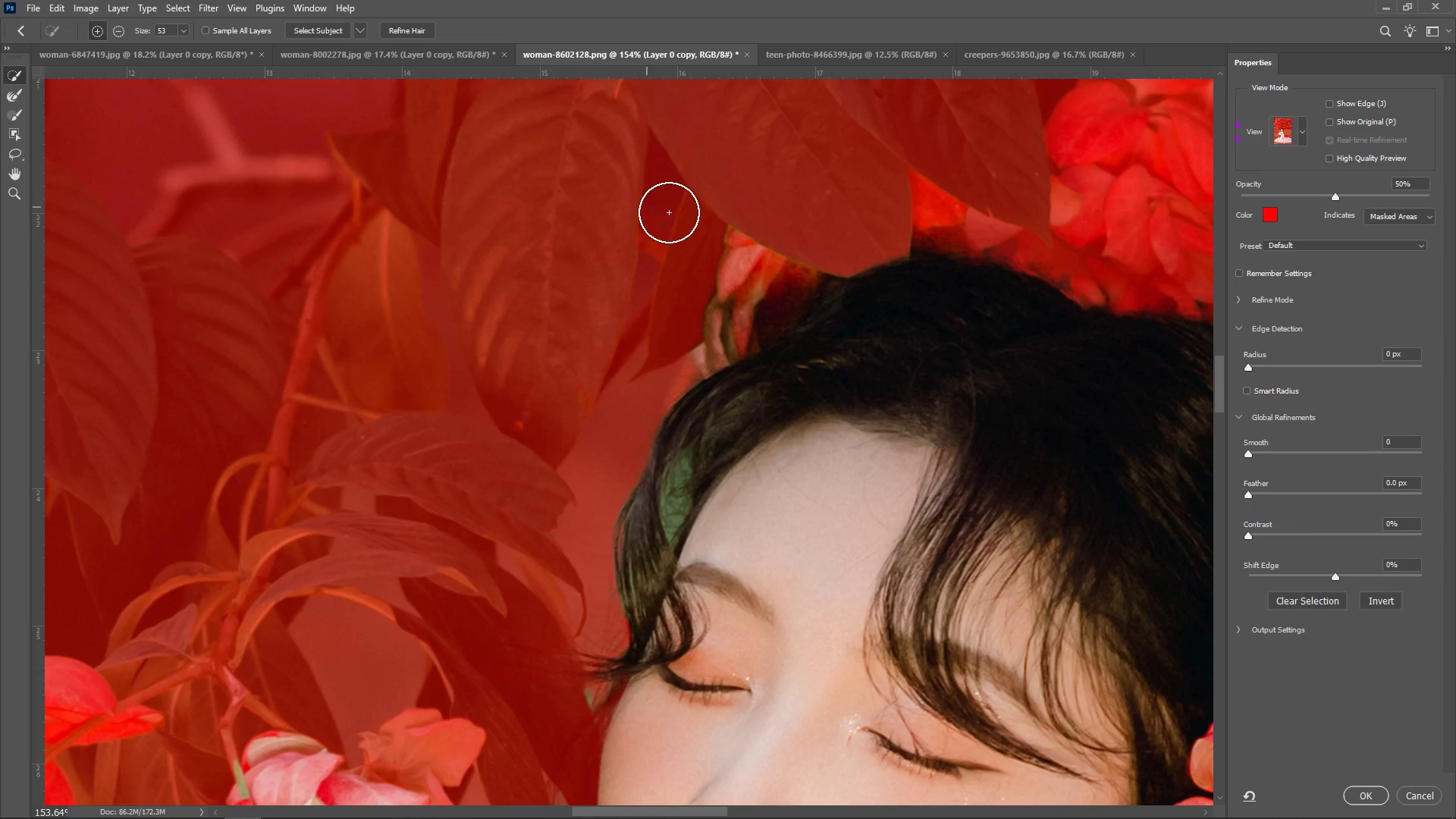 
hold_key(key=AltLeft, duration=1.52)
left_click_drag(start_coordinate=[799, 227], to_coordinate=[761, 300])
 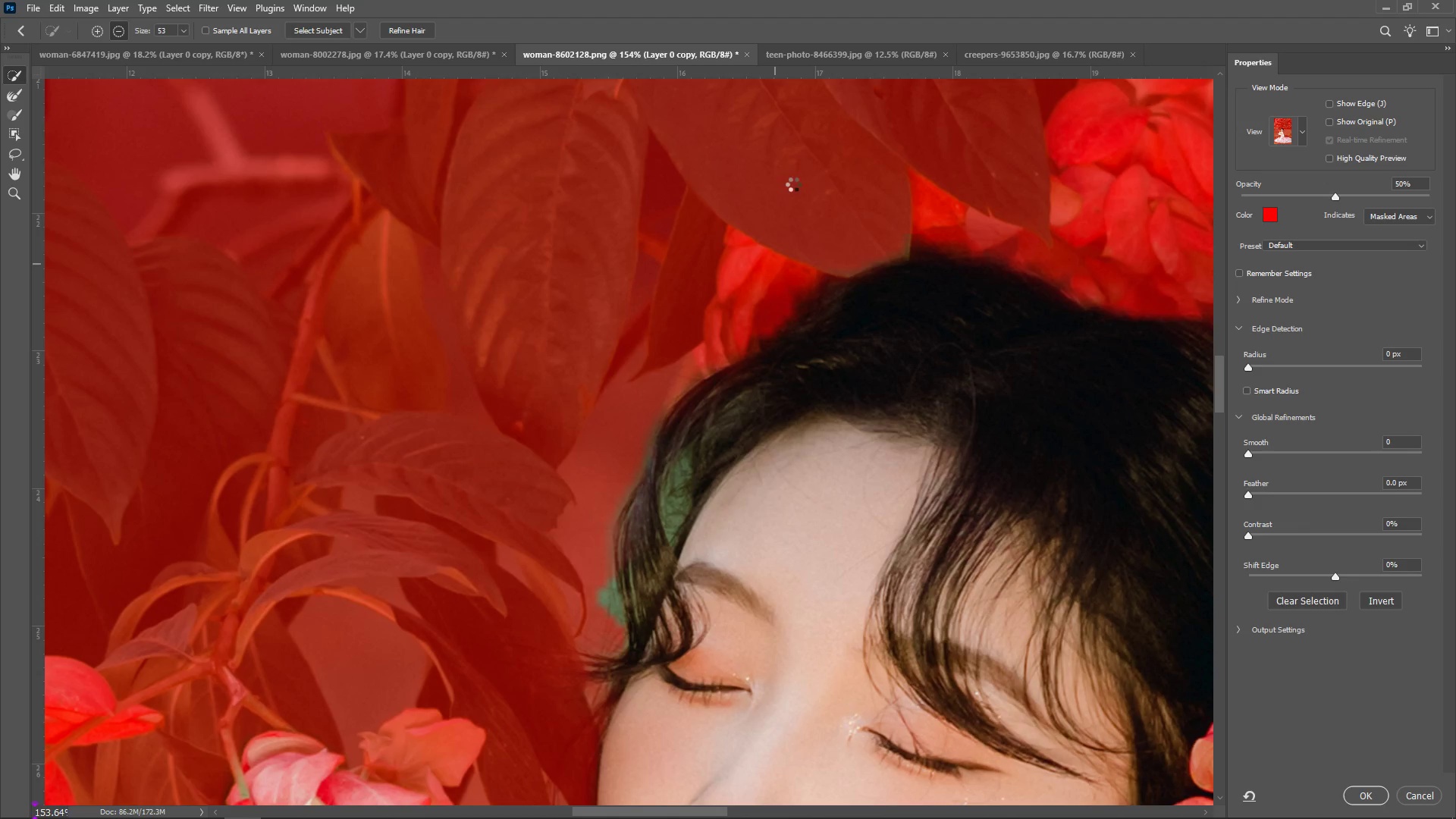 
hold_key(key=AltLeft, duration=1.08)
 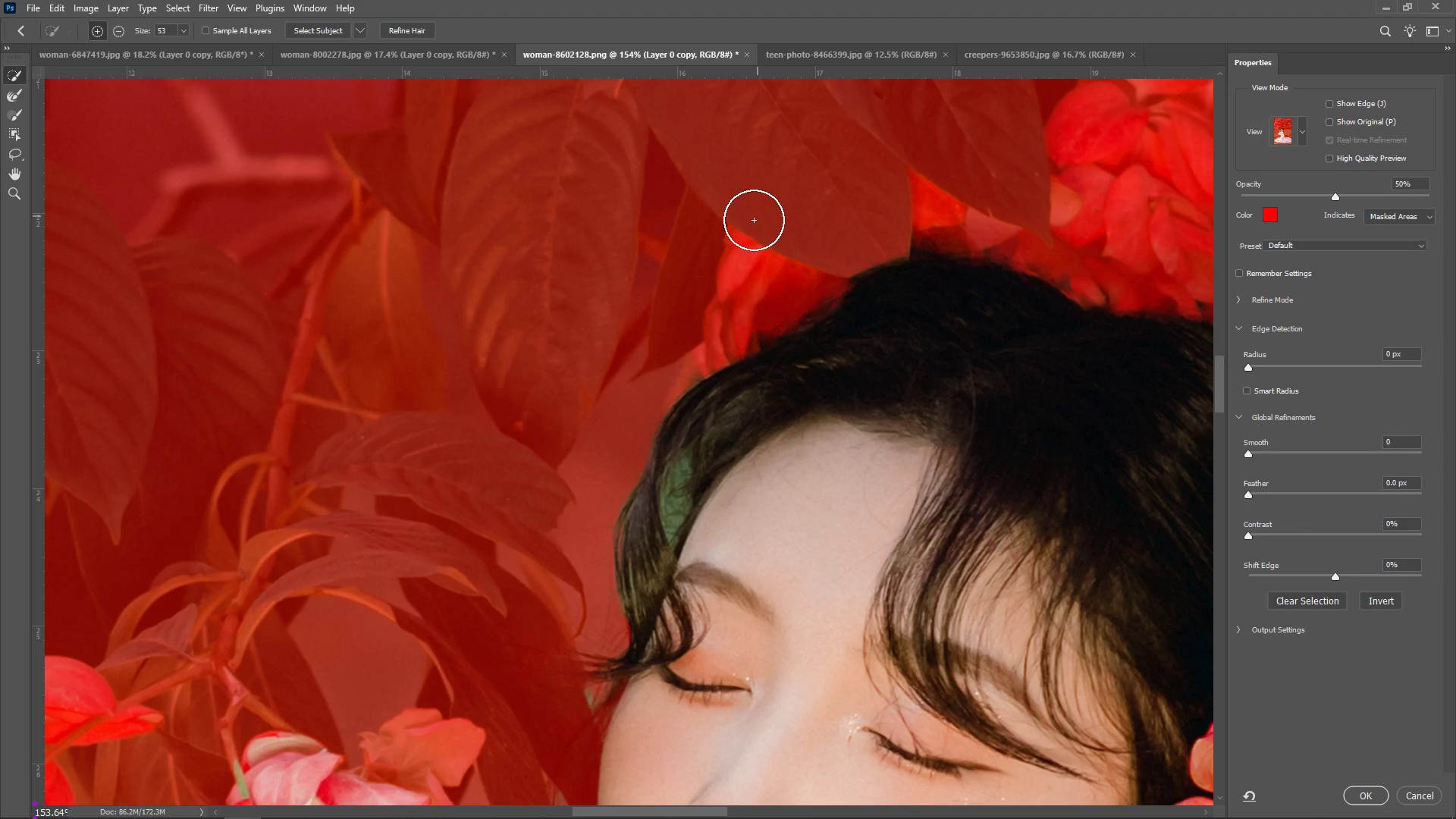 
hold_key(key=AltLeft, duration=1.42)
scroll: coordinate [821, 446], scroll_direction: down, amount: 45.0
 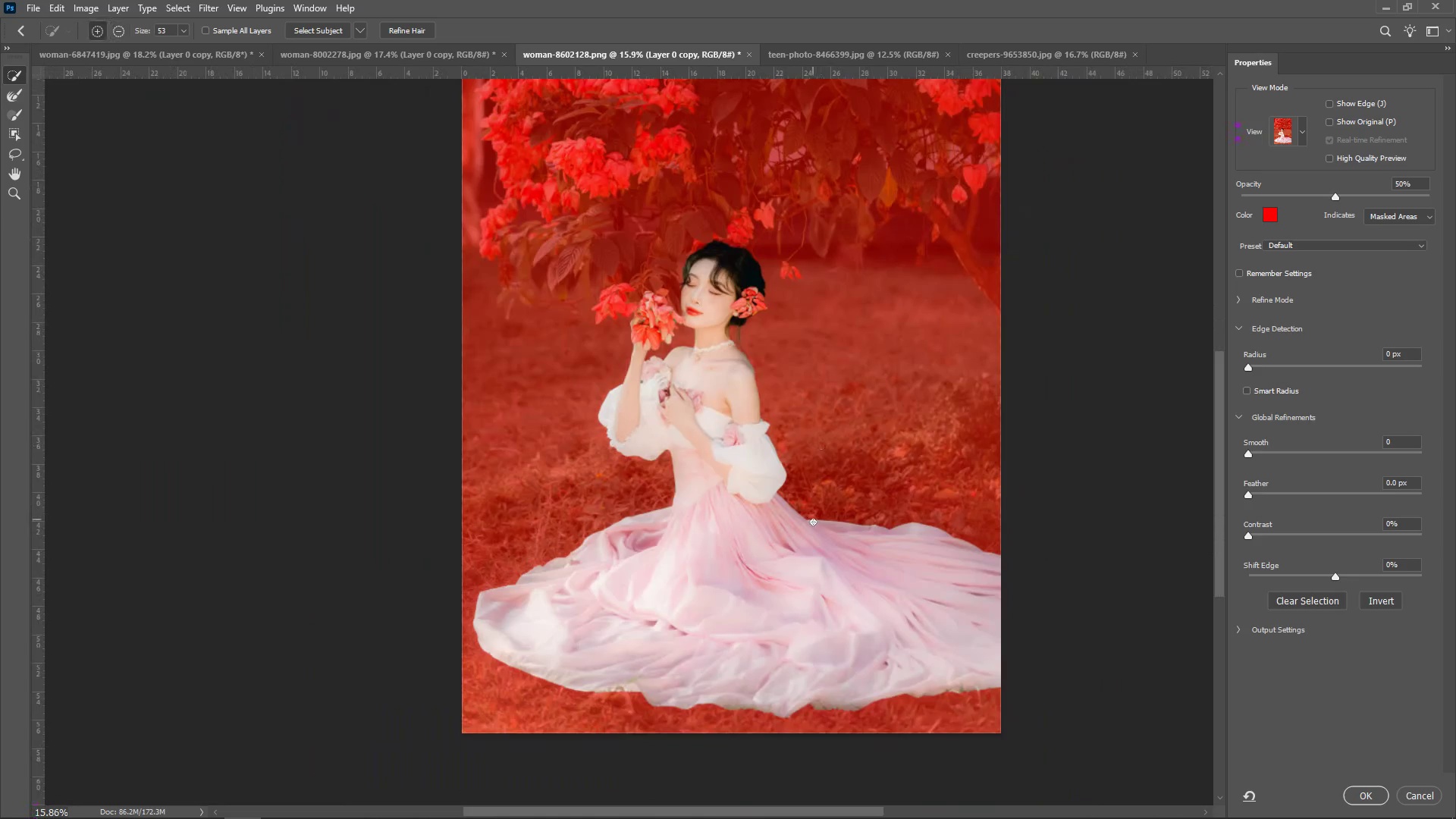 
hold_key(key=AltLeft, duration=0.53)
 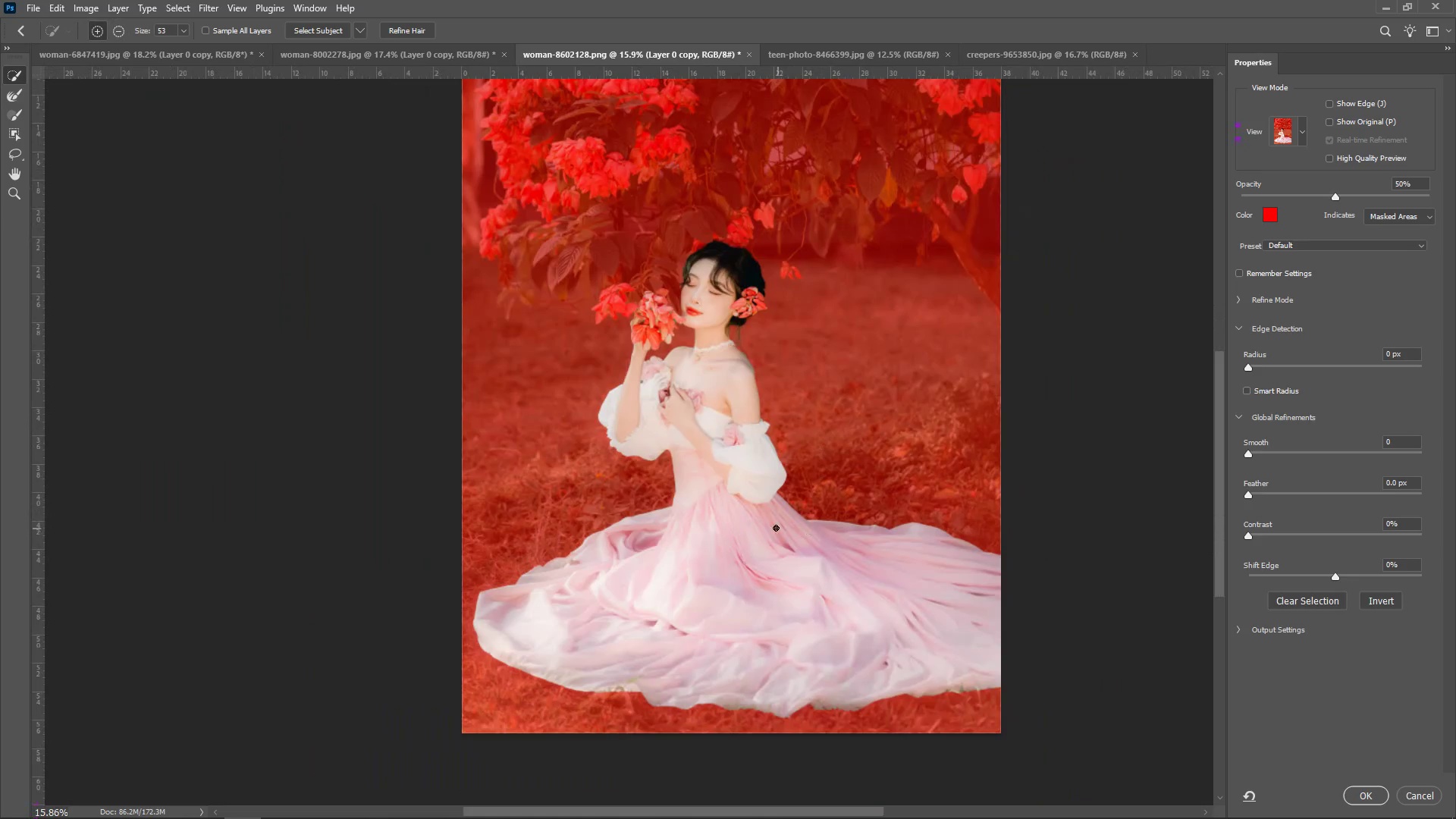 
hold_key(key=AltLeft, duration=1.04)
scroll: coordinate [707, 434], scroll_direction: up, amount: 1.0
 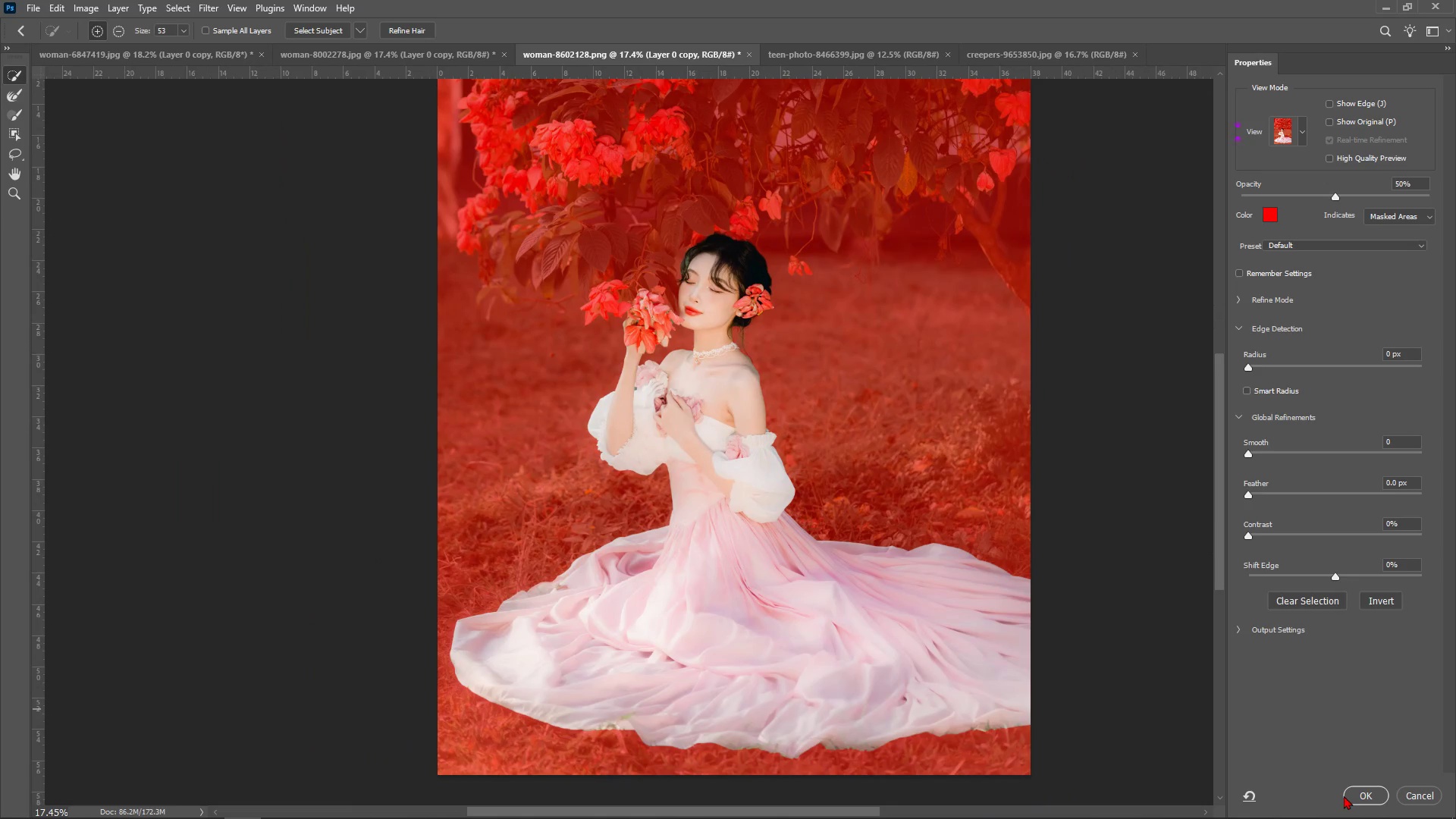 
left_click([1358, 798])
 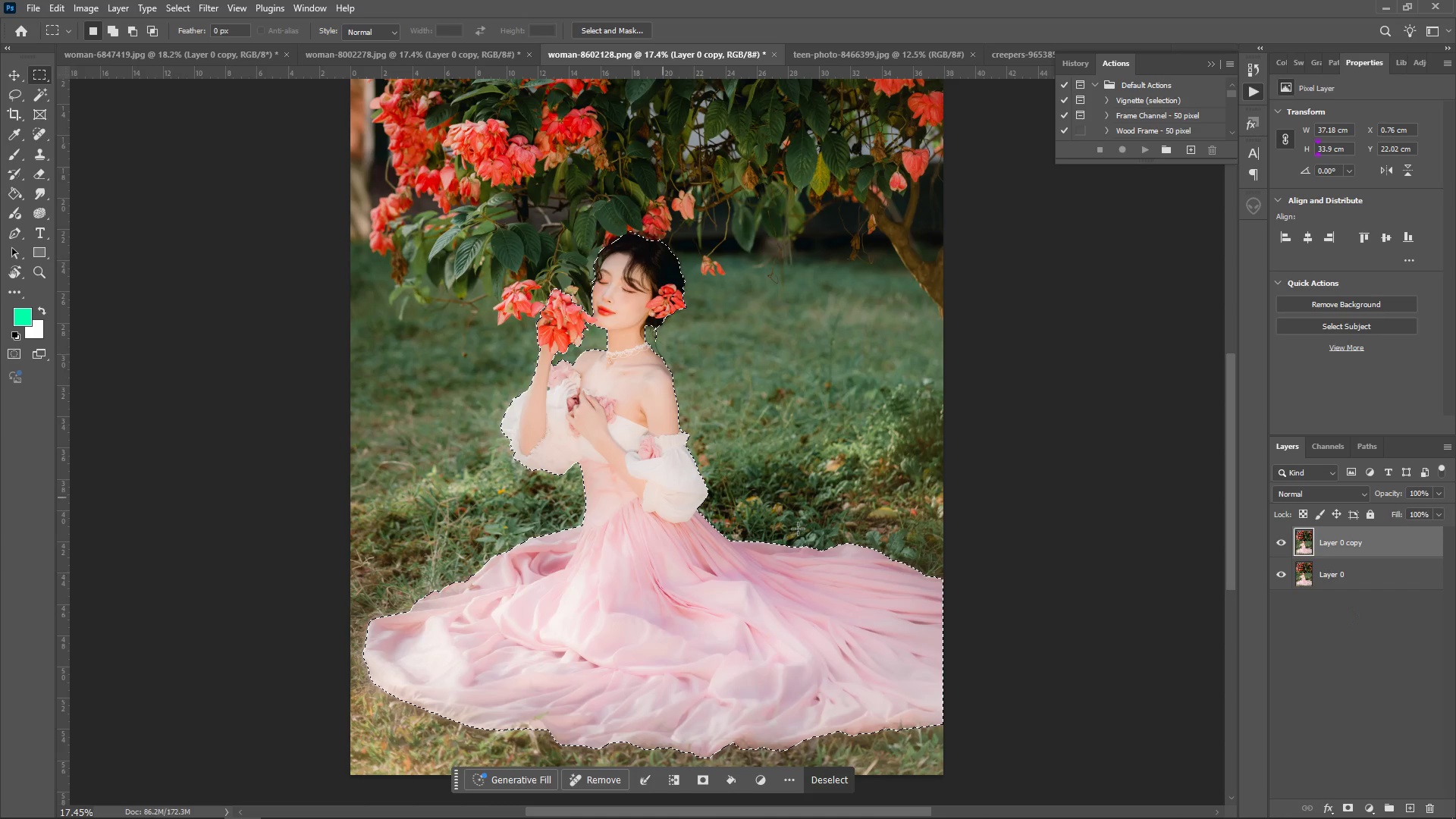 
wait(5.73)
 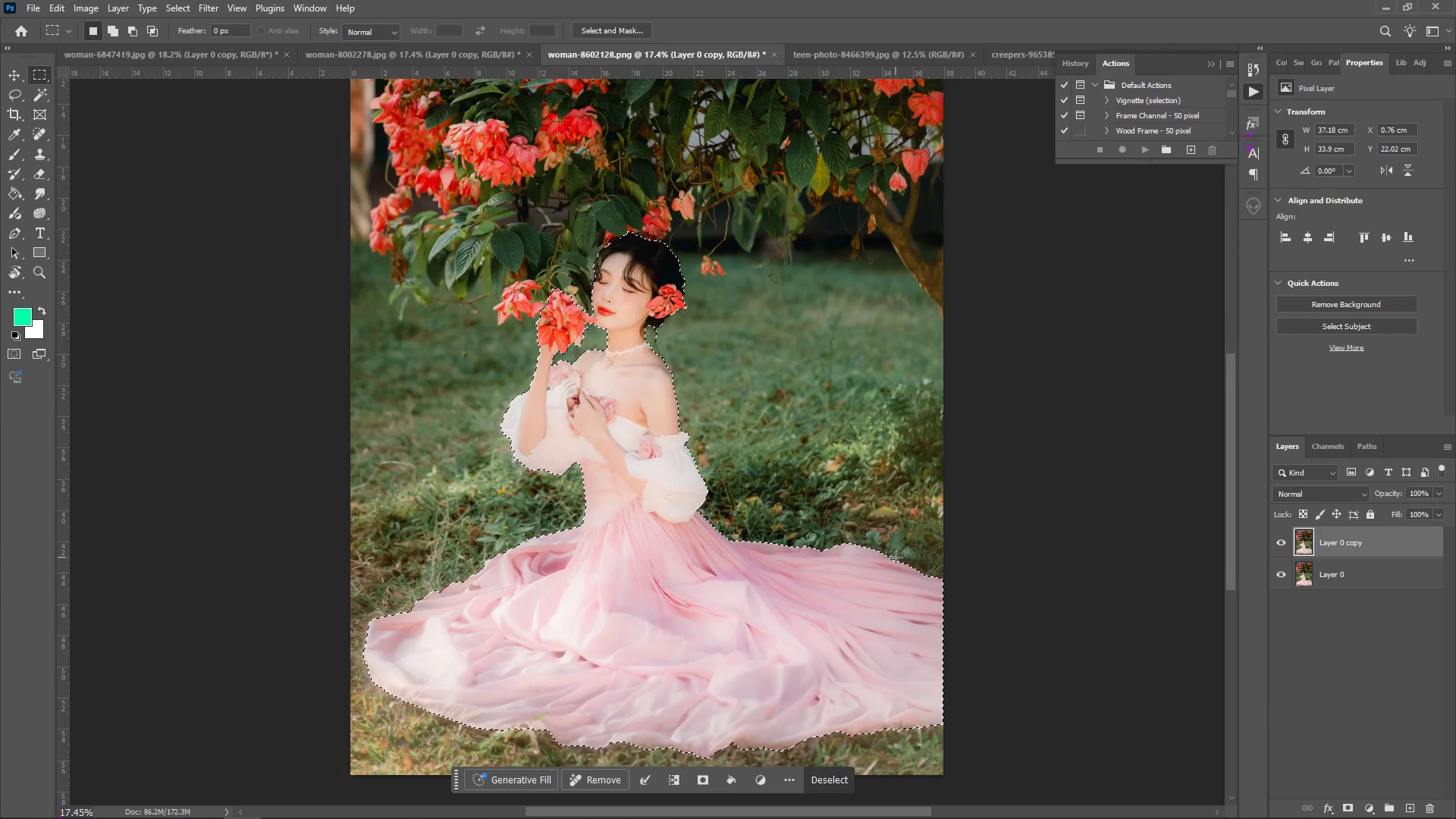 
left_click([1347, 799])
 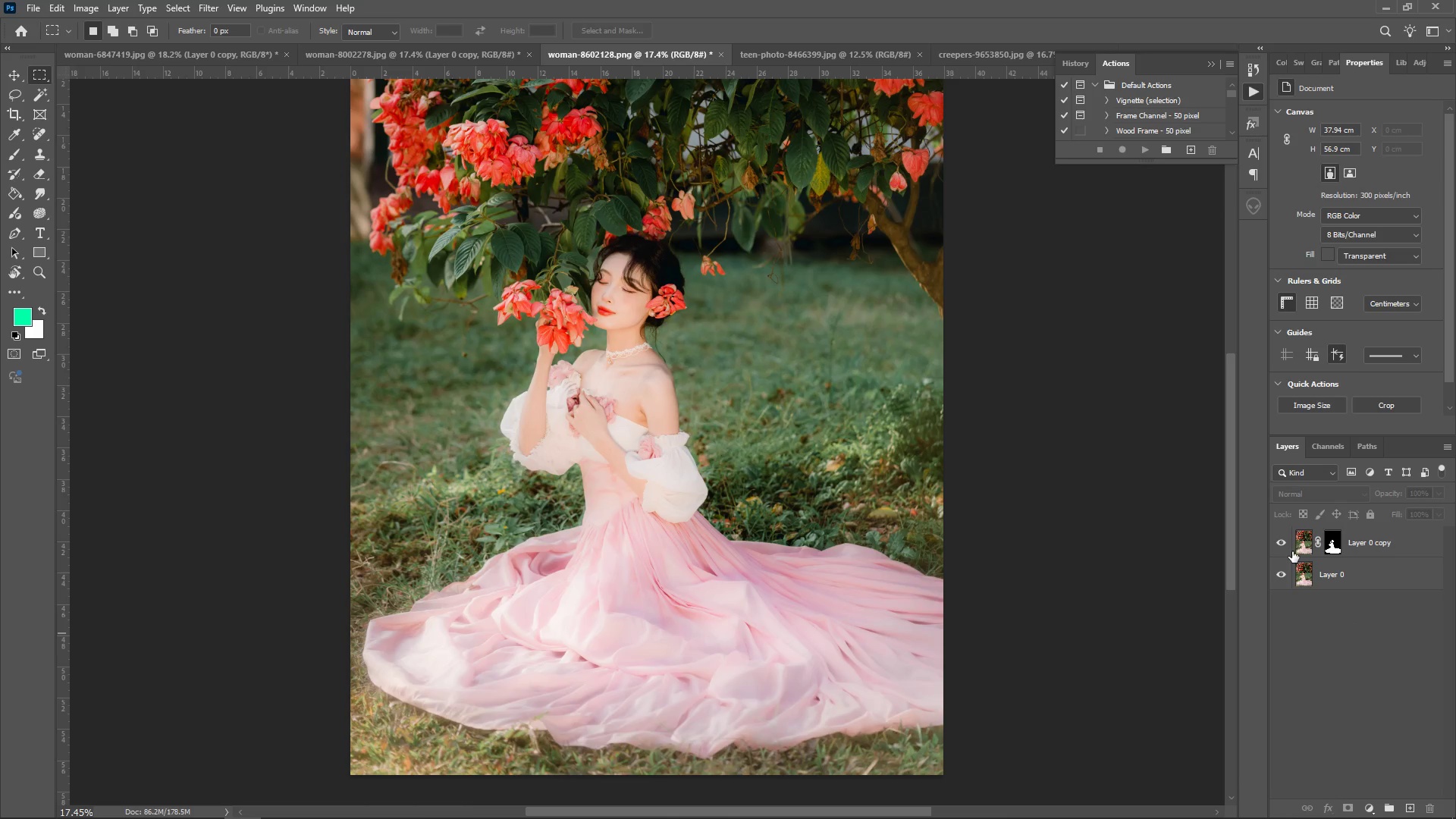 
left_click([1300, 542])
 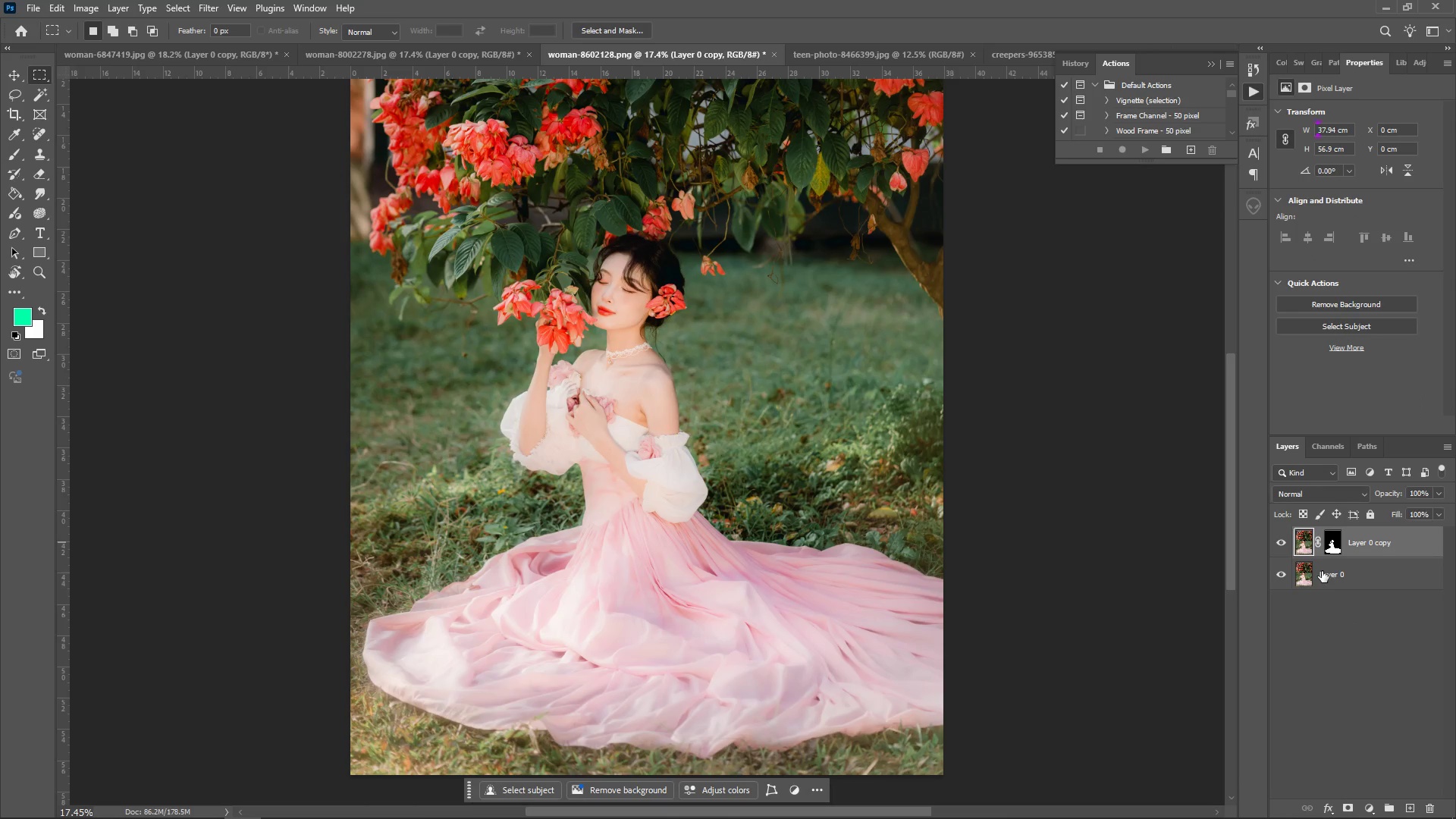 
left_click([1322, 571])
 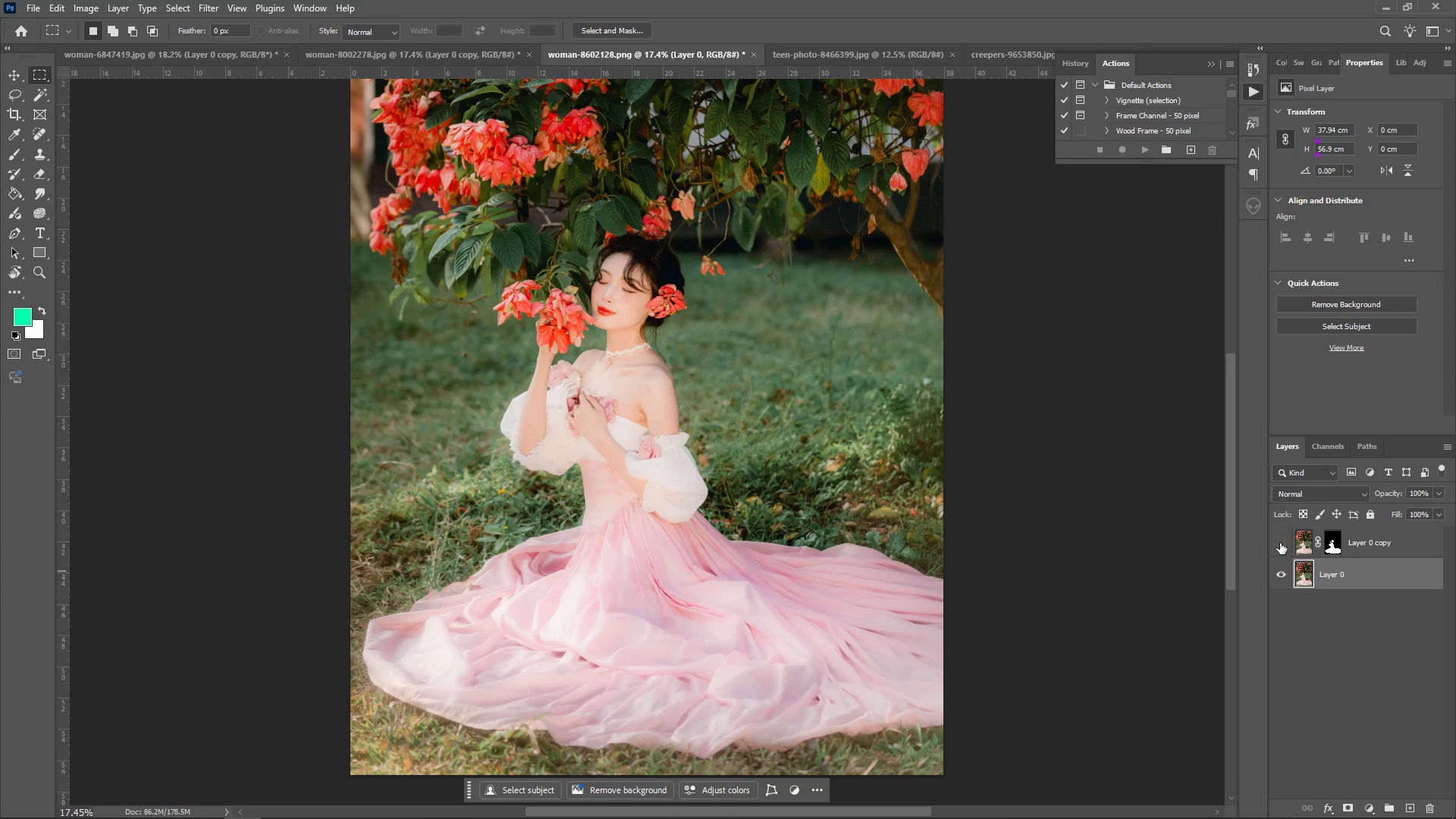 
left_click([1280, 543])
 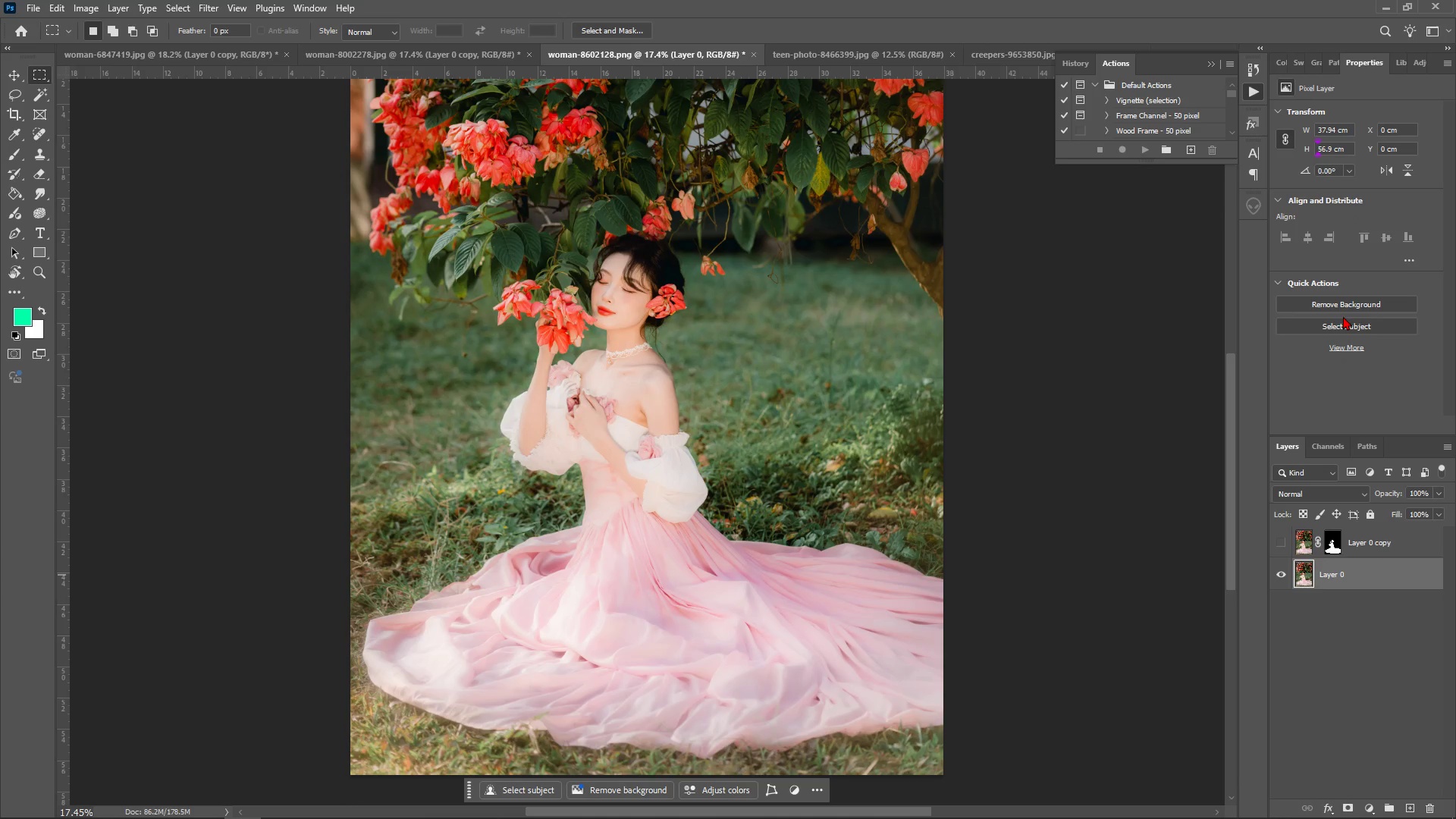 
double_click([1338, 328])
 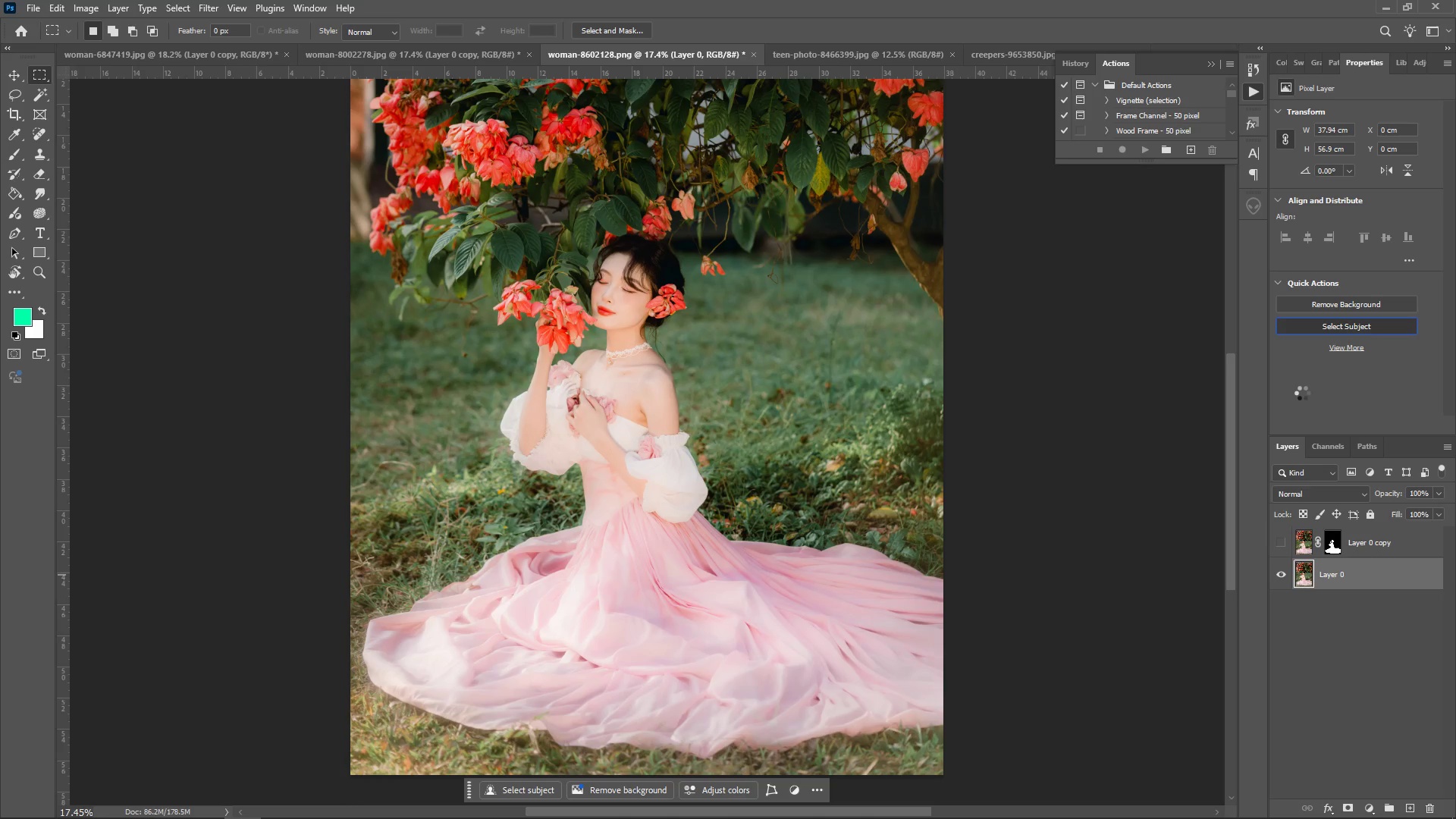 
wait(9.38)
 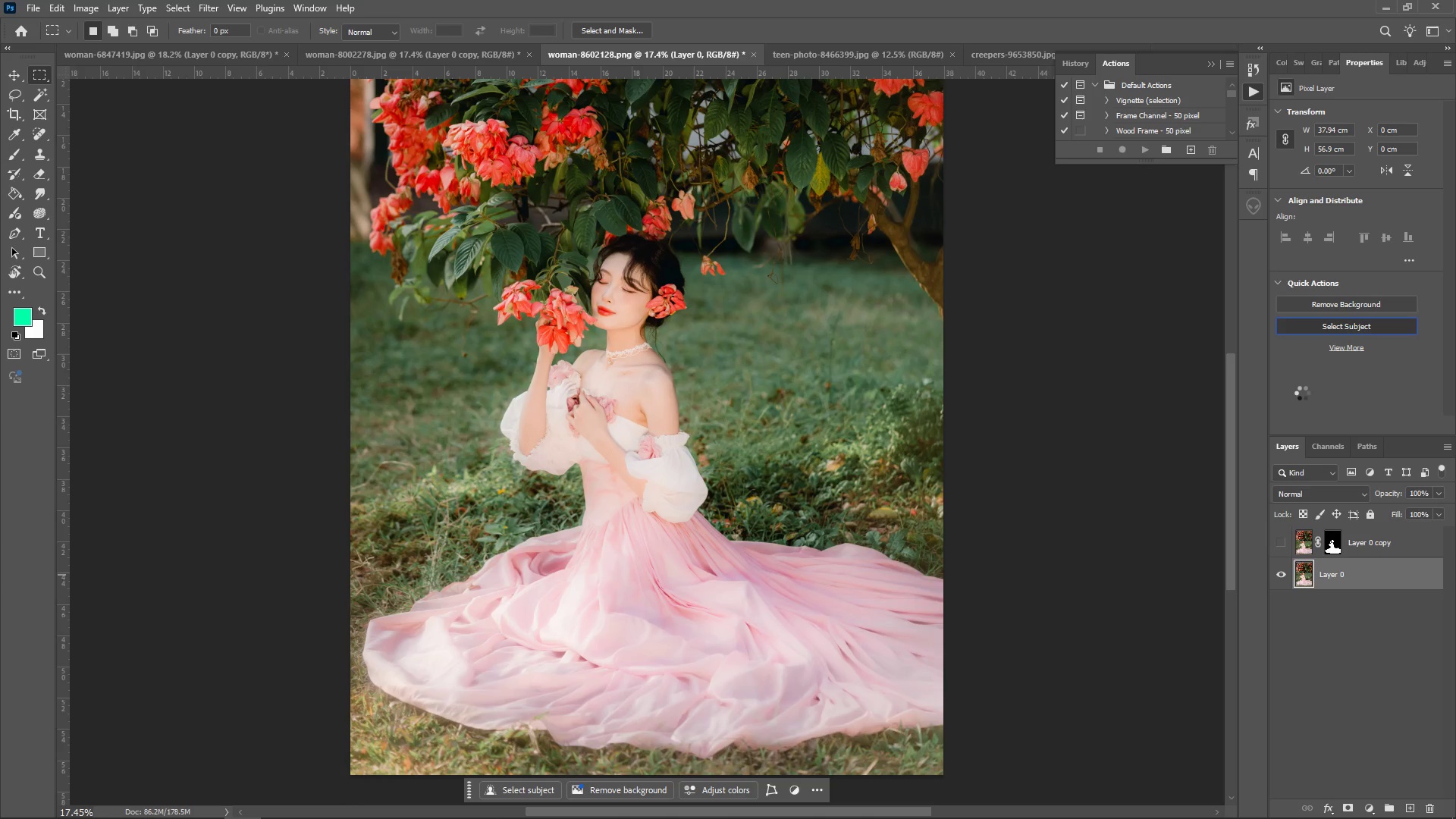 
right_click([605, 408])
 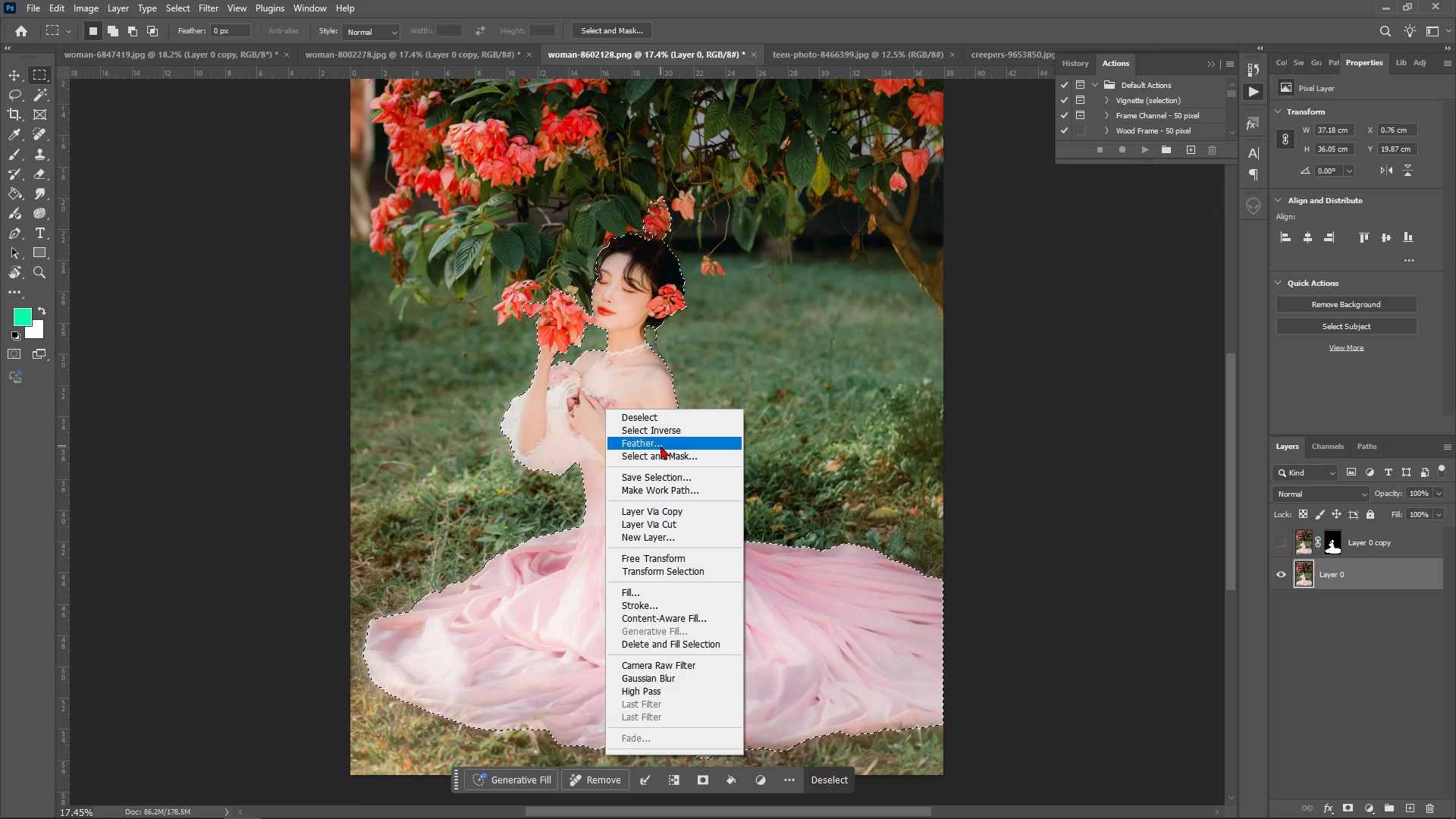 
left_click([661, 446])
 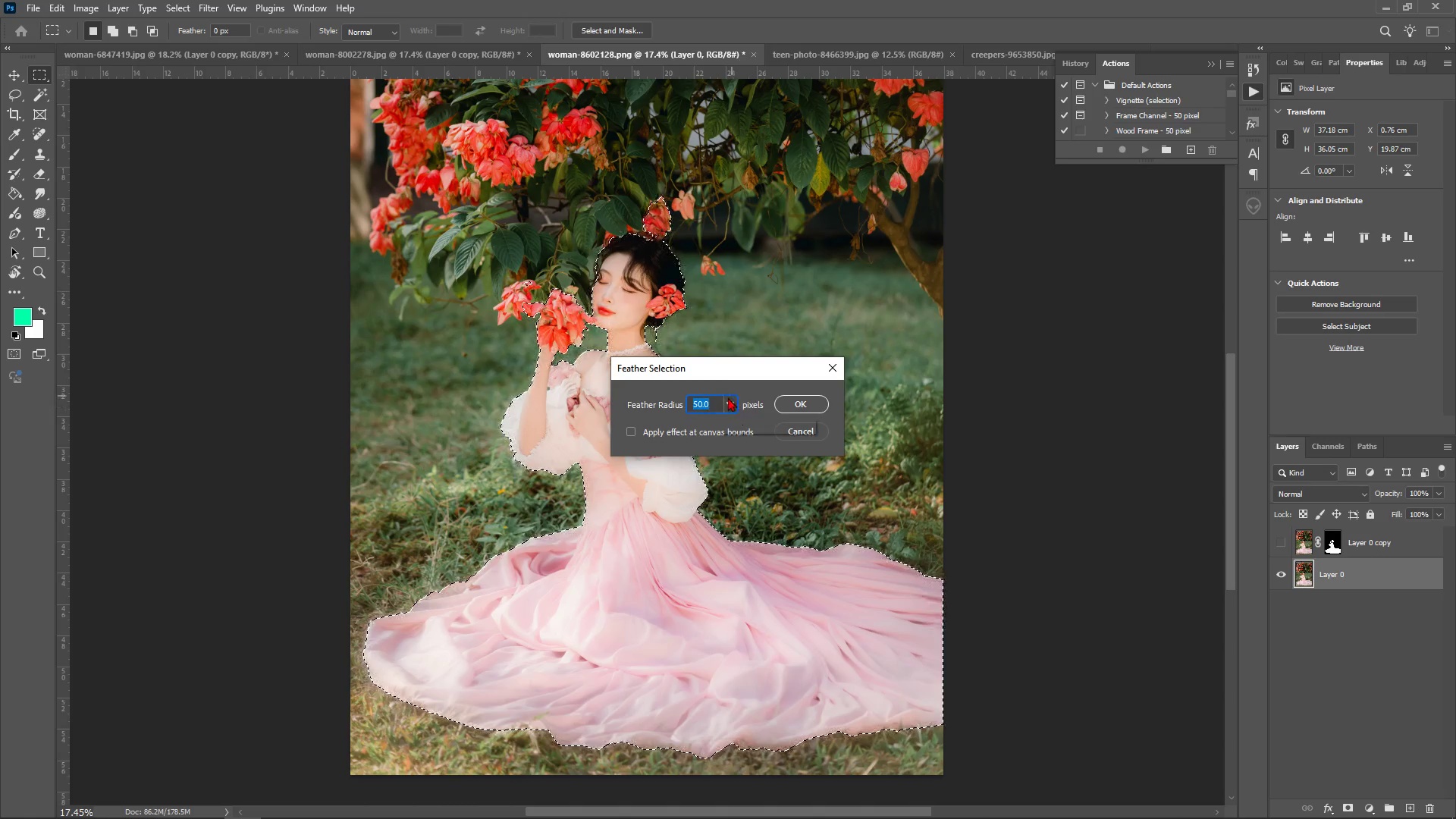 
wait(5.95)
 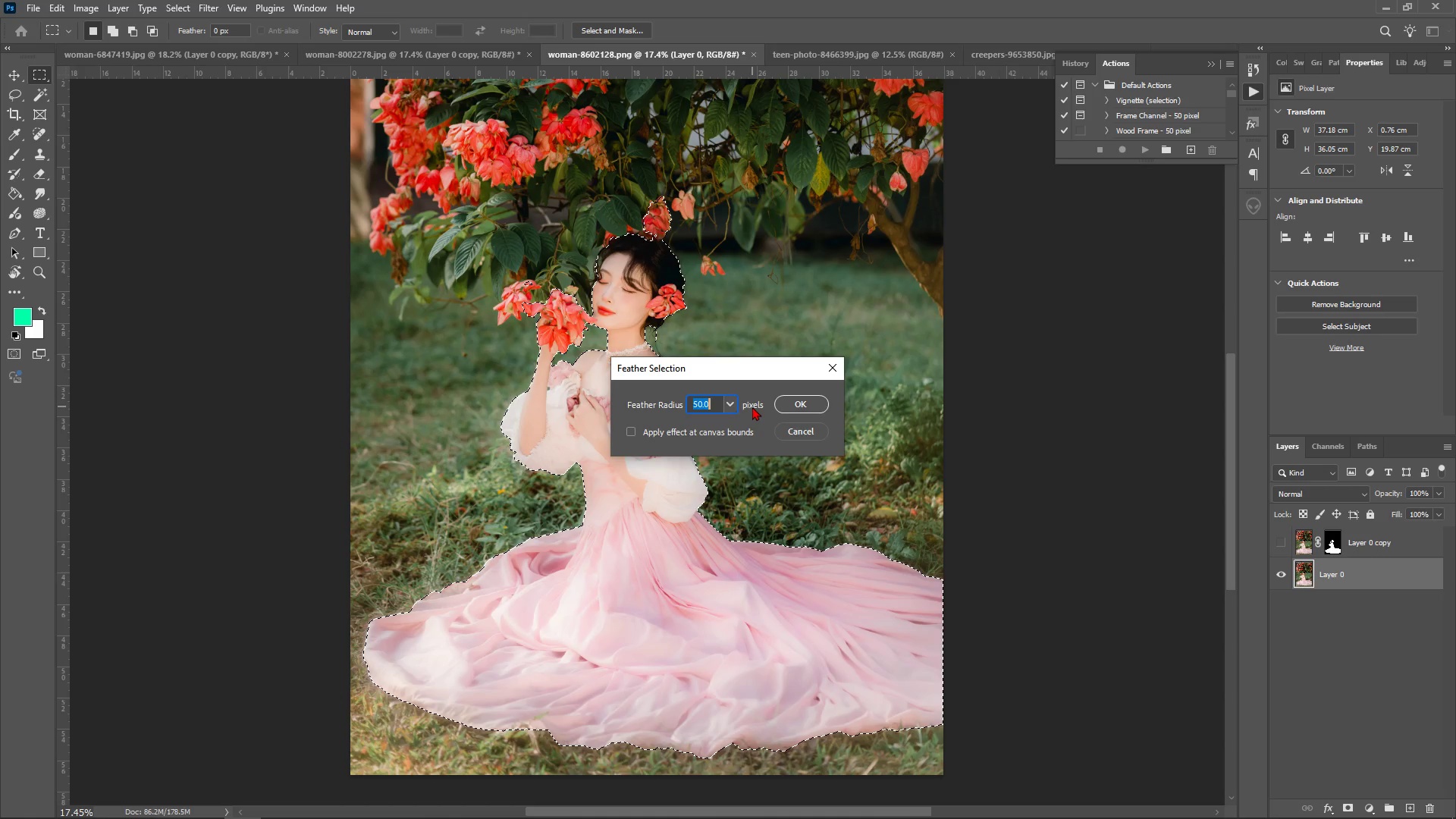 
left_click_drag(start_coordinate=[730, 428], to_coordinate=[736, 418])
 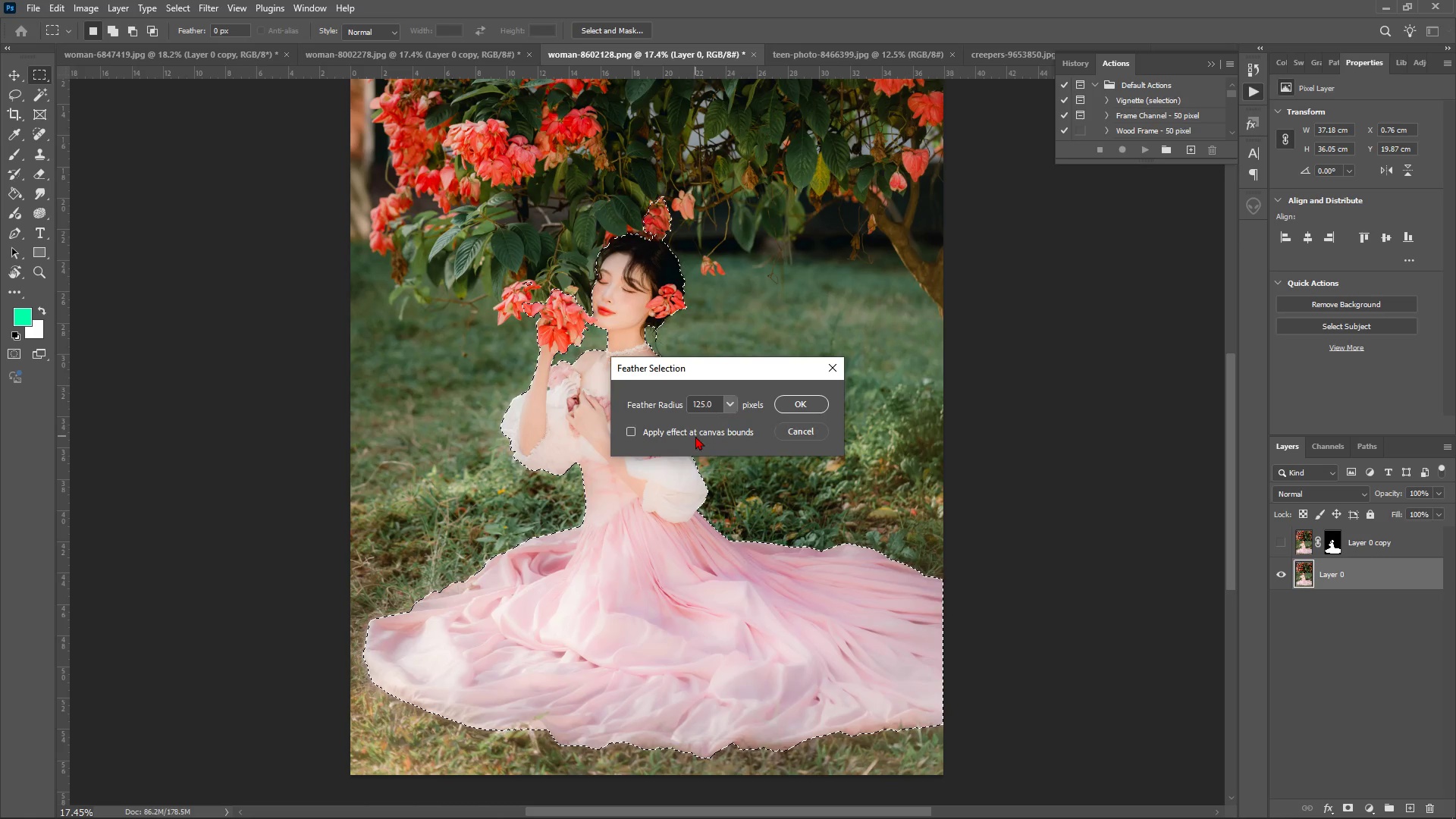 
left_click([695, 436])
 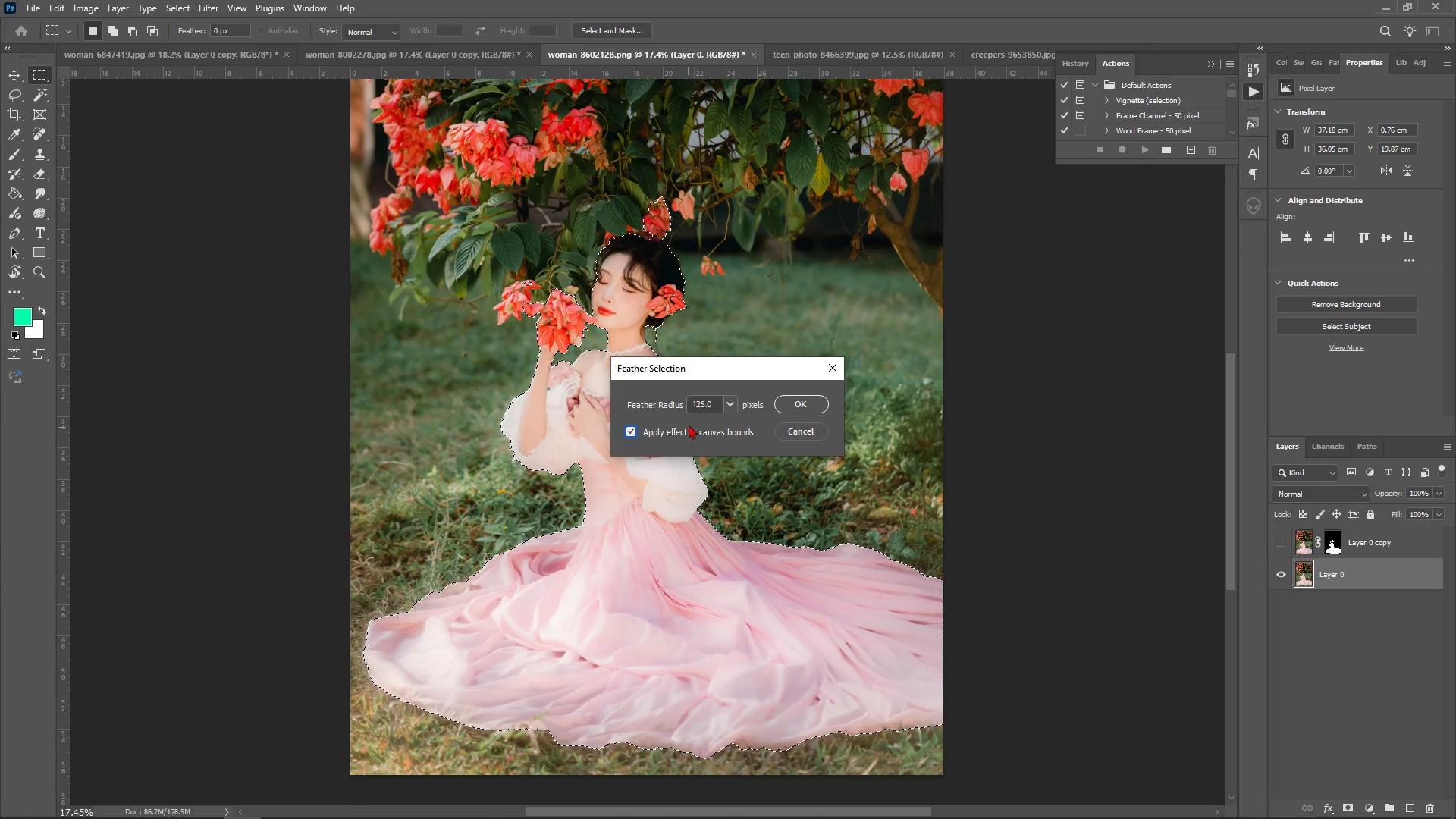 
left_click([689, 425])
 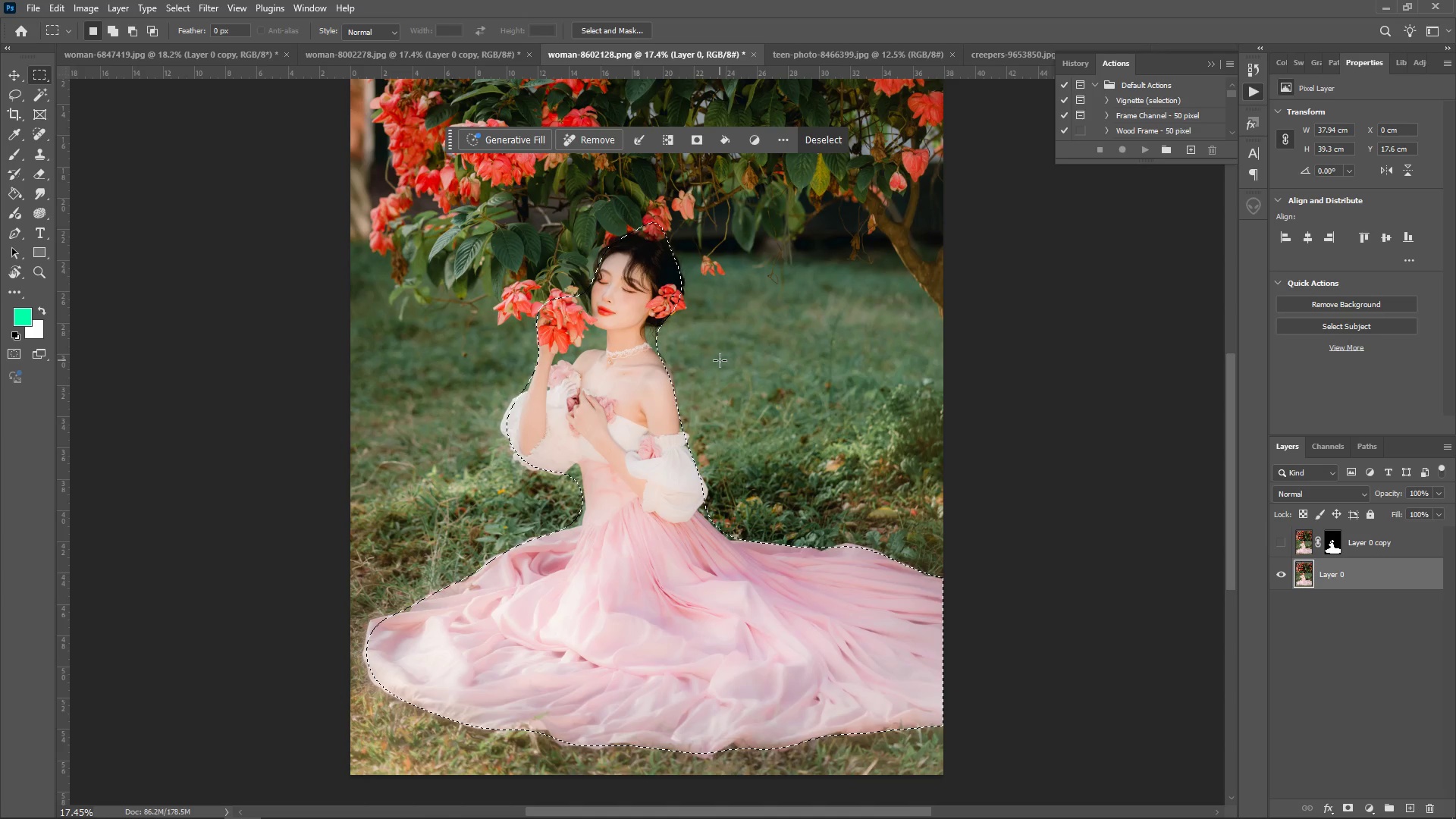 
wait(8.34)
 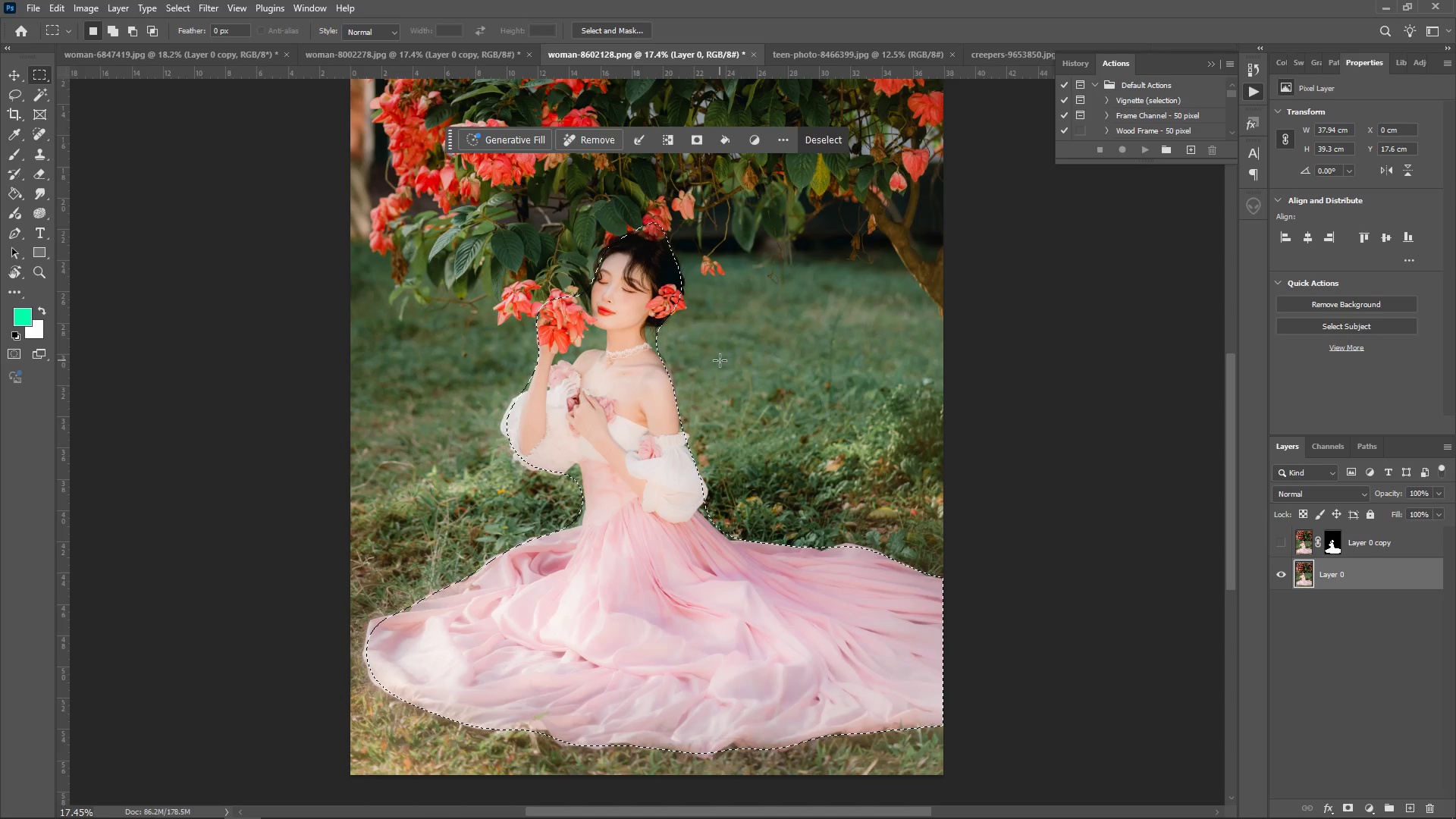 
right_click([635, 472])
 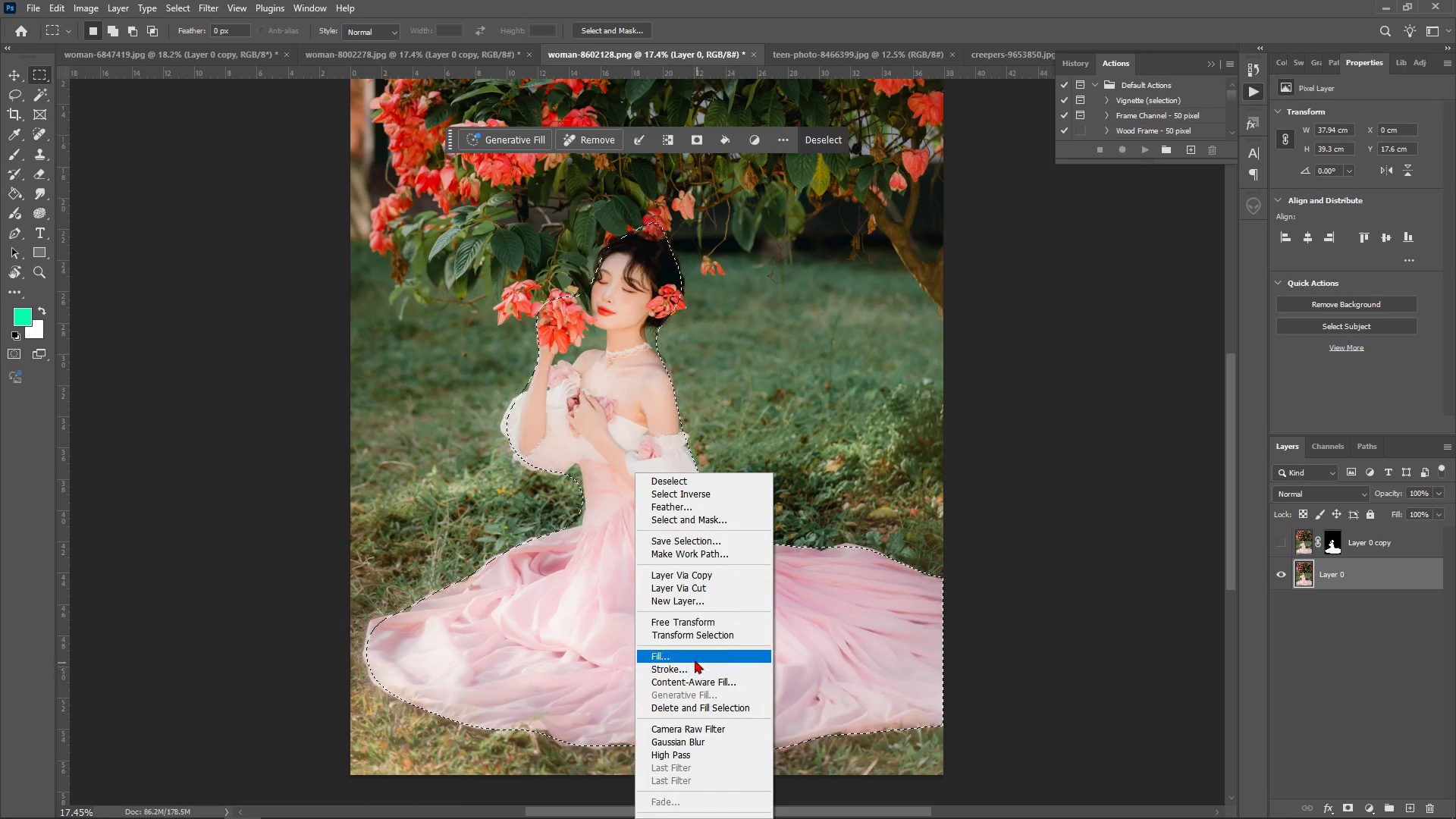 
left_click([695, 658])
 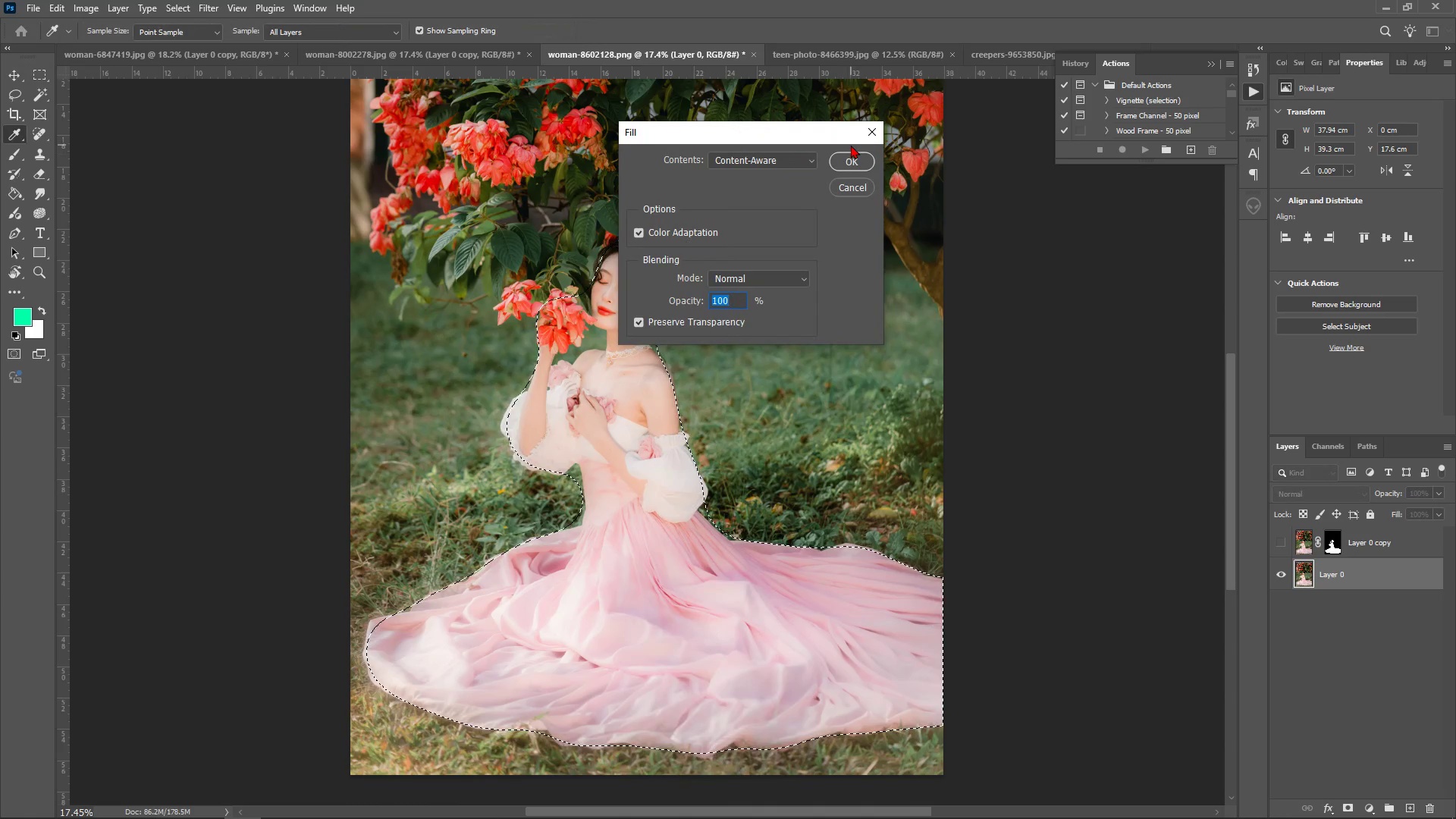 
left_click([846, 159])
 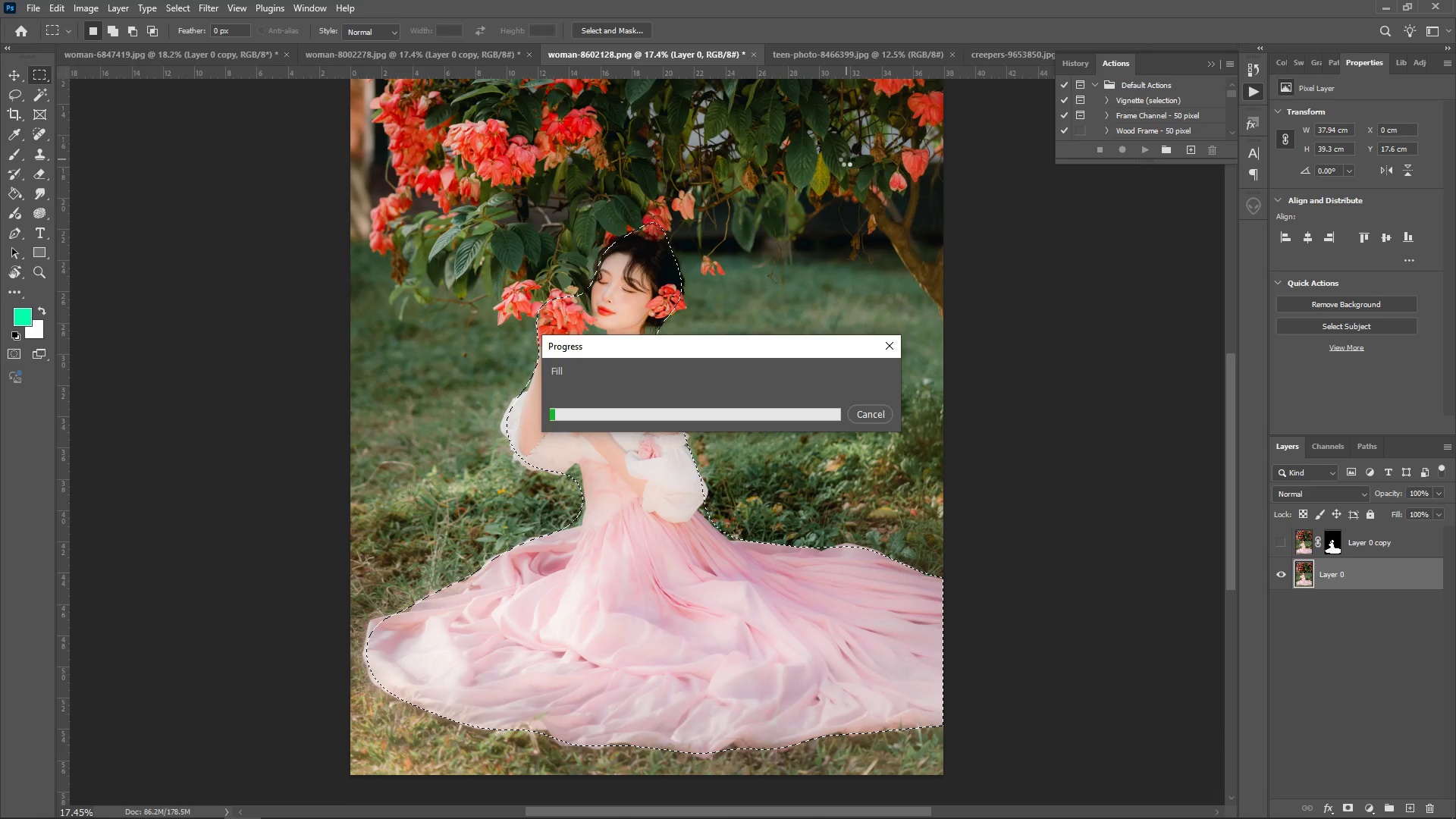 
wait(63.57)
 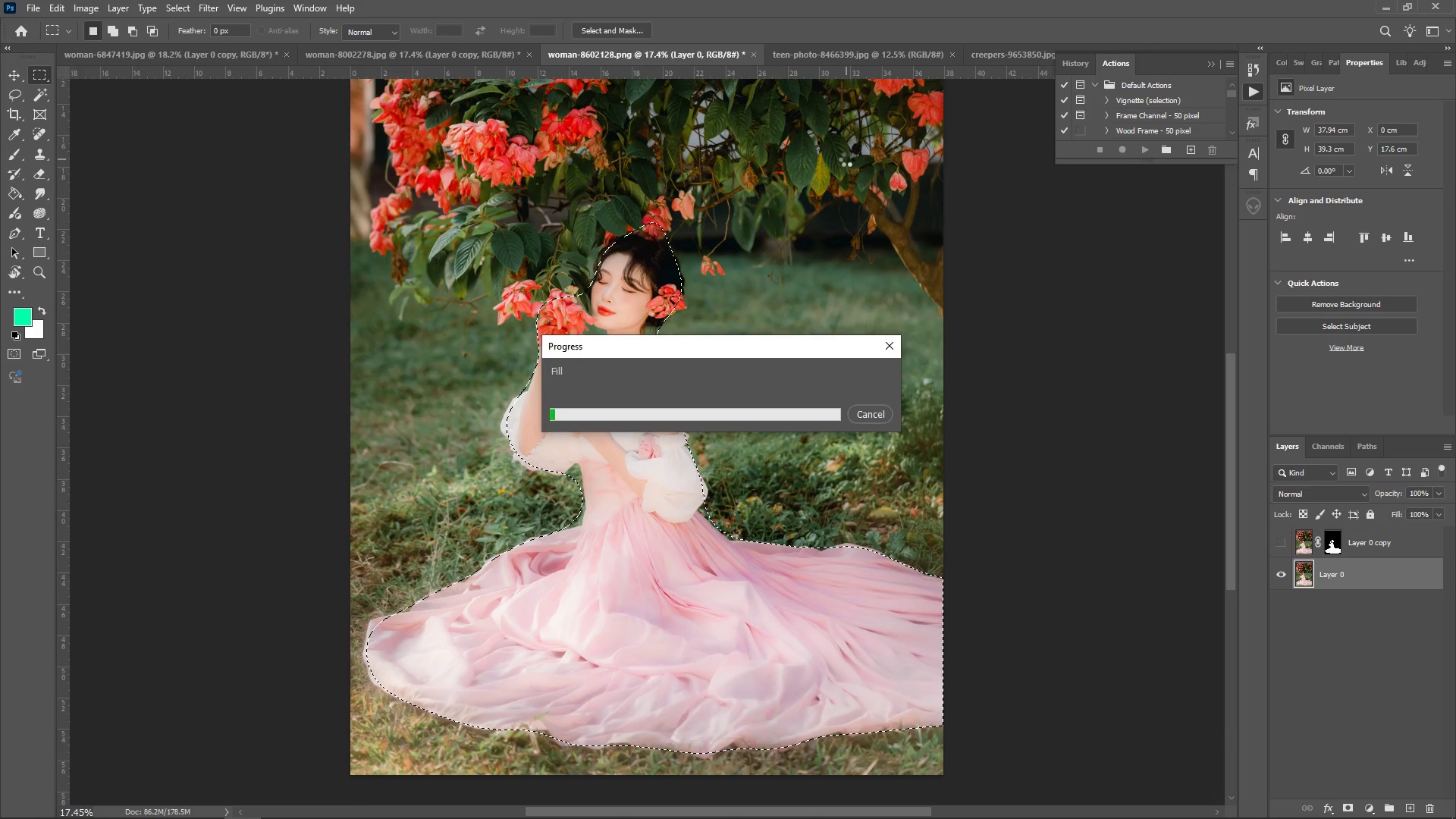 
left_click([1282, 543])
 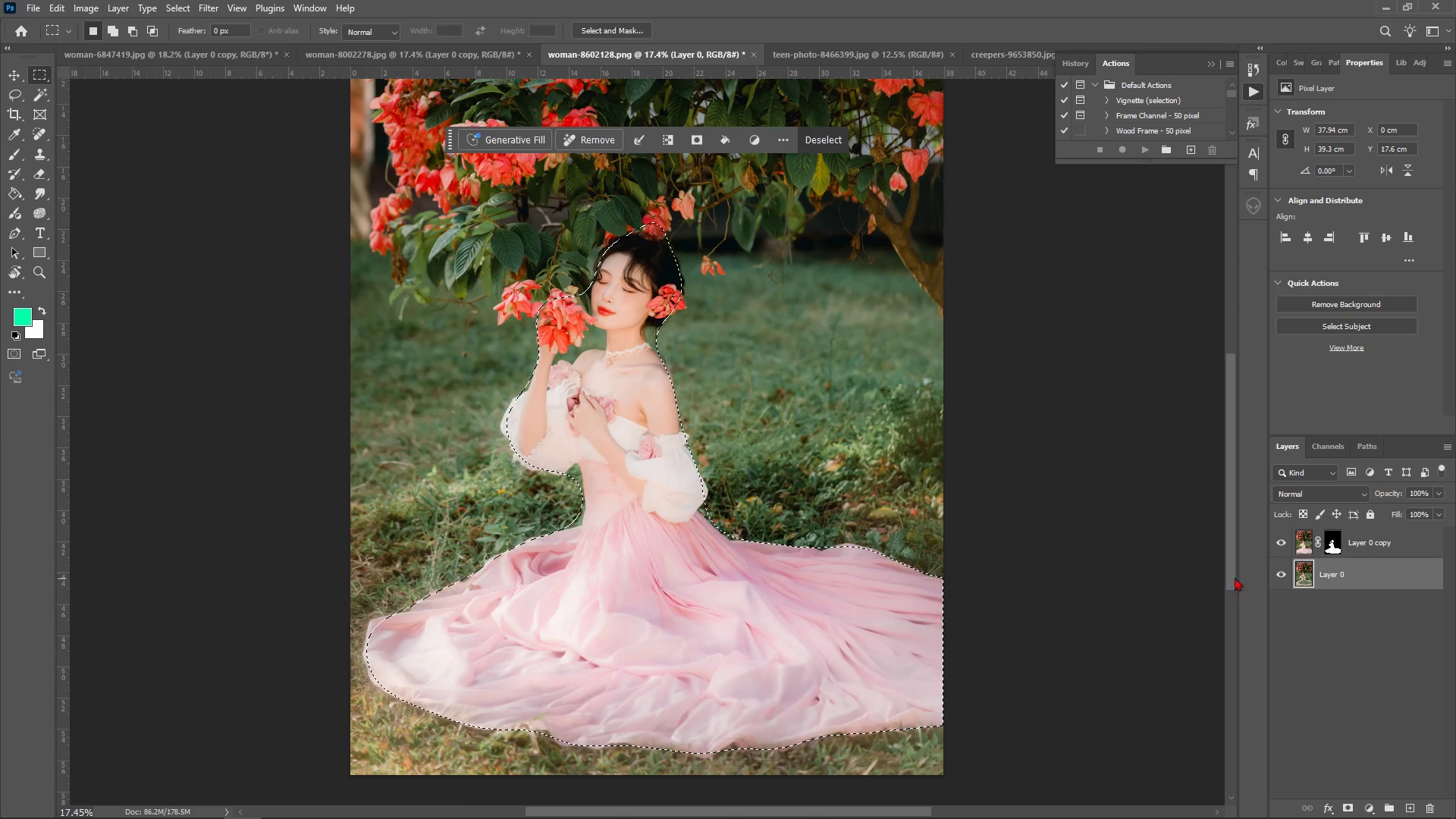 
wait(5.47)
 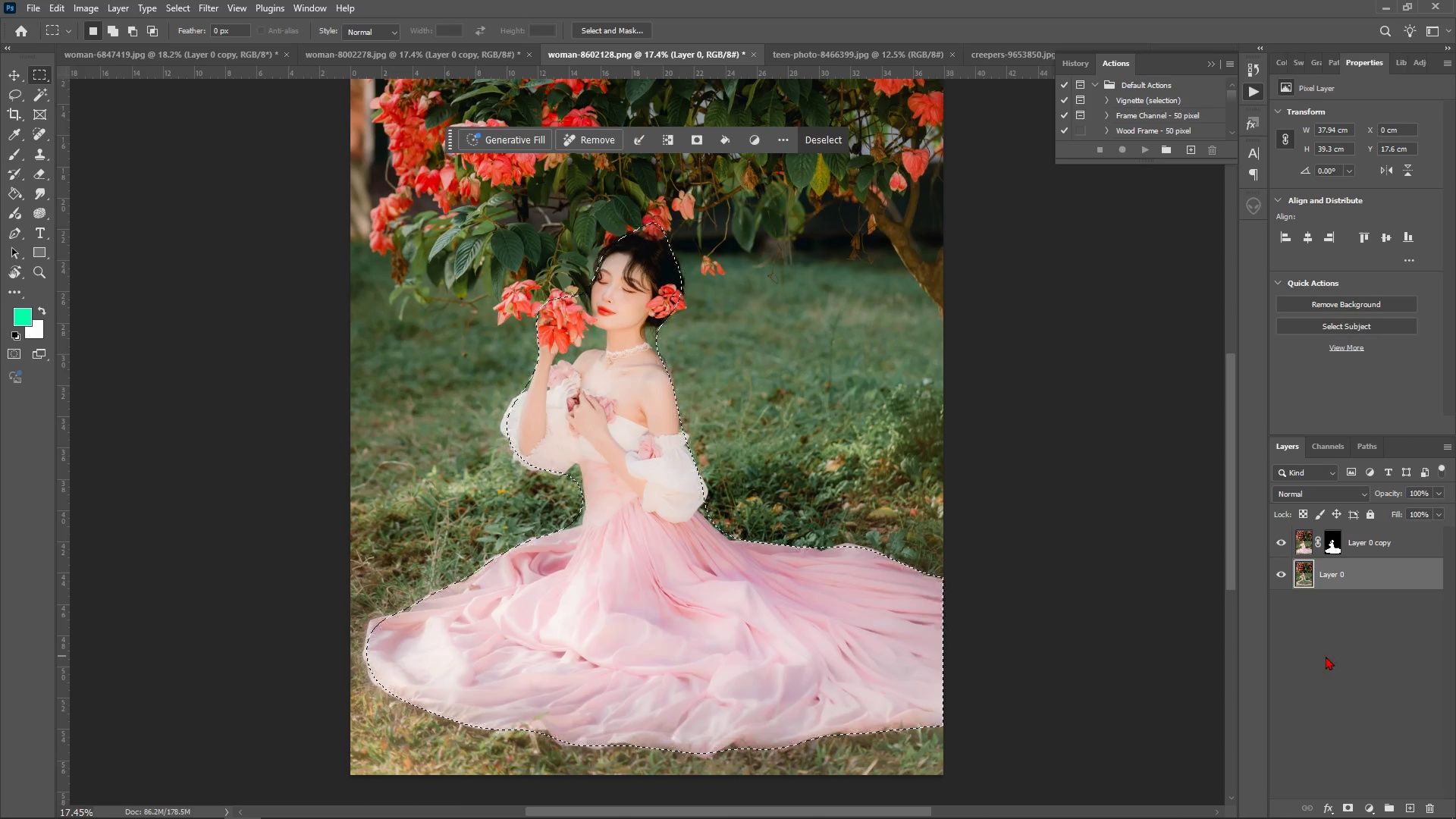 
left_click([1403, 547])
 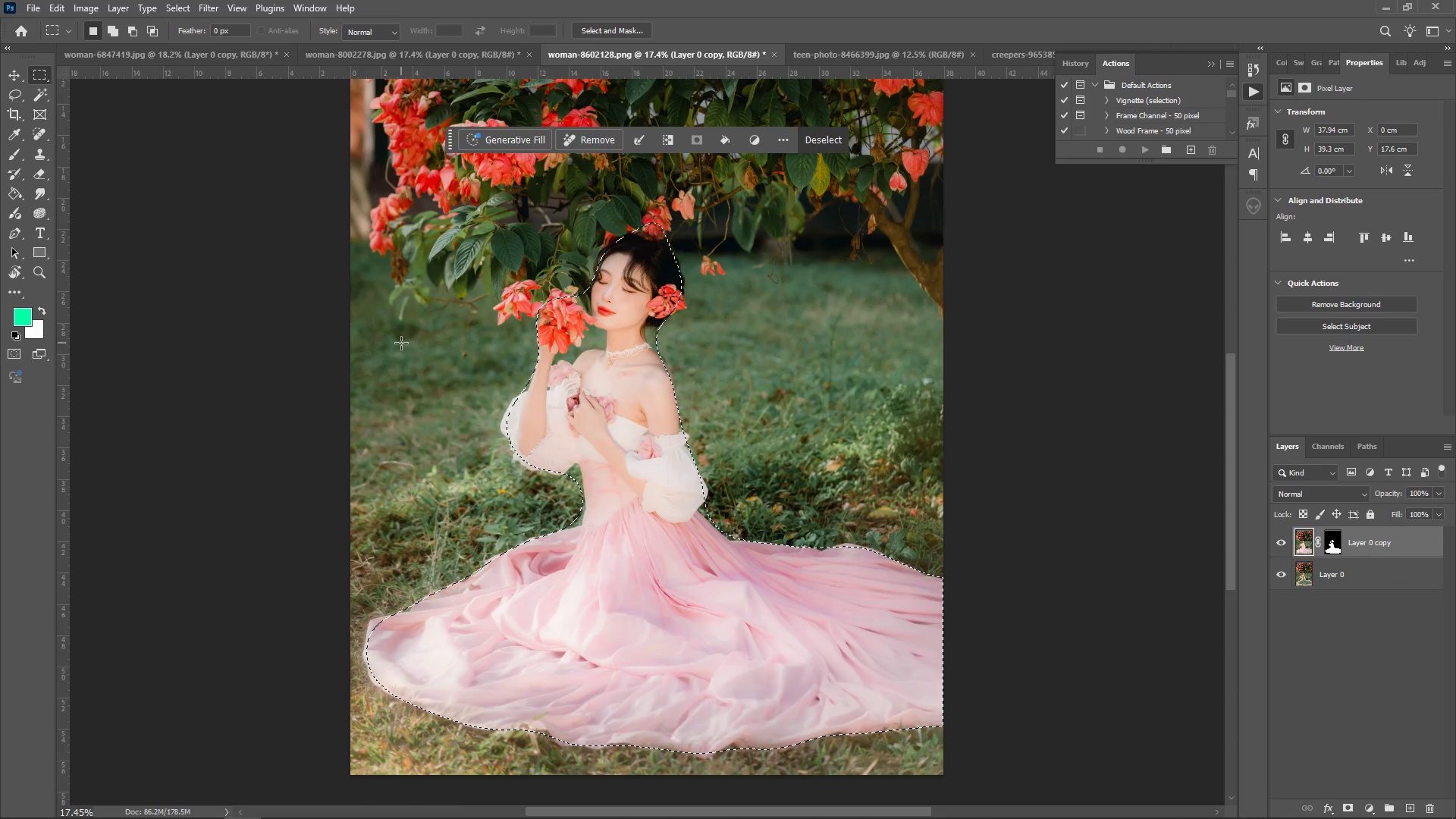 
left_click([558, 388])
 